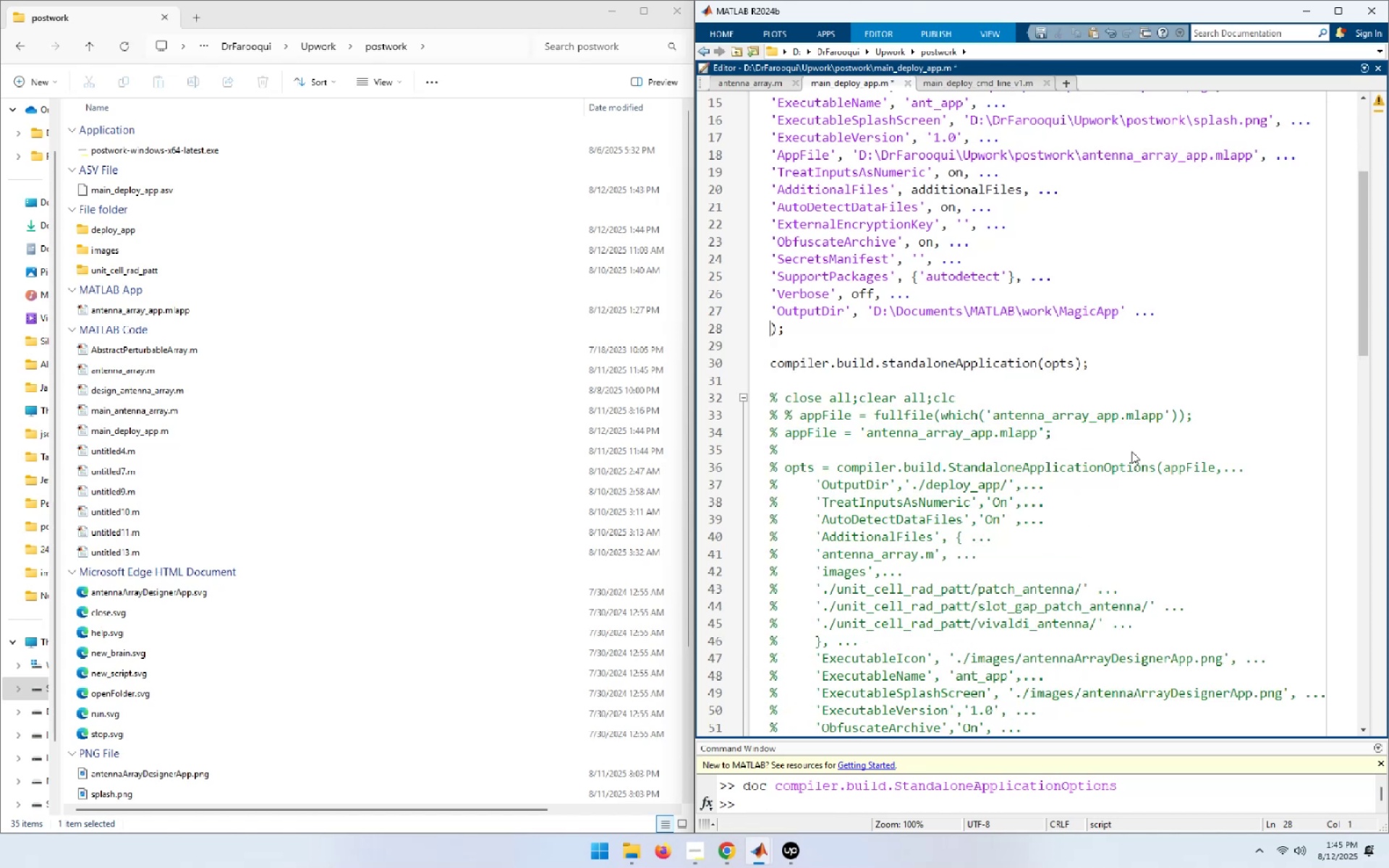 
key(End)
 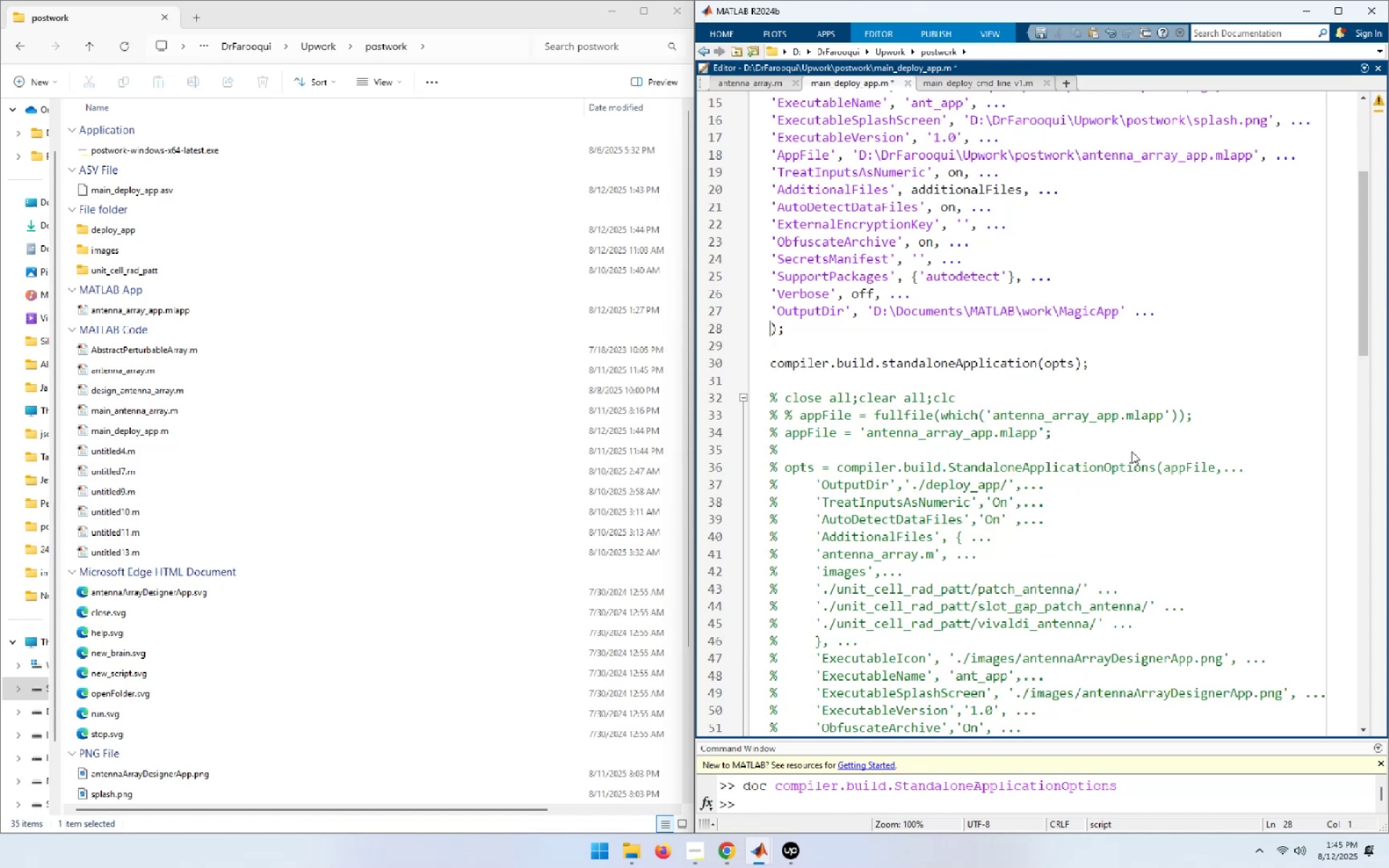 
key(Delete)
 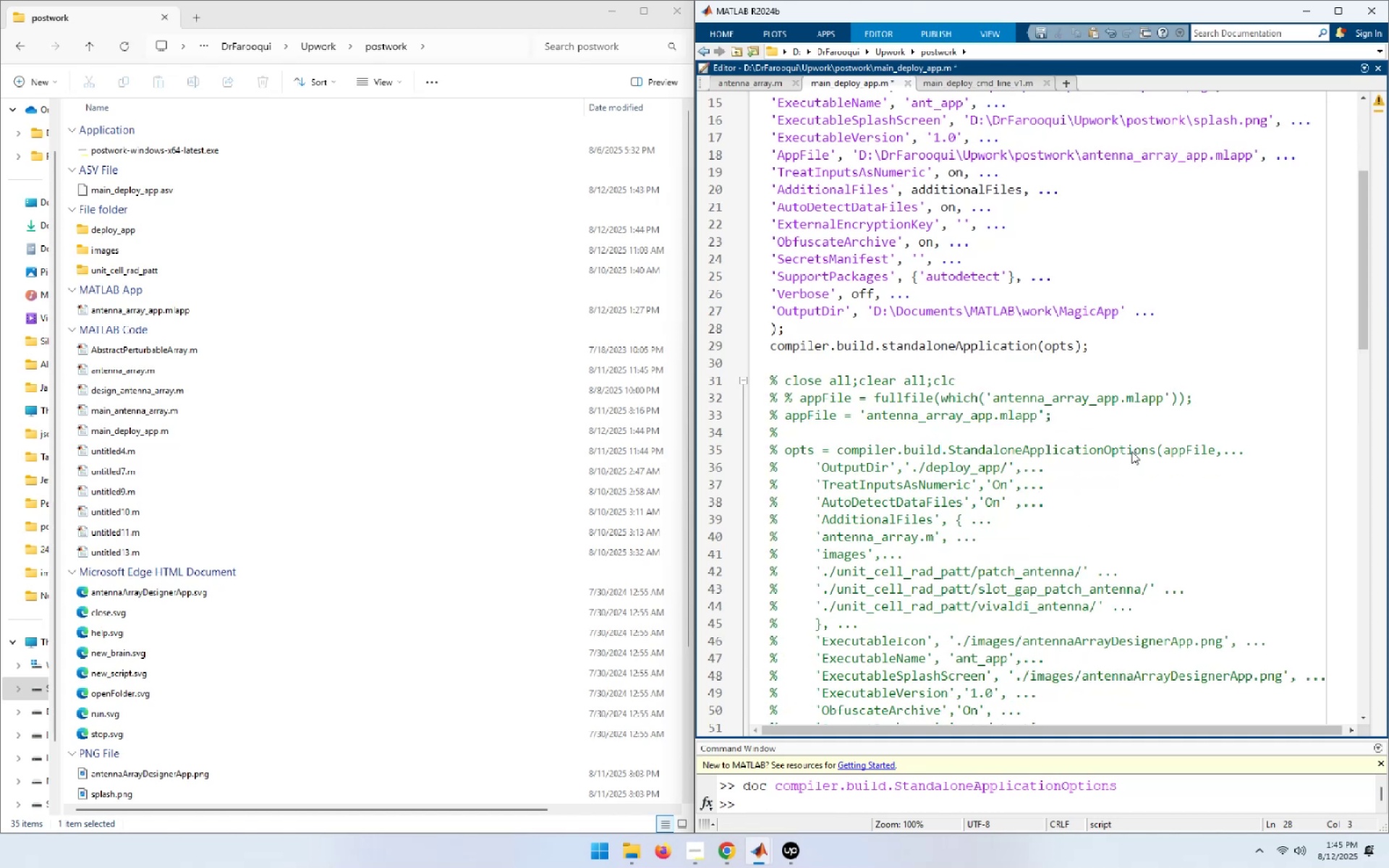 
key(Control+A)
 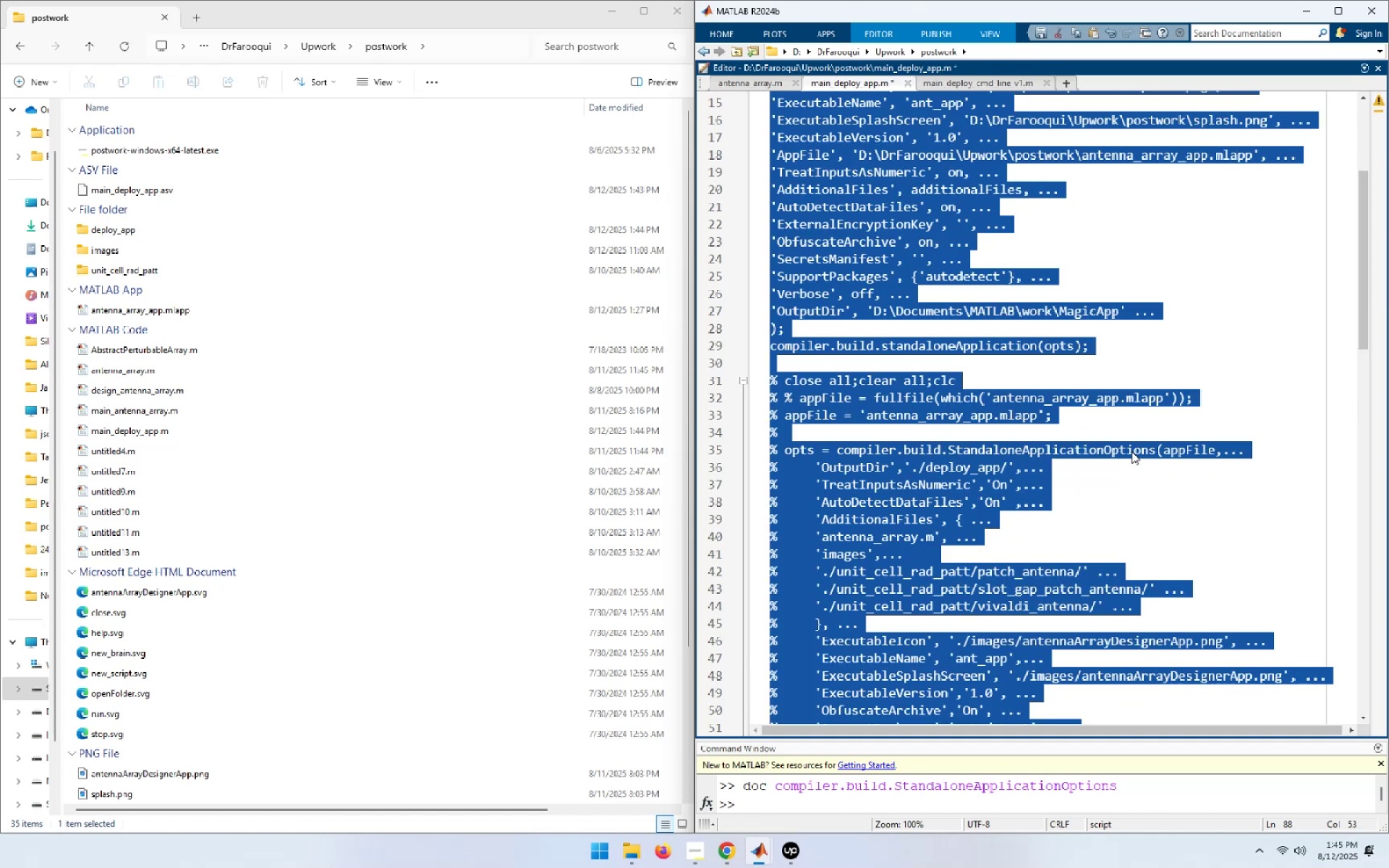 
key(Control+I)
 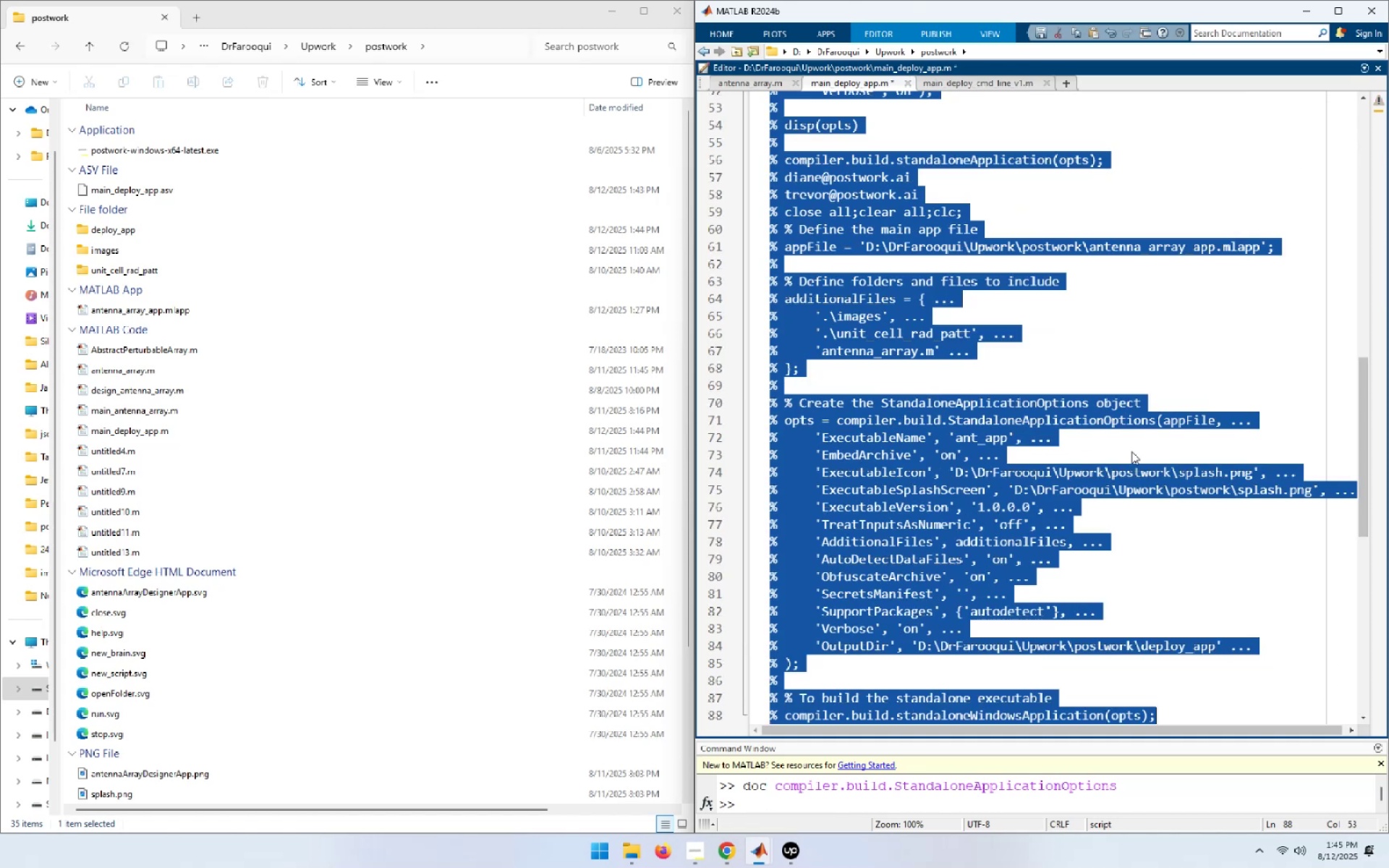 
key(Control+Home)
 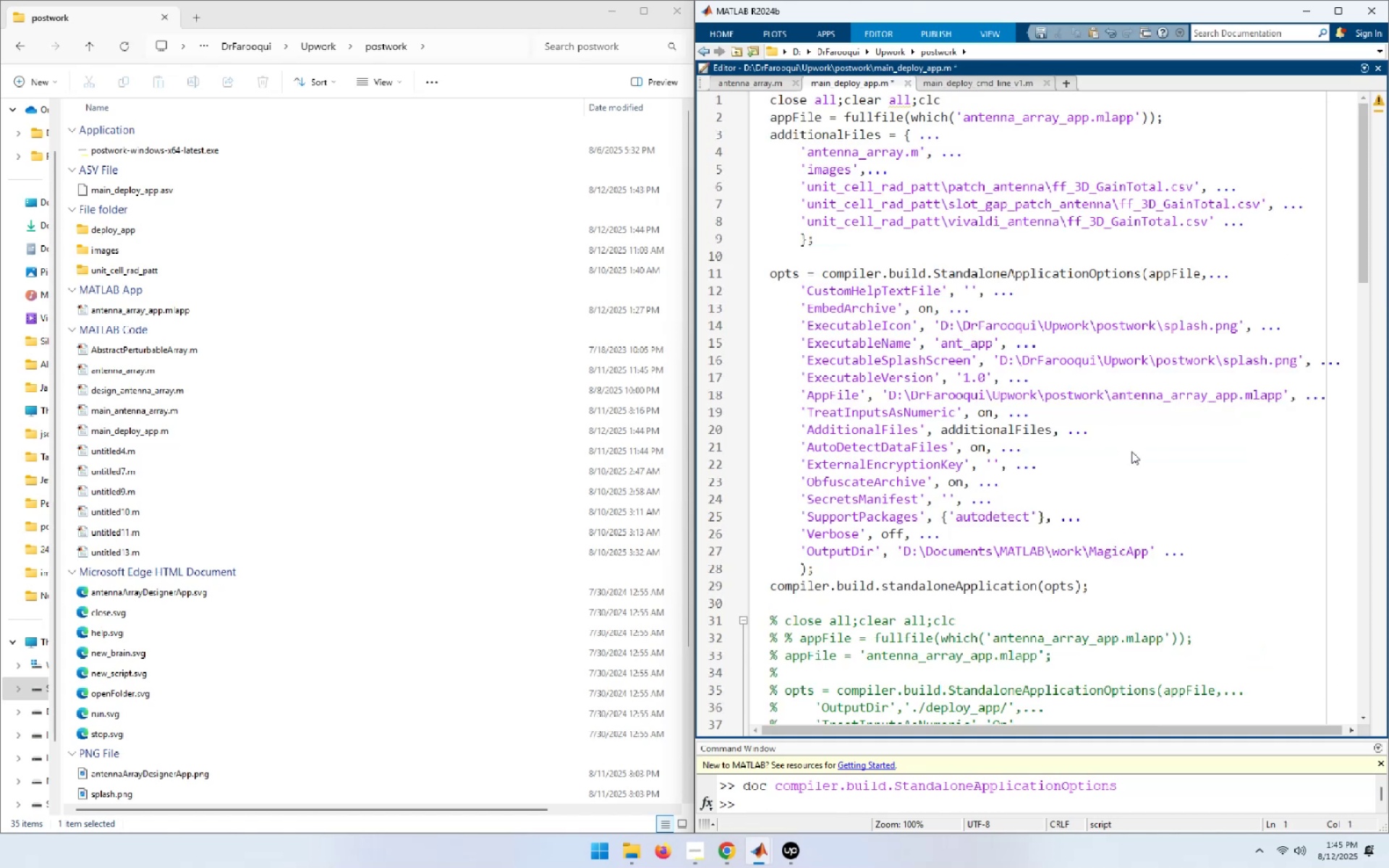 
key(Control+S)
 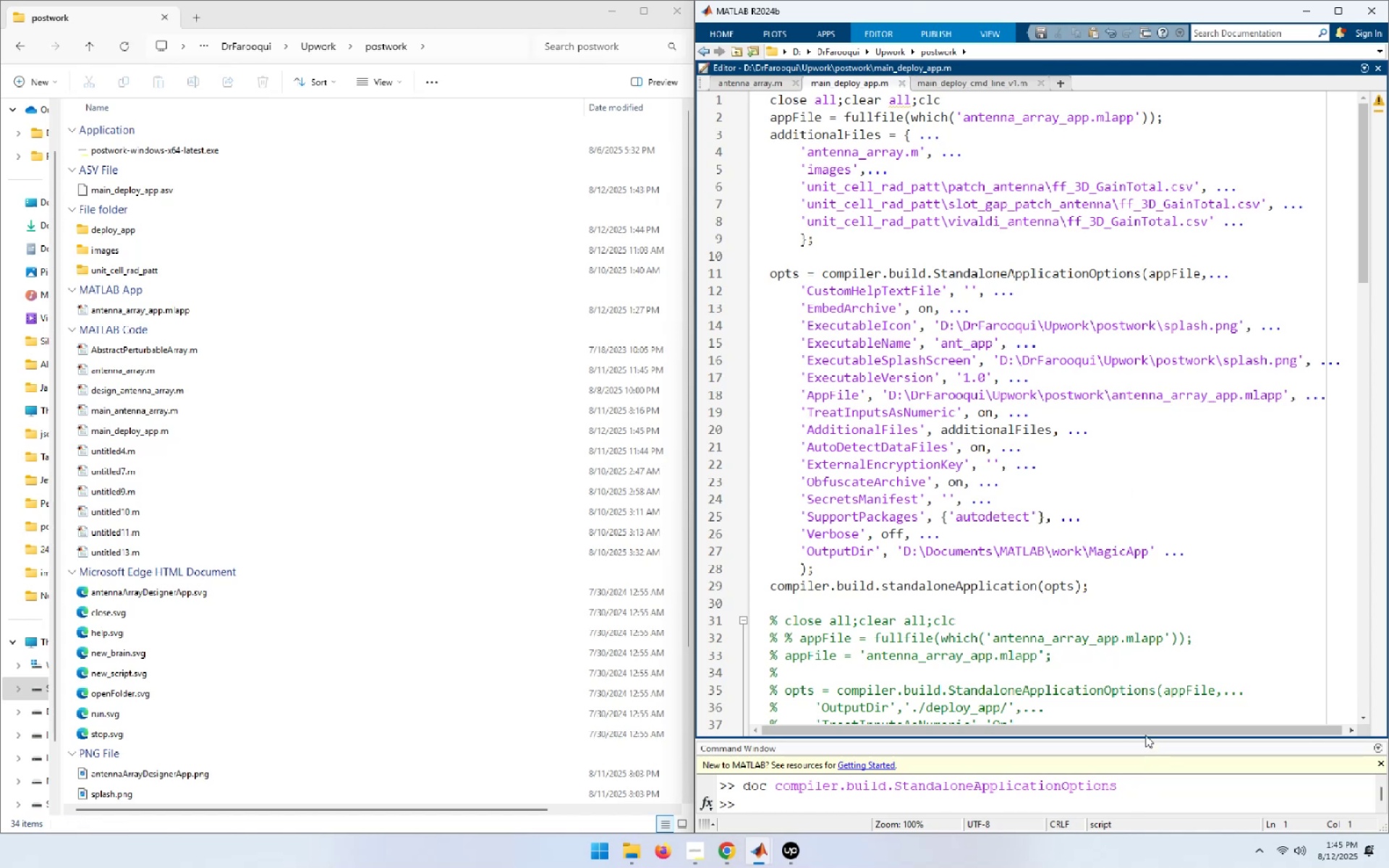 
left_click_drag(start_coordinate=[1144, 740], to_coordinate=[1139, 498])
 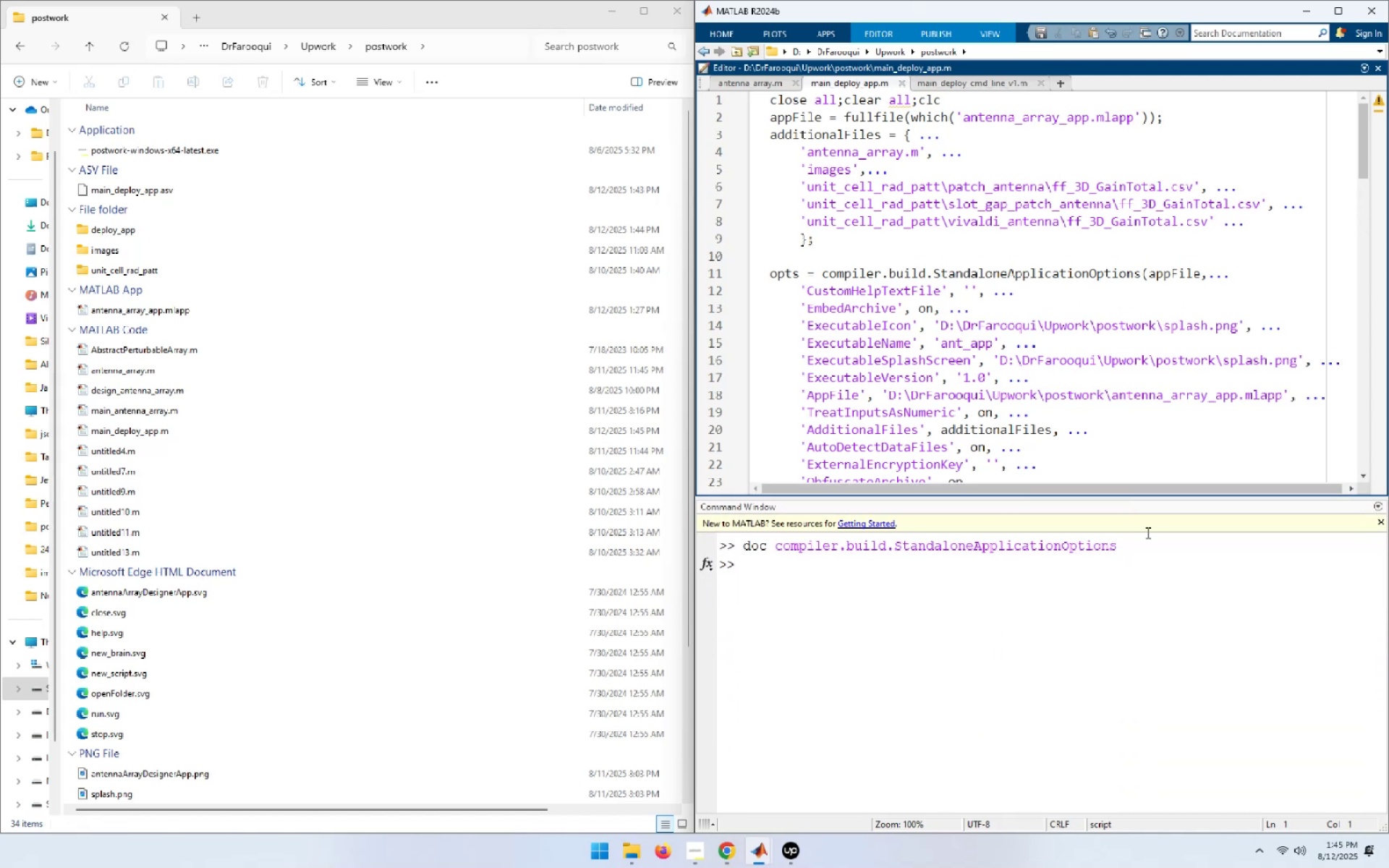 
scroll: coordinate [1158, 346], scroll_direction: down, amount: 3.0
 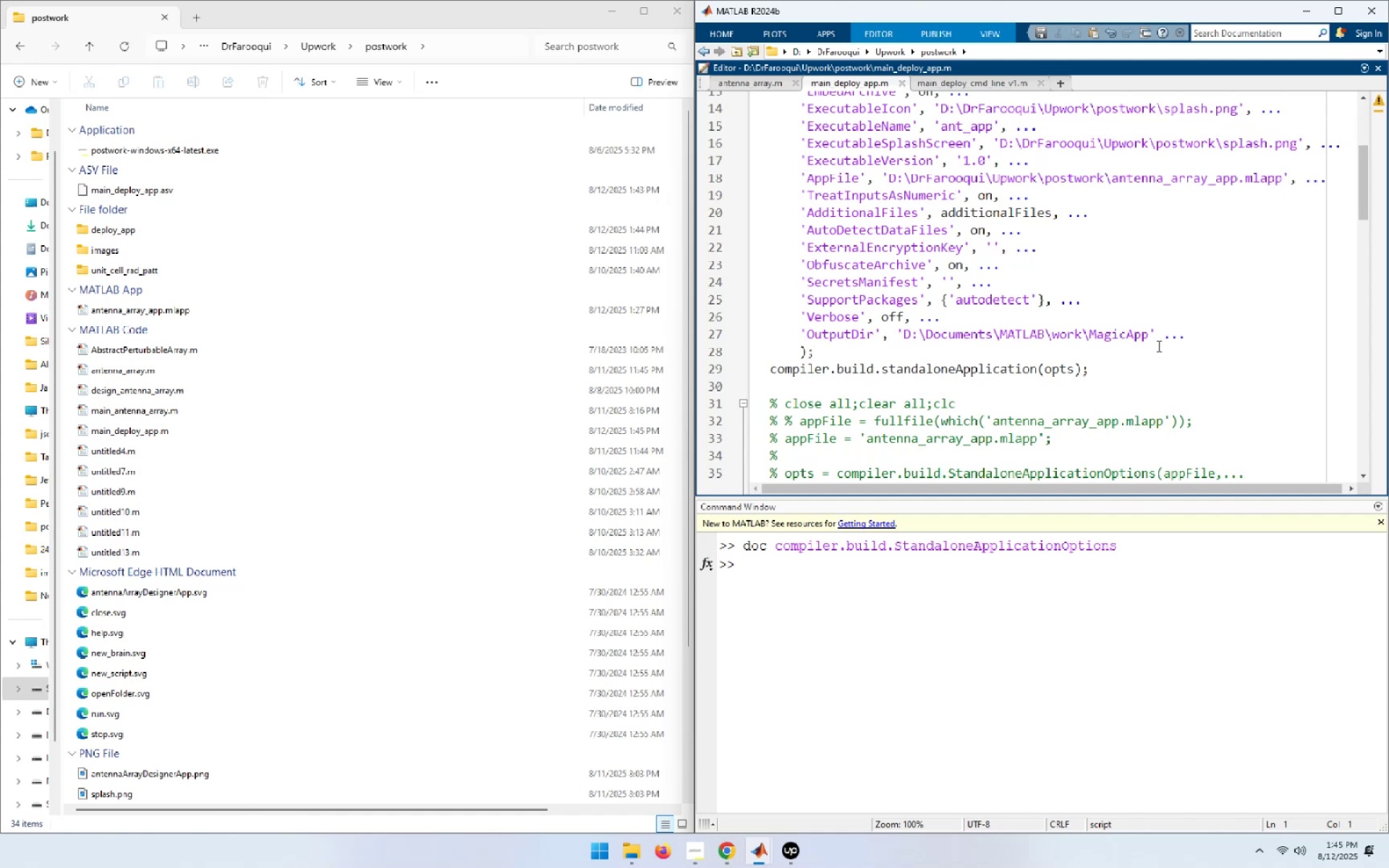 
wait(5.01)
 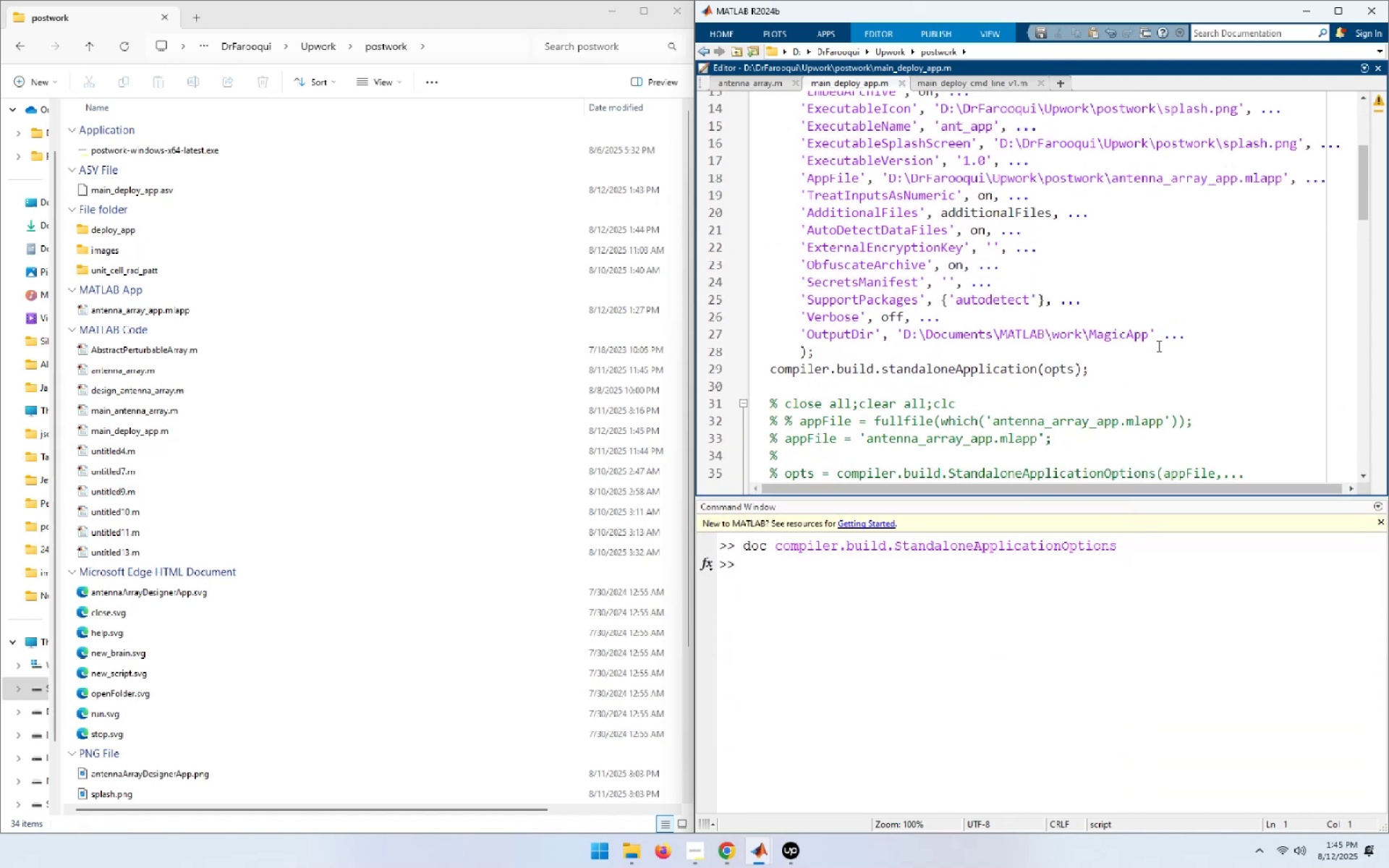 
left_click_drag(start_coordinate=[1056, 707], to_coordinate=[1057, 701])
 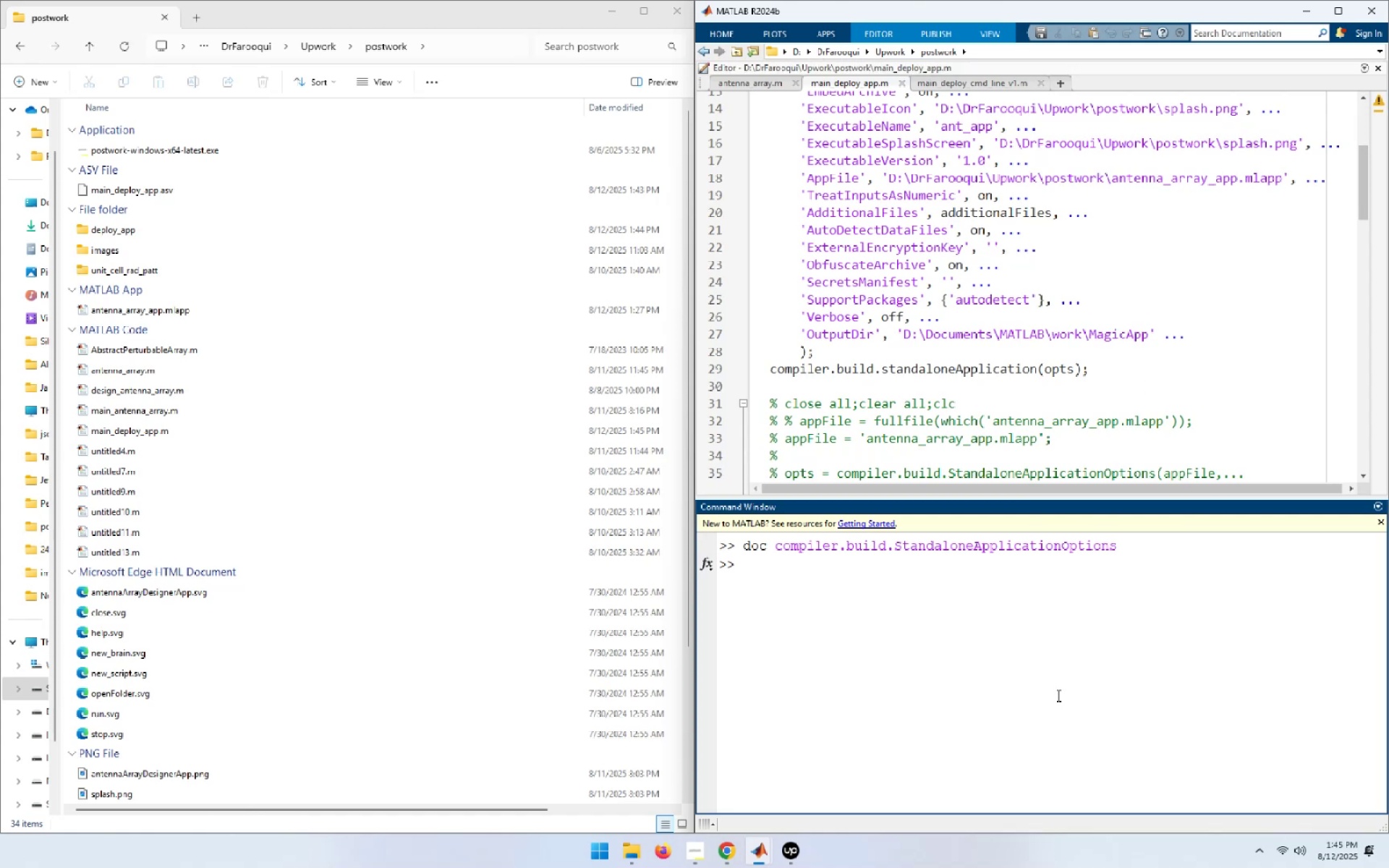 
key(C)
 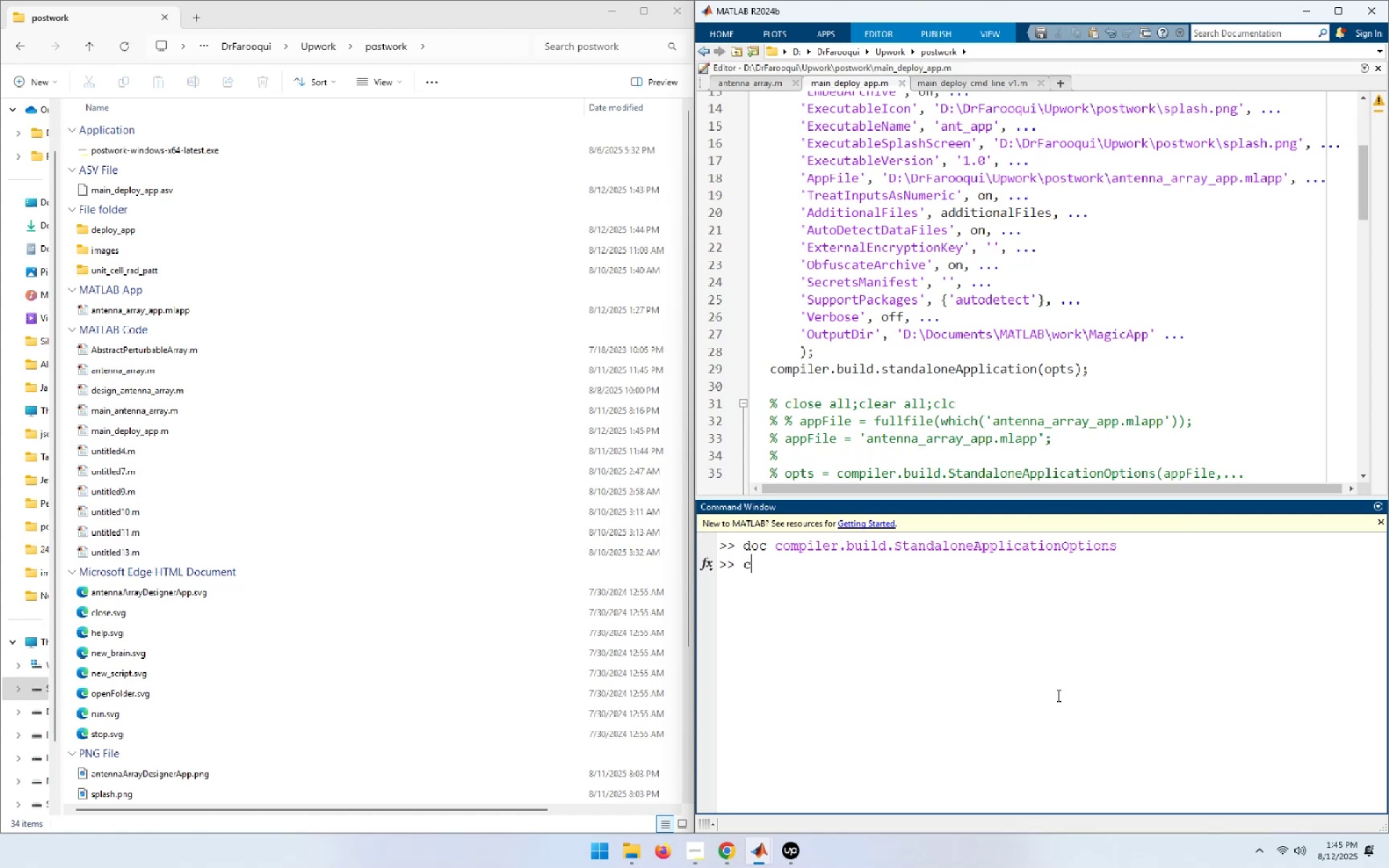 
key(ArrowUp)
 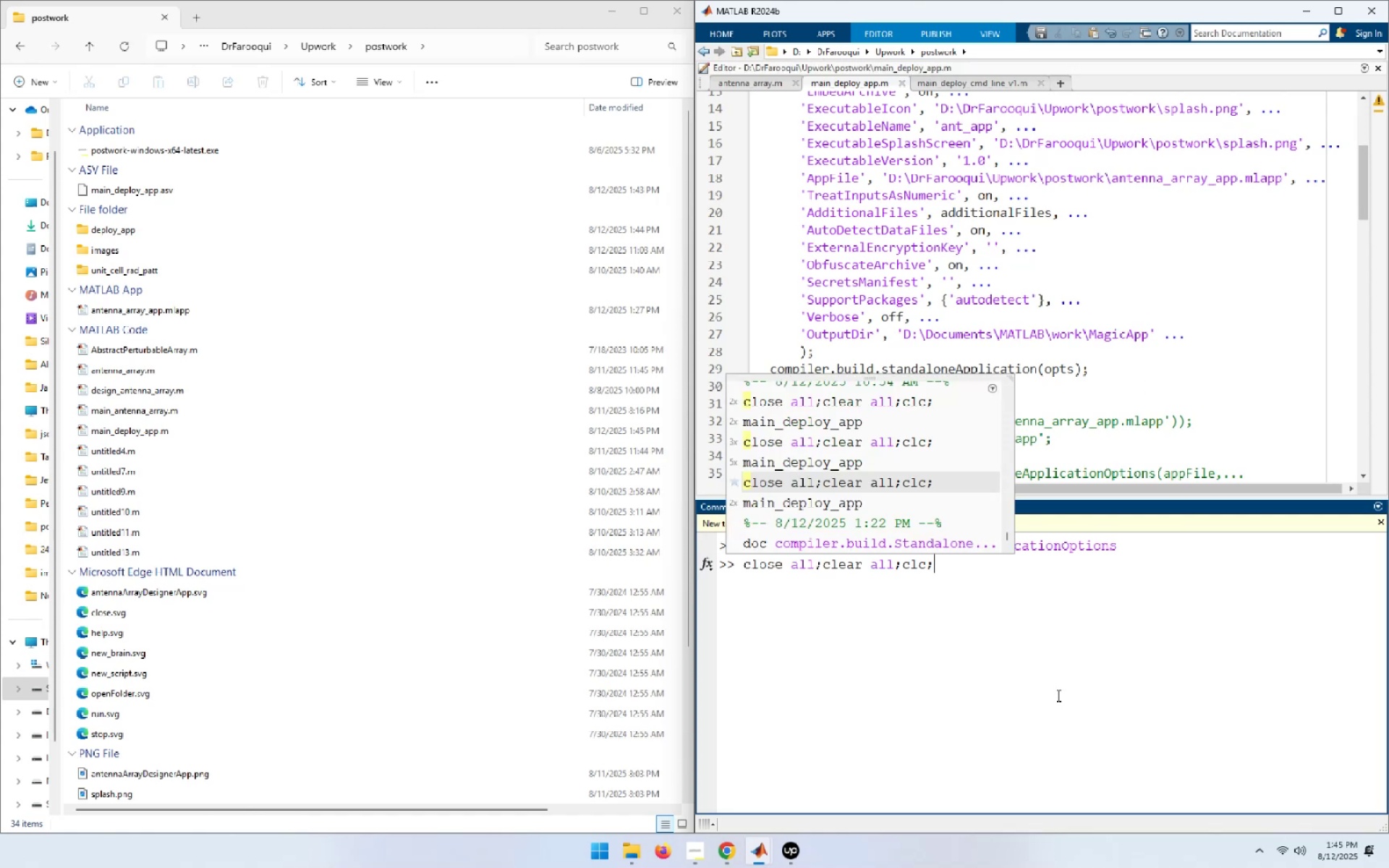 
key(NumpadEnter)
 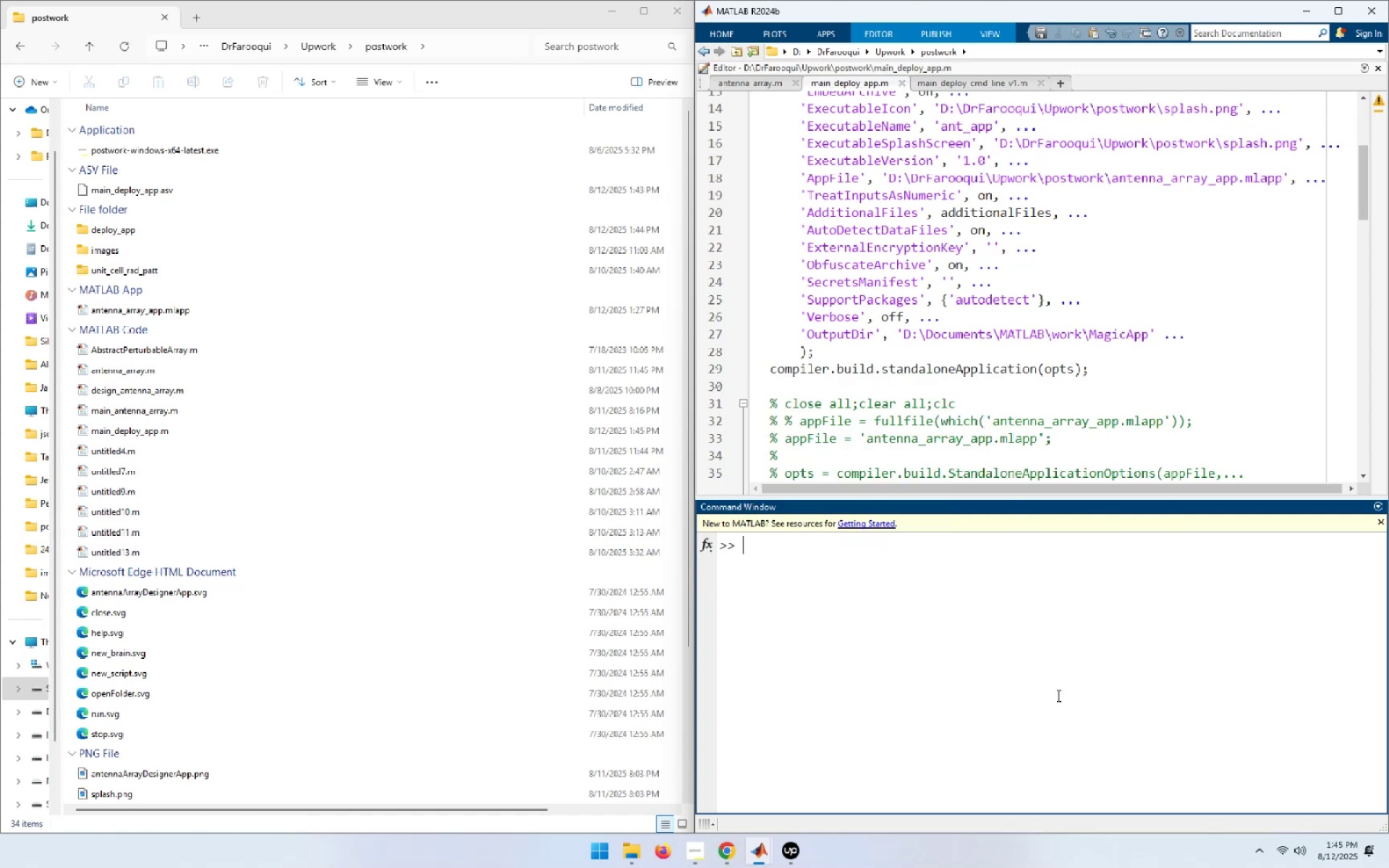 
left_click([1174, 242])
 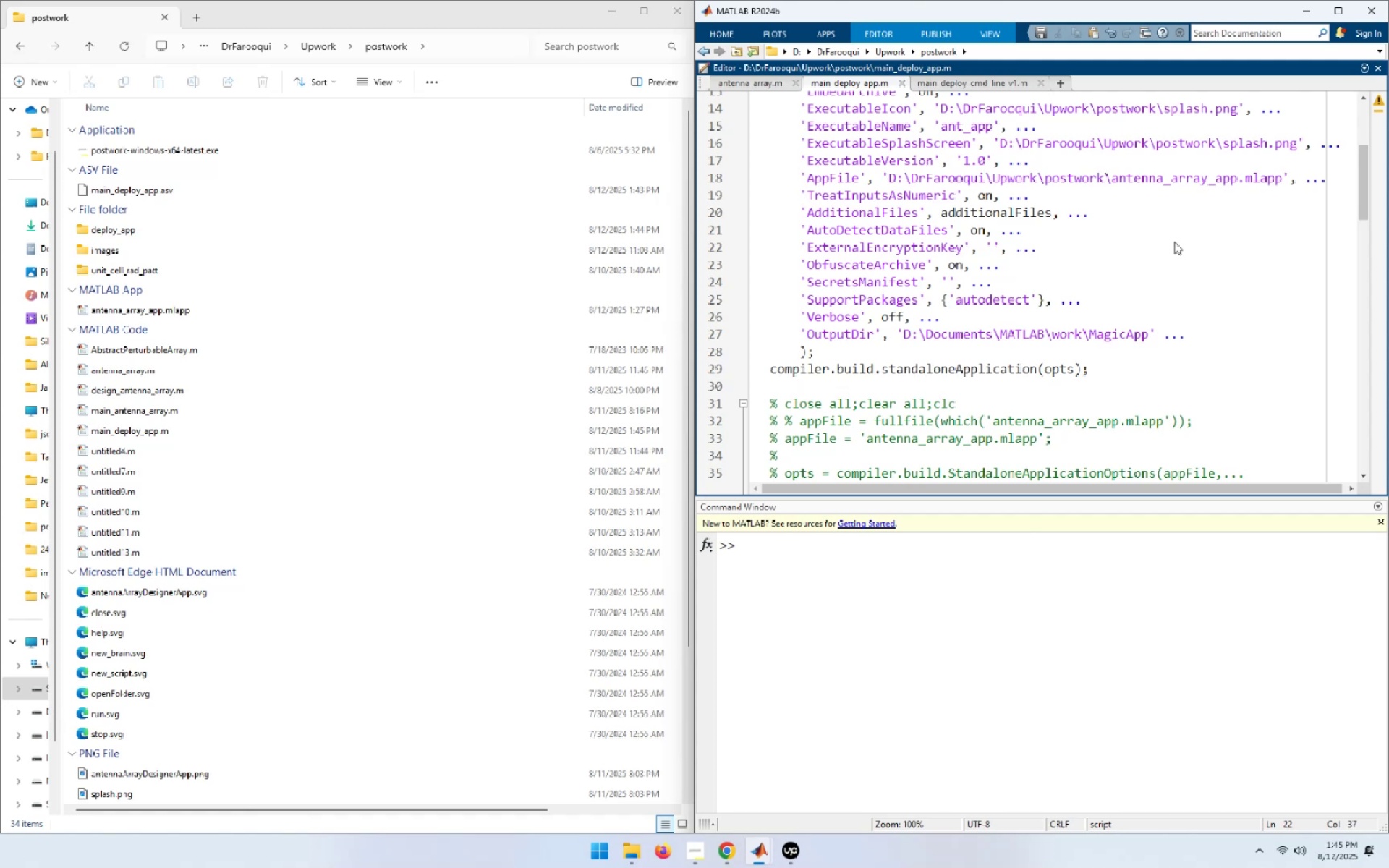 
key(F5)
 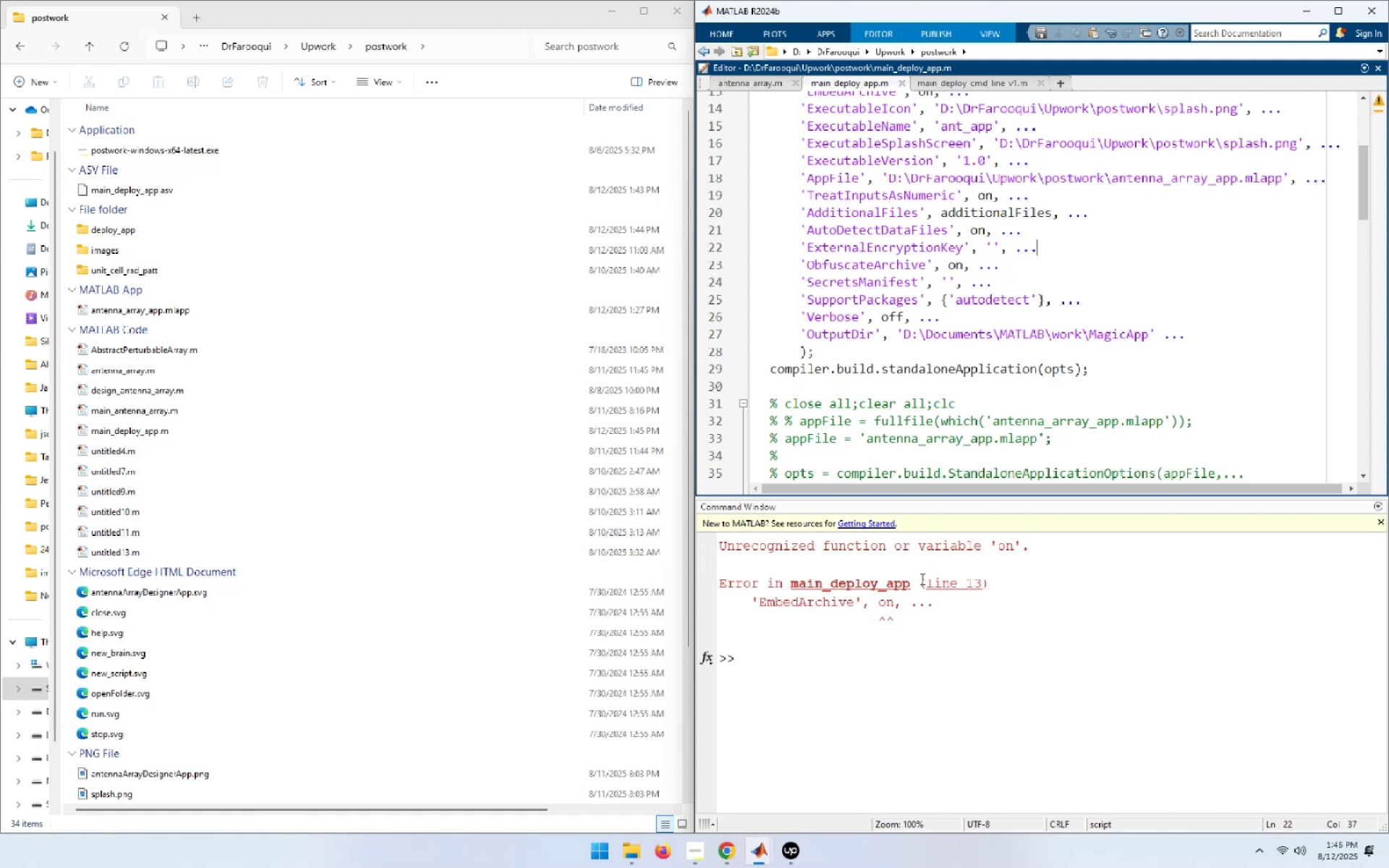 
wait(5.98)
 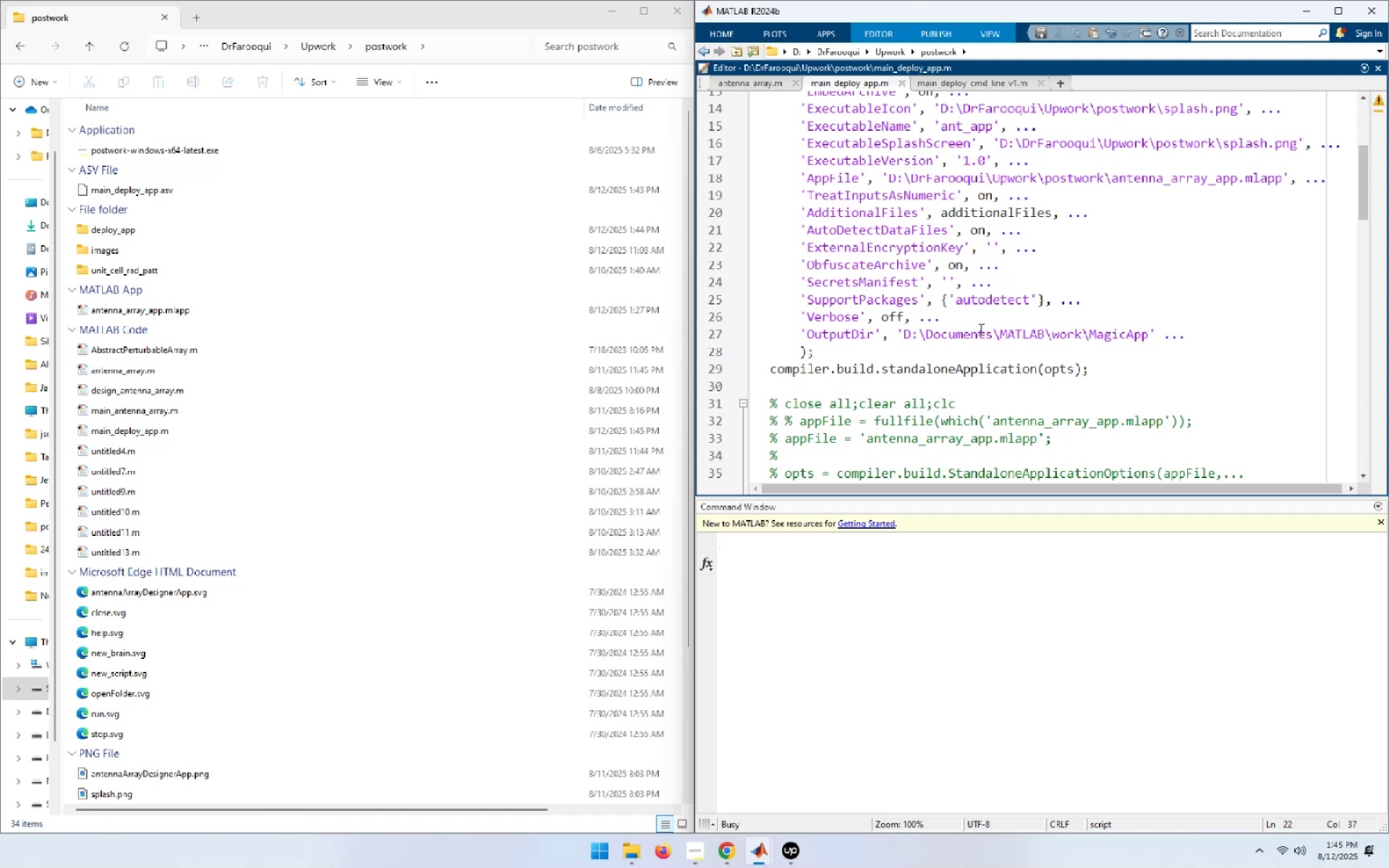 
scroll: coordinate [1039, 316], scroll_direction: up, amount: 4.0
 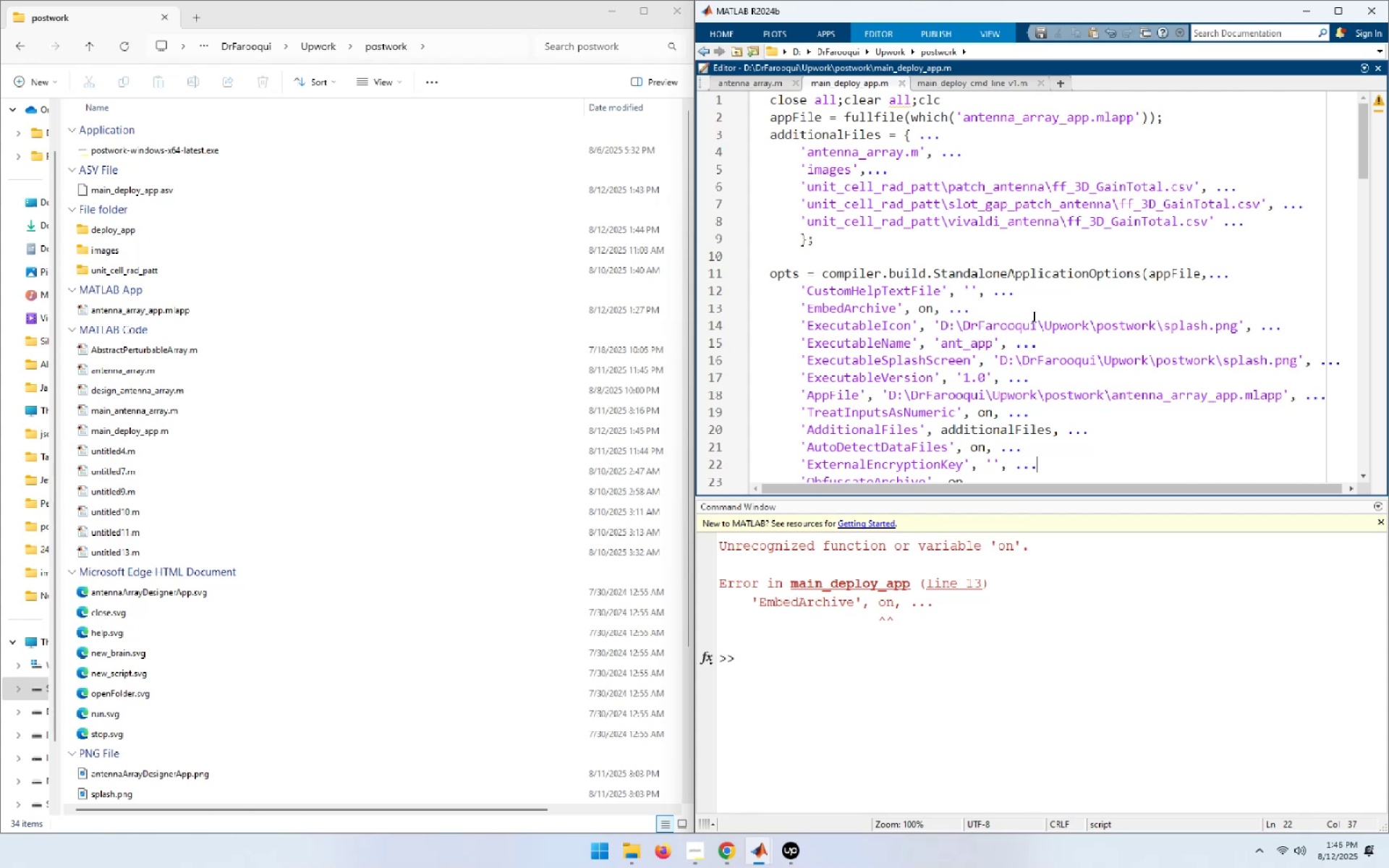 
left_click([928, 306])
 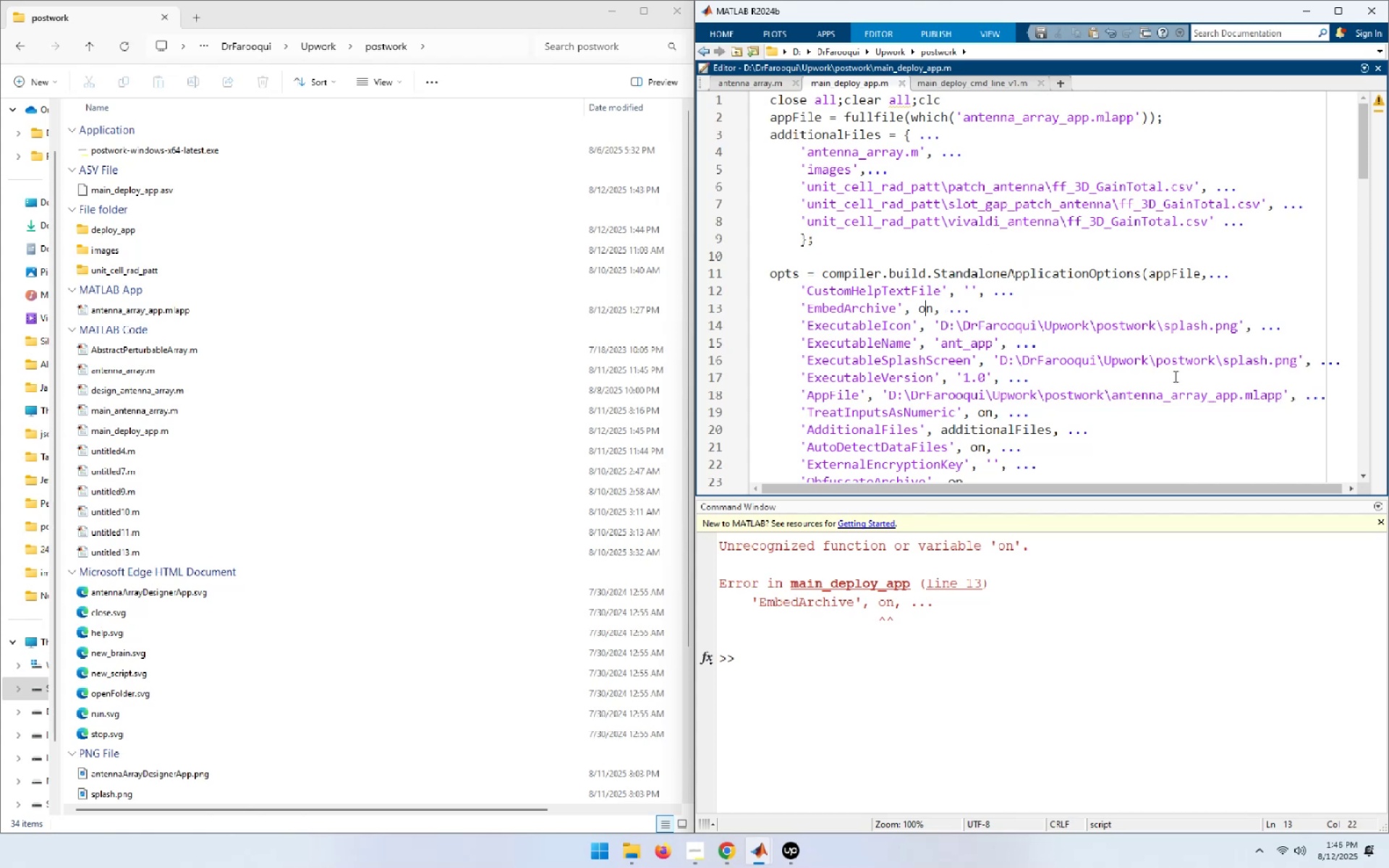 
key(ArrowRight)
 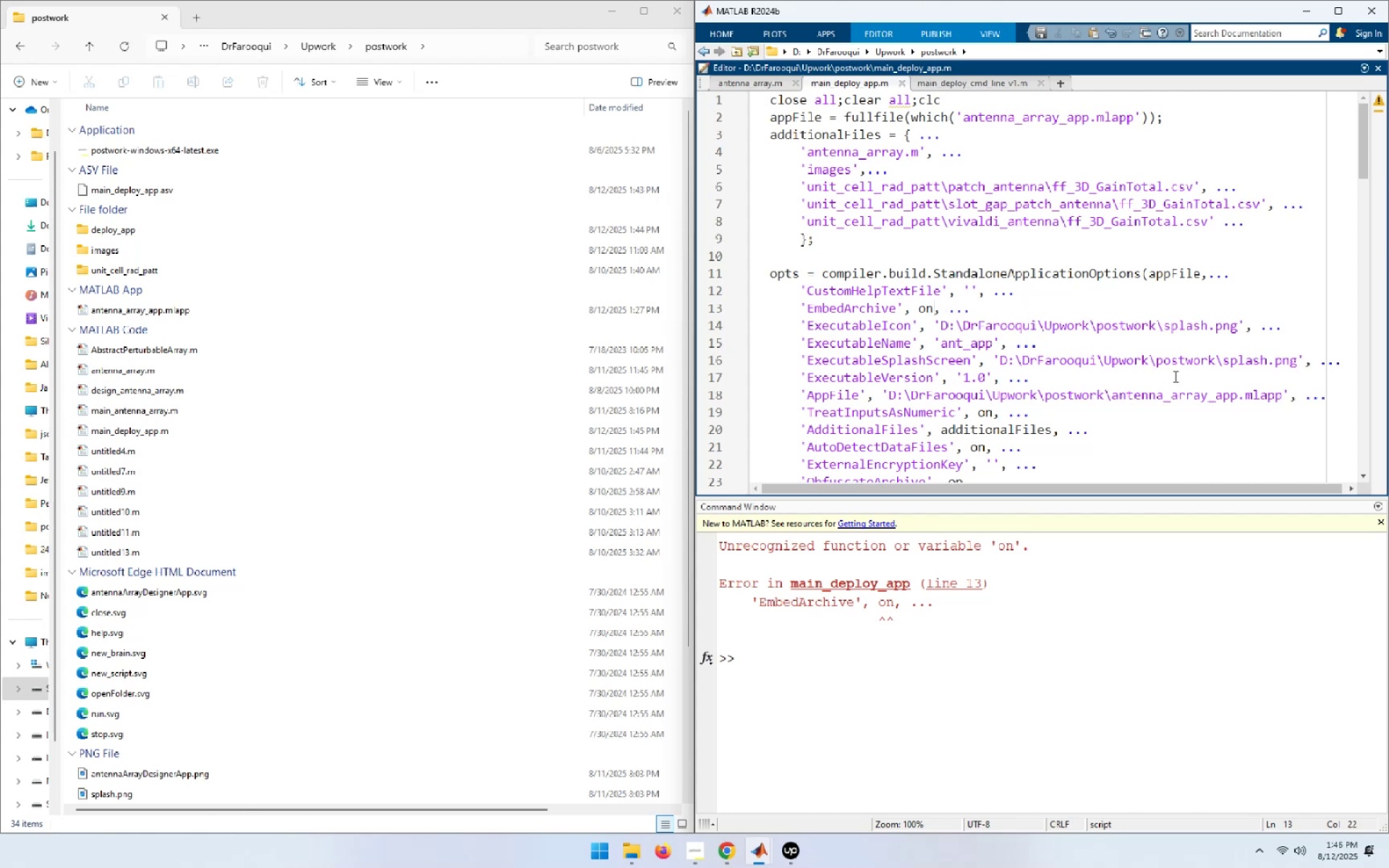 
key(Quote)
 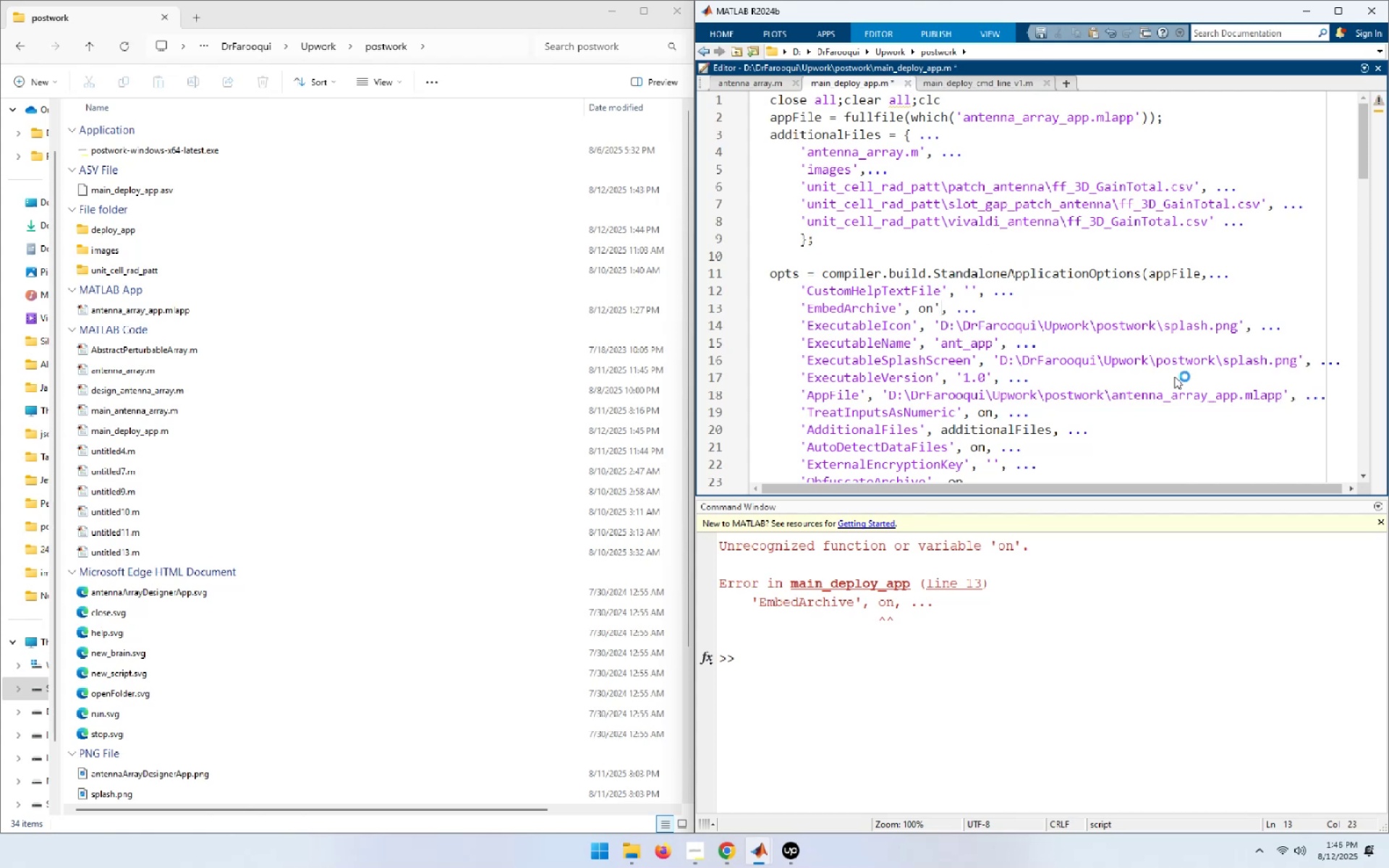 
key(ArrowLeft)
 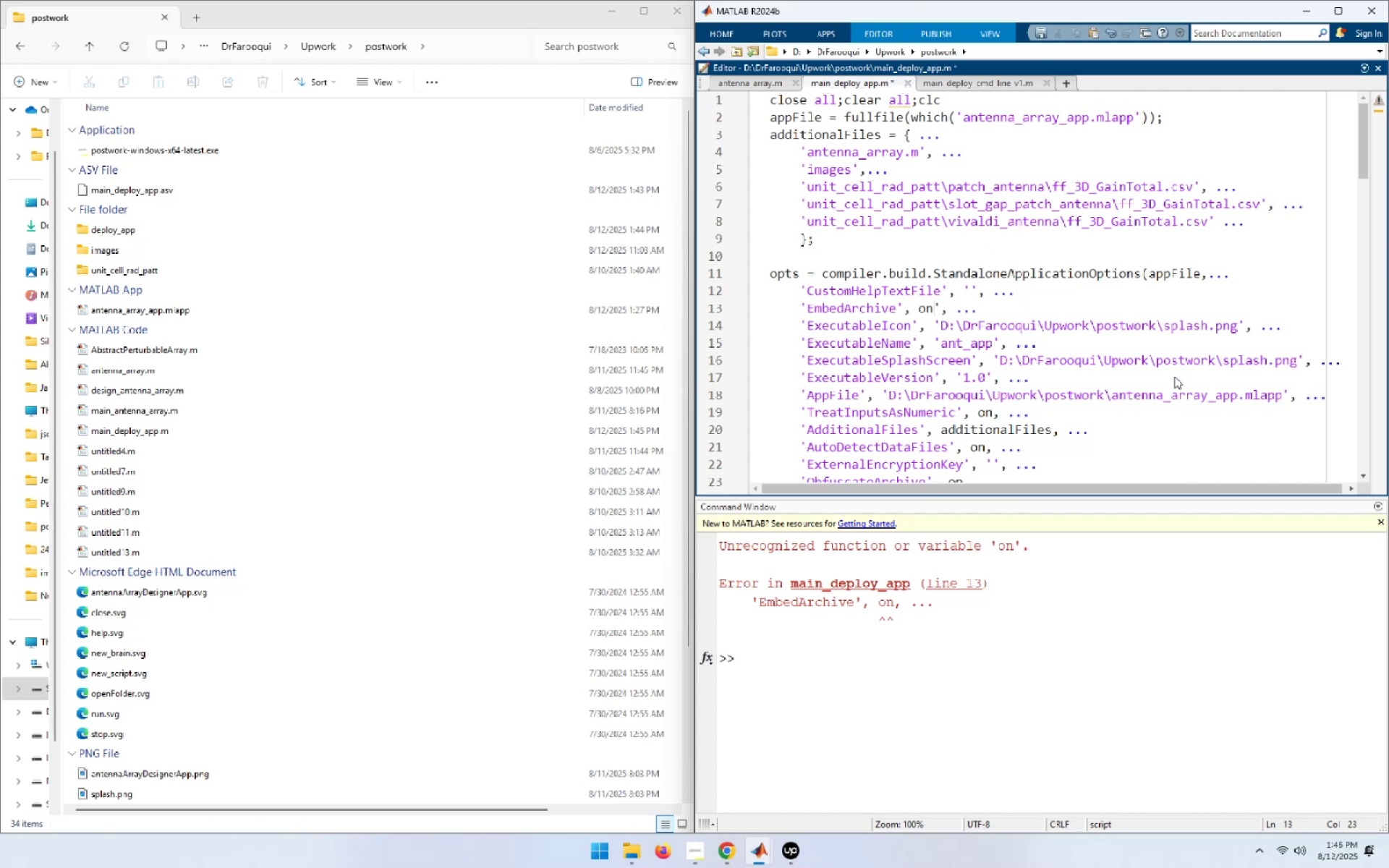 
key(ArrowLeft)
 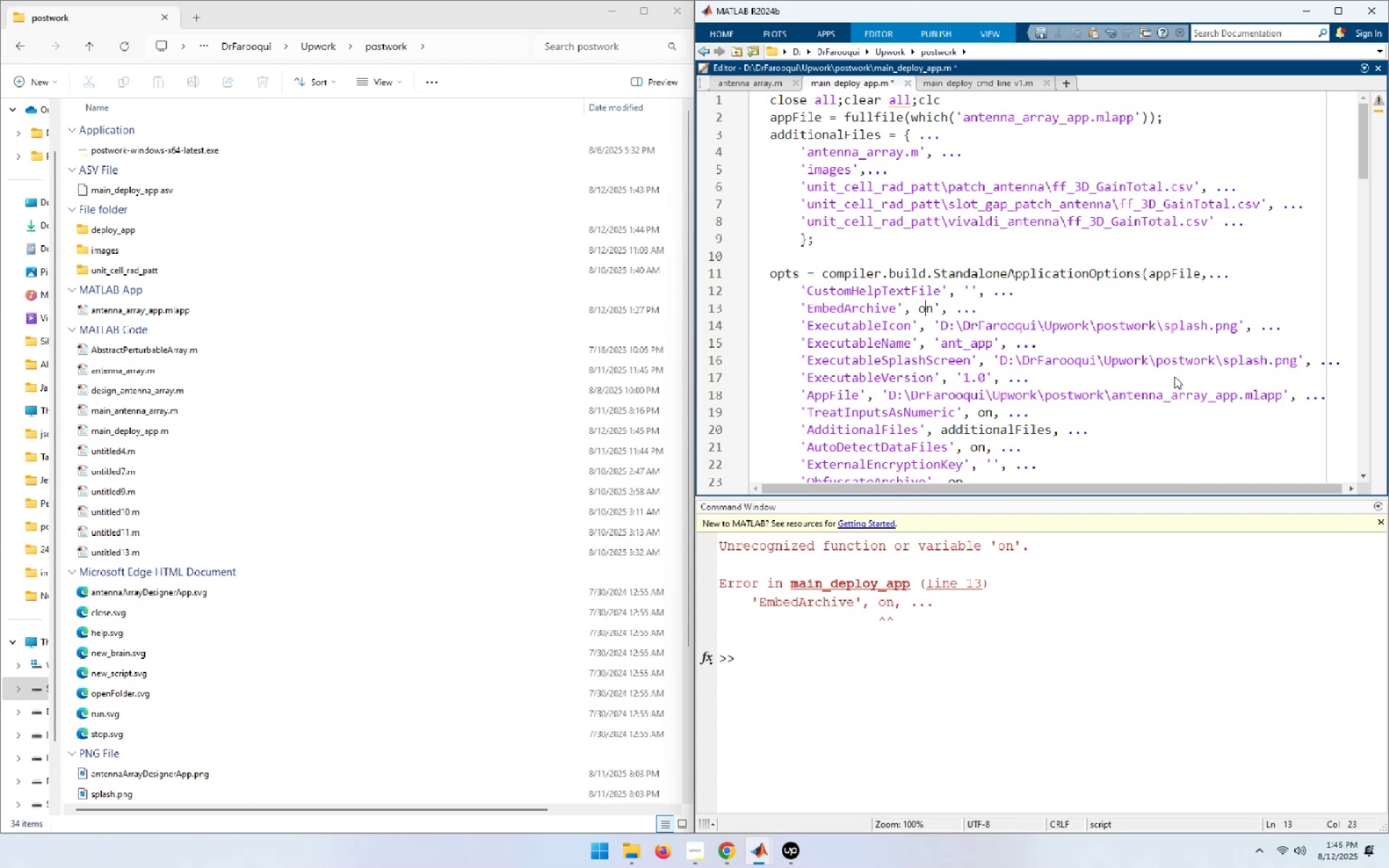 
key(ArrowLeft)
 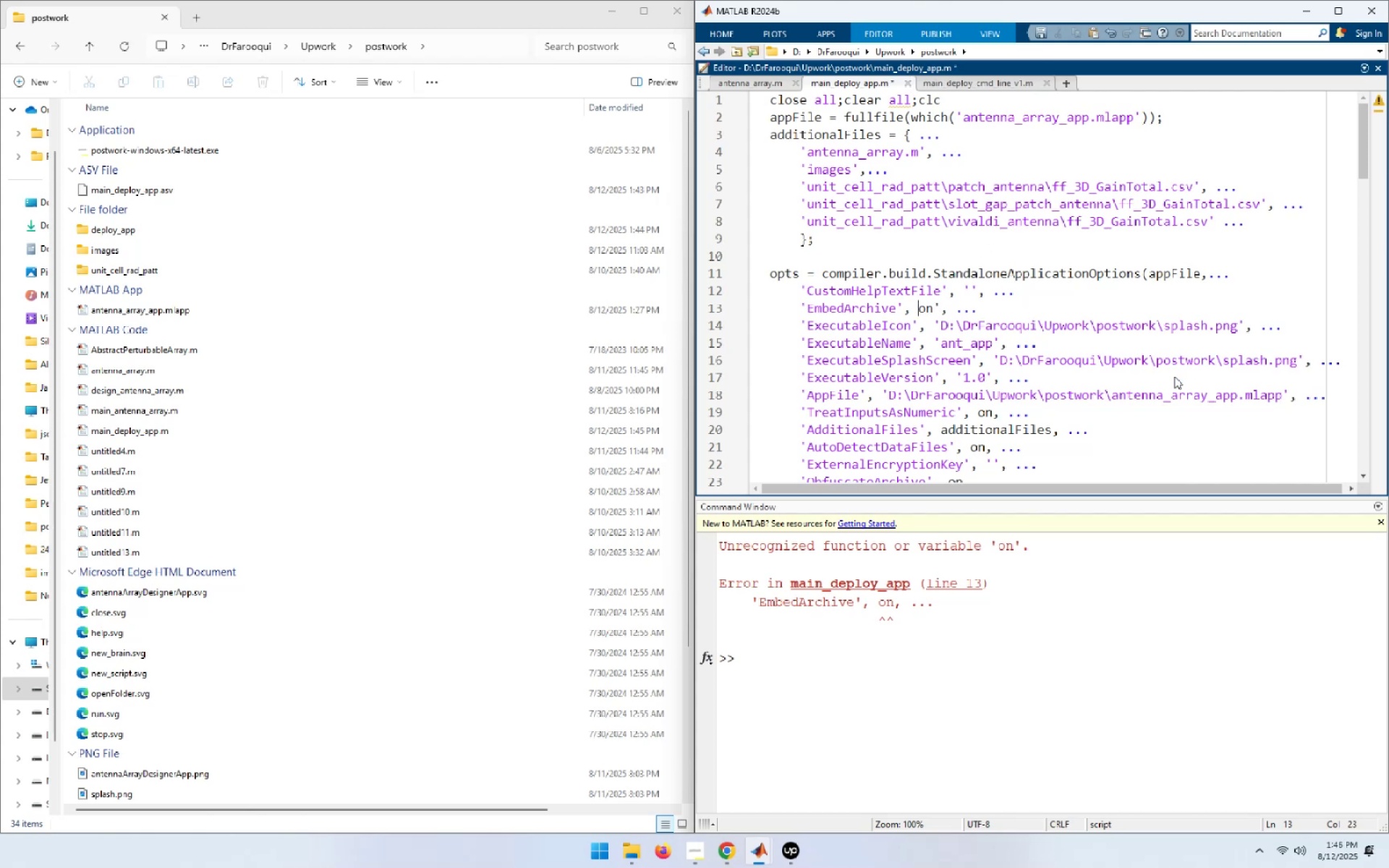 
key(Quote)
 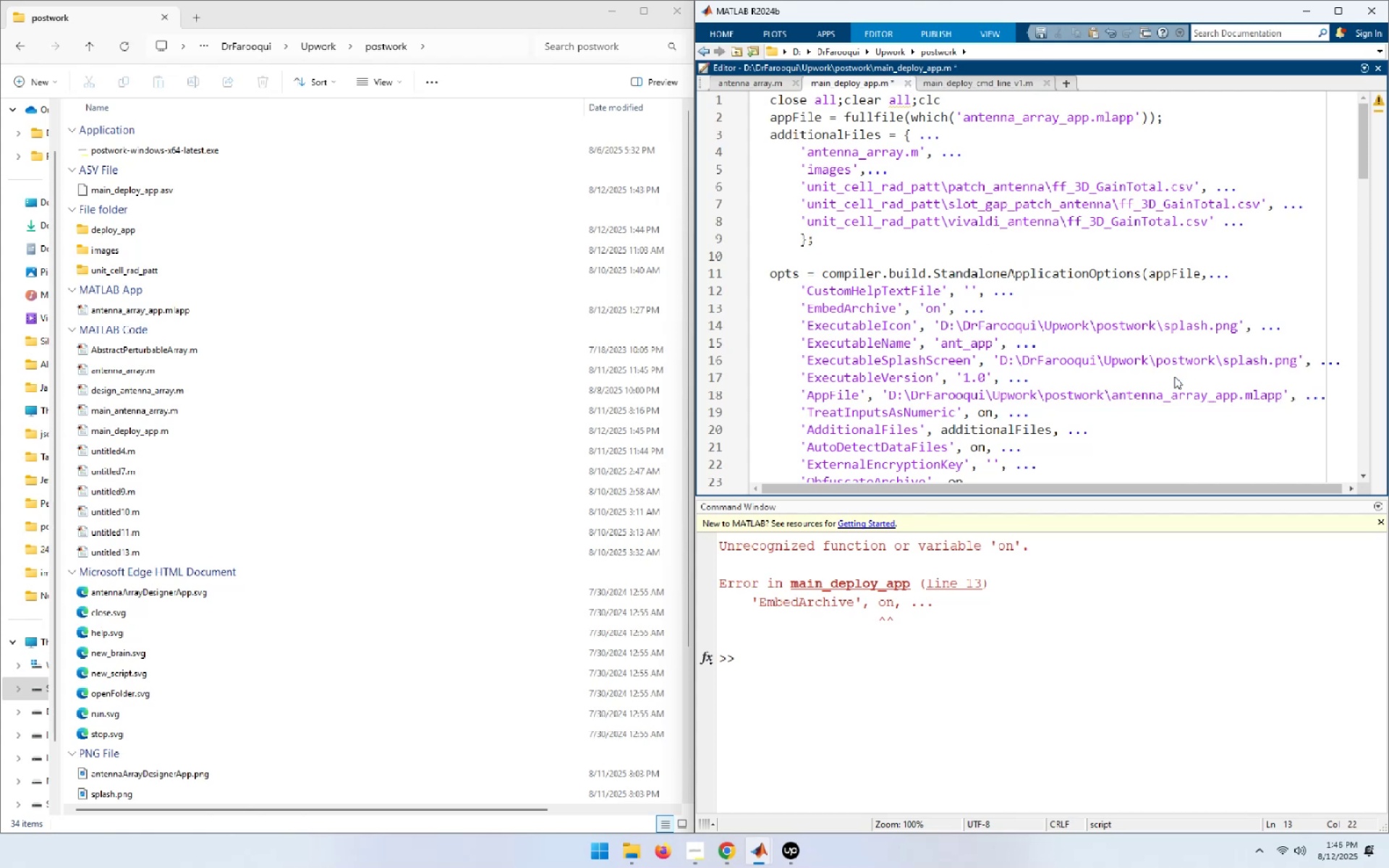 
key(F5)
 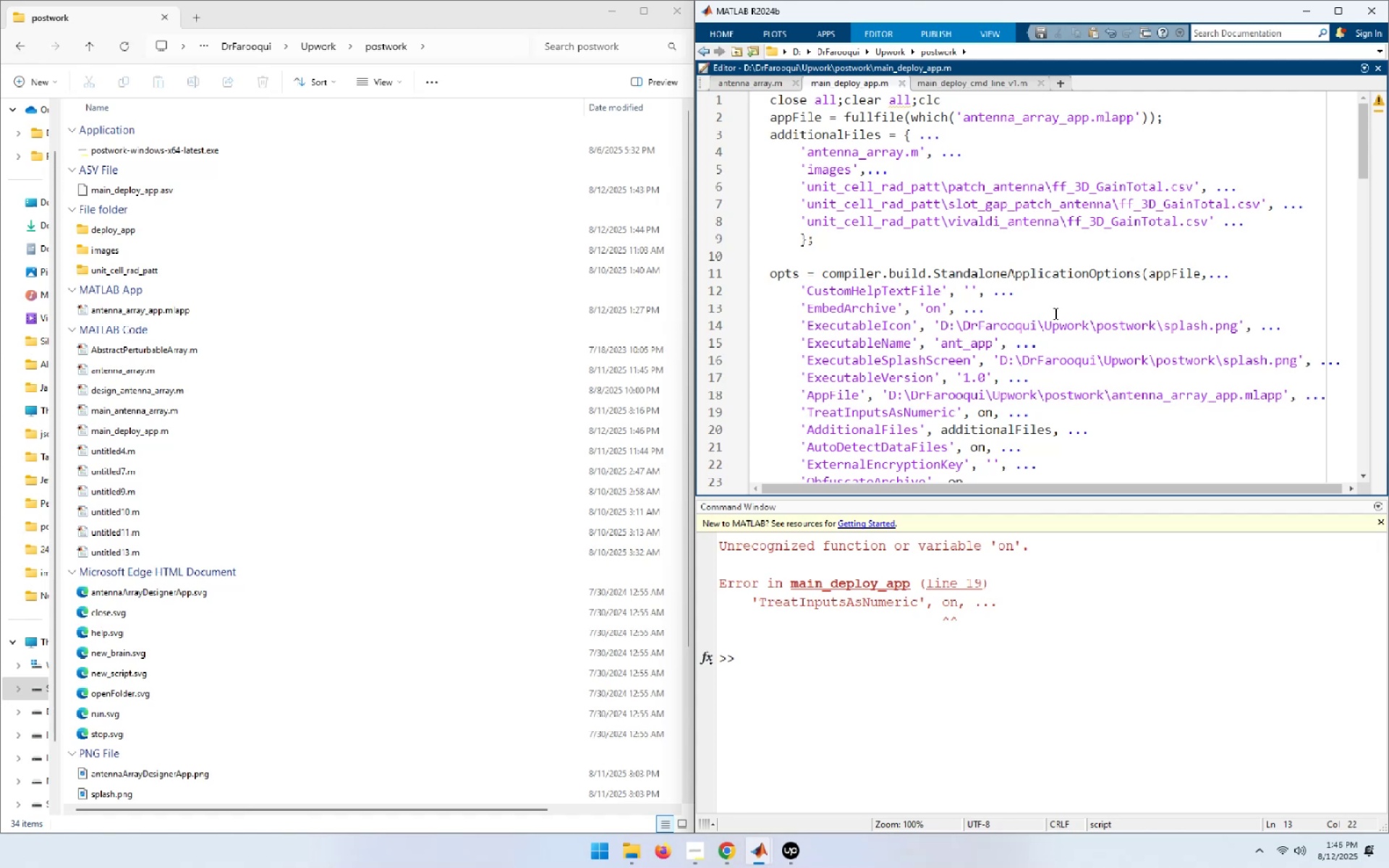 
wait(5.82)
 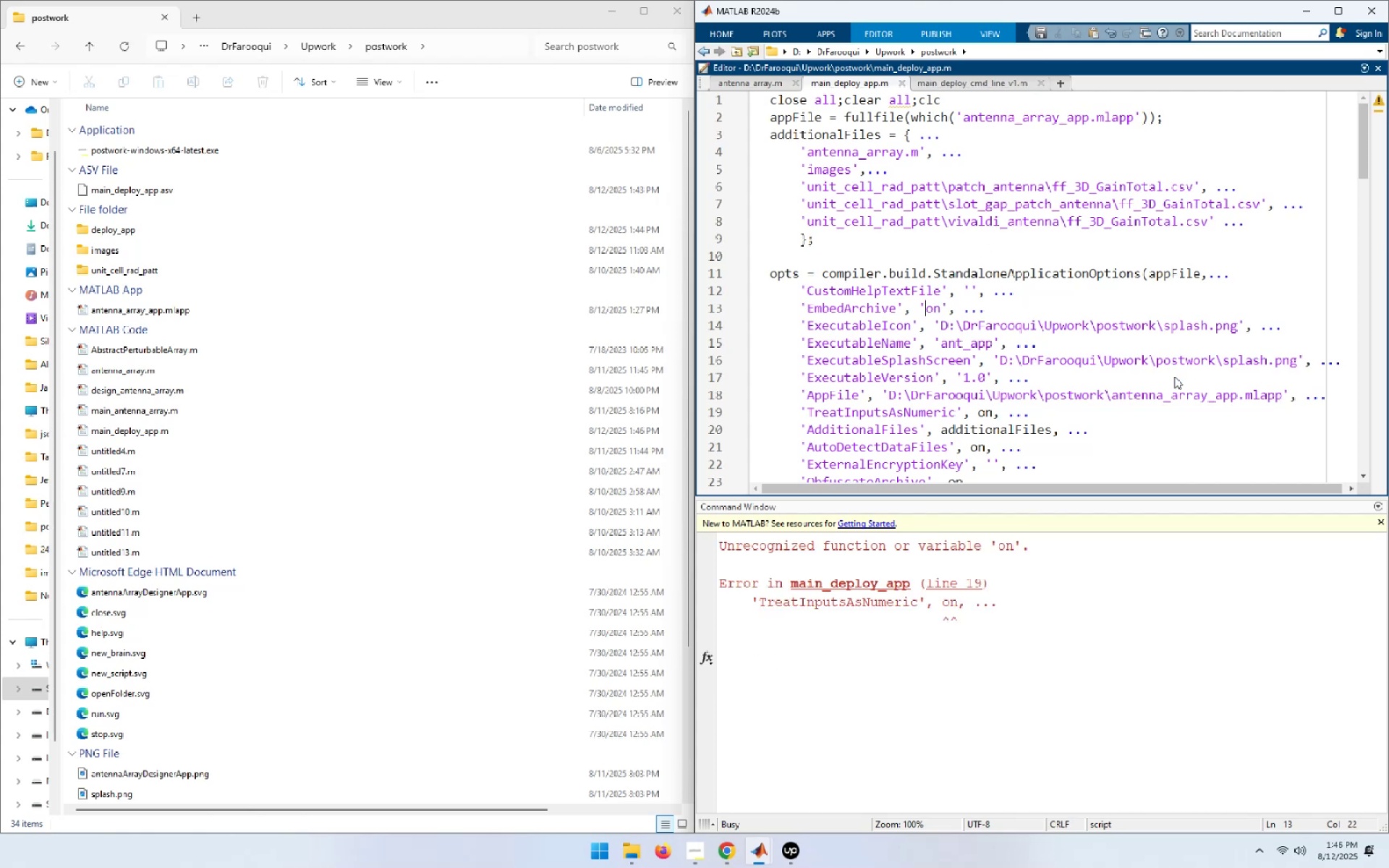 
left_click([987, 410])
 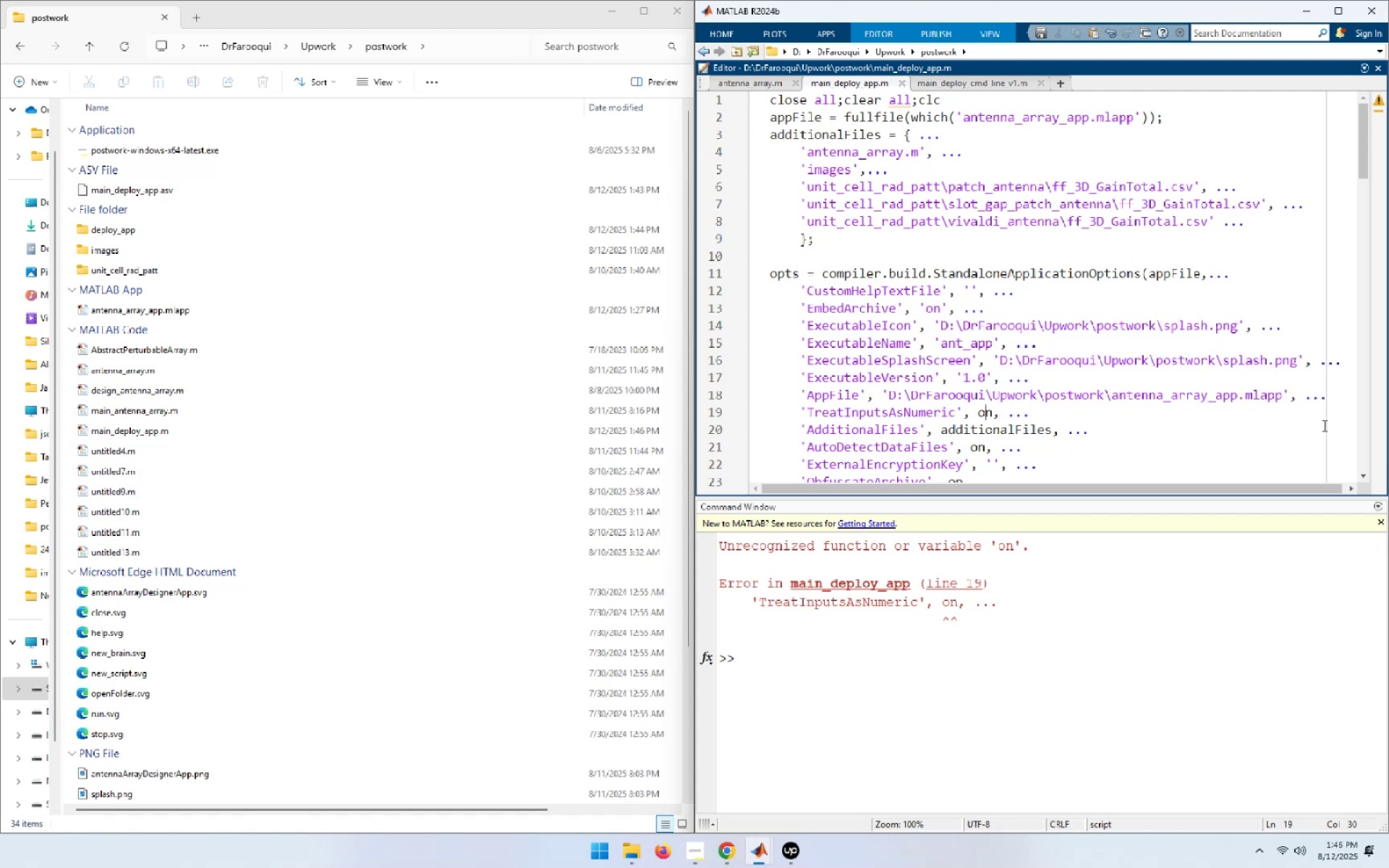 
key(ArrowRight)
 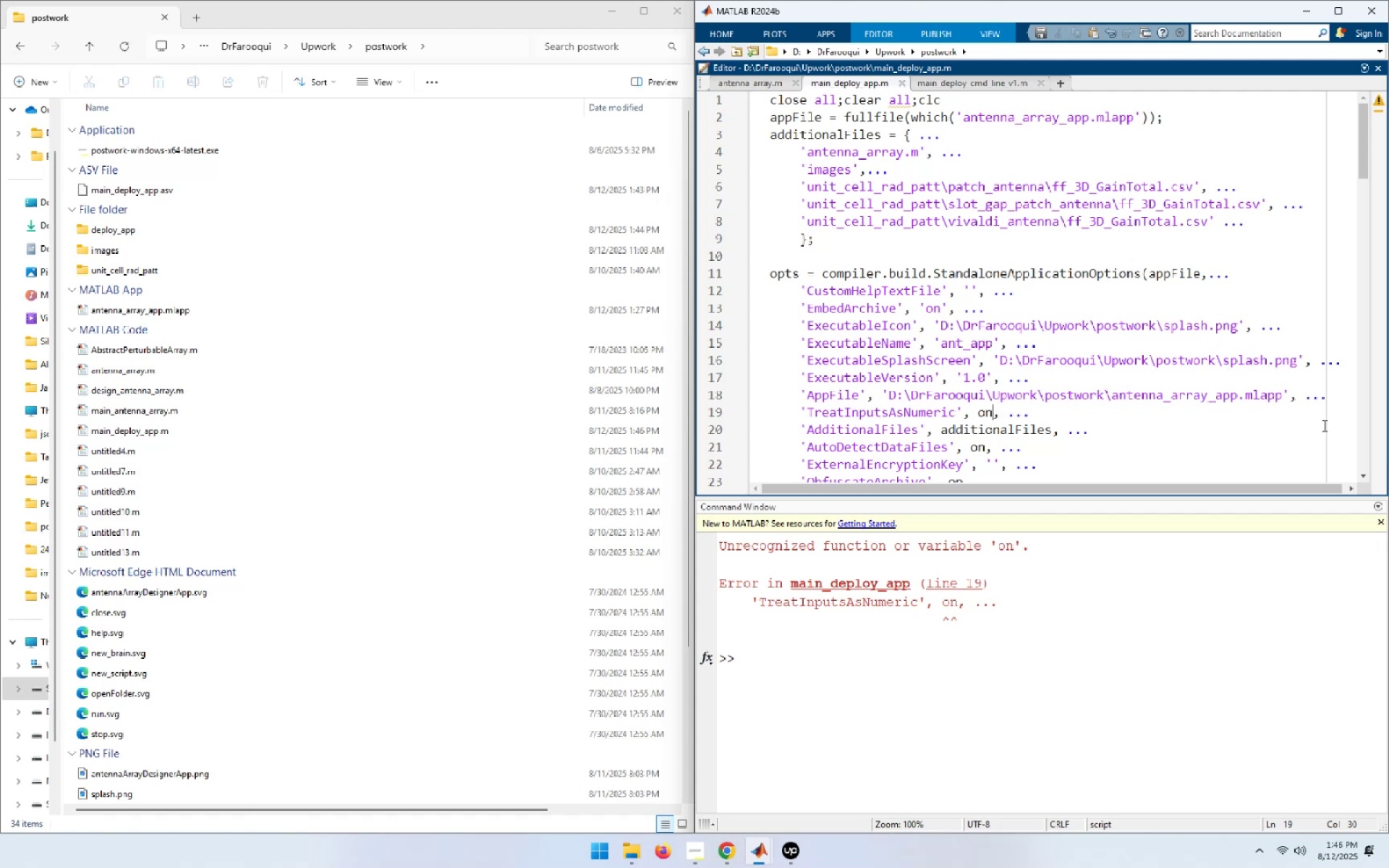 
key(Quote)
 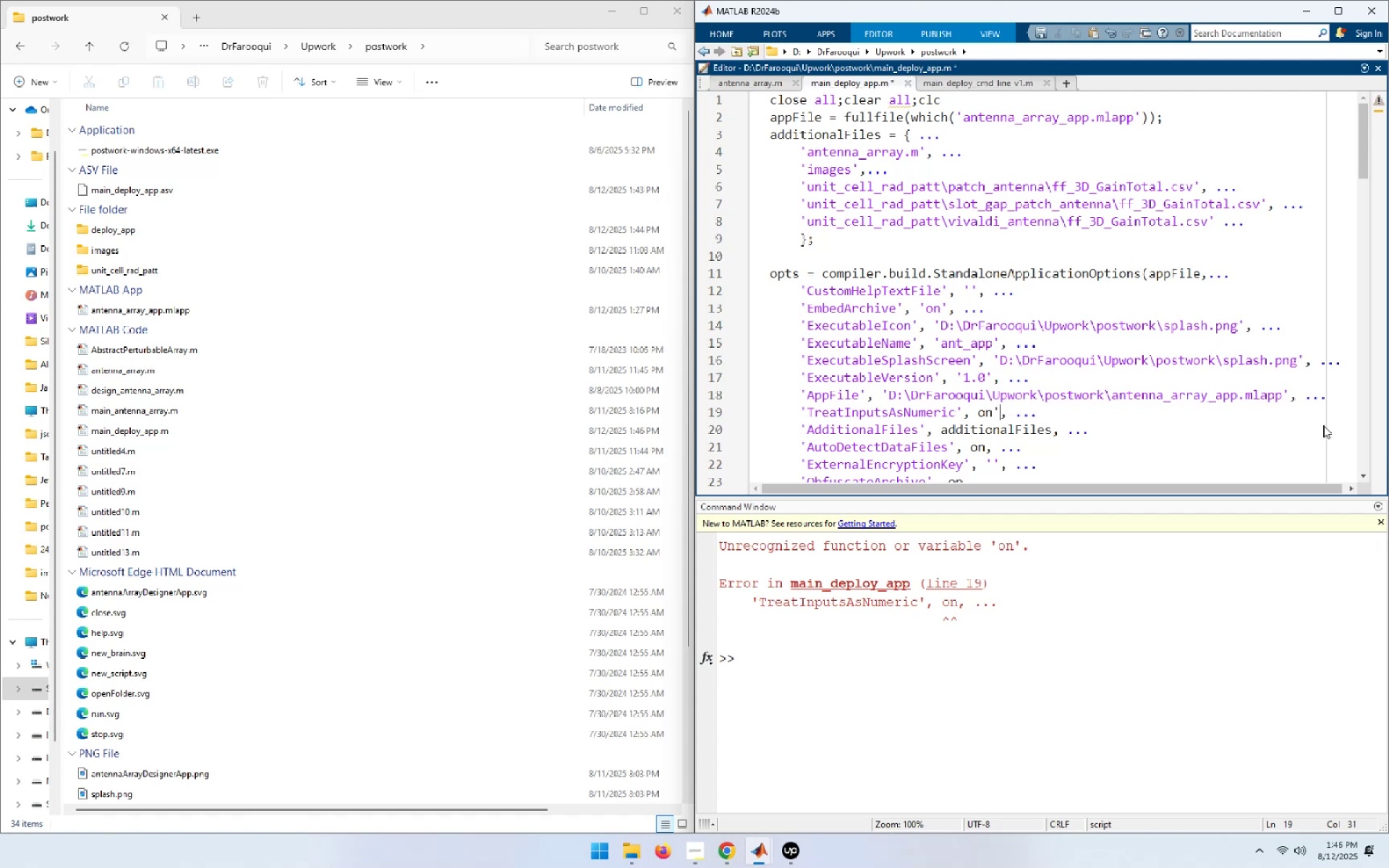 
key(ArrowLeft)
 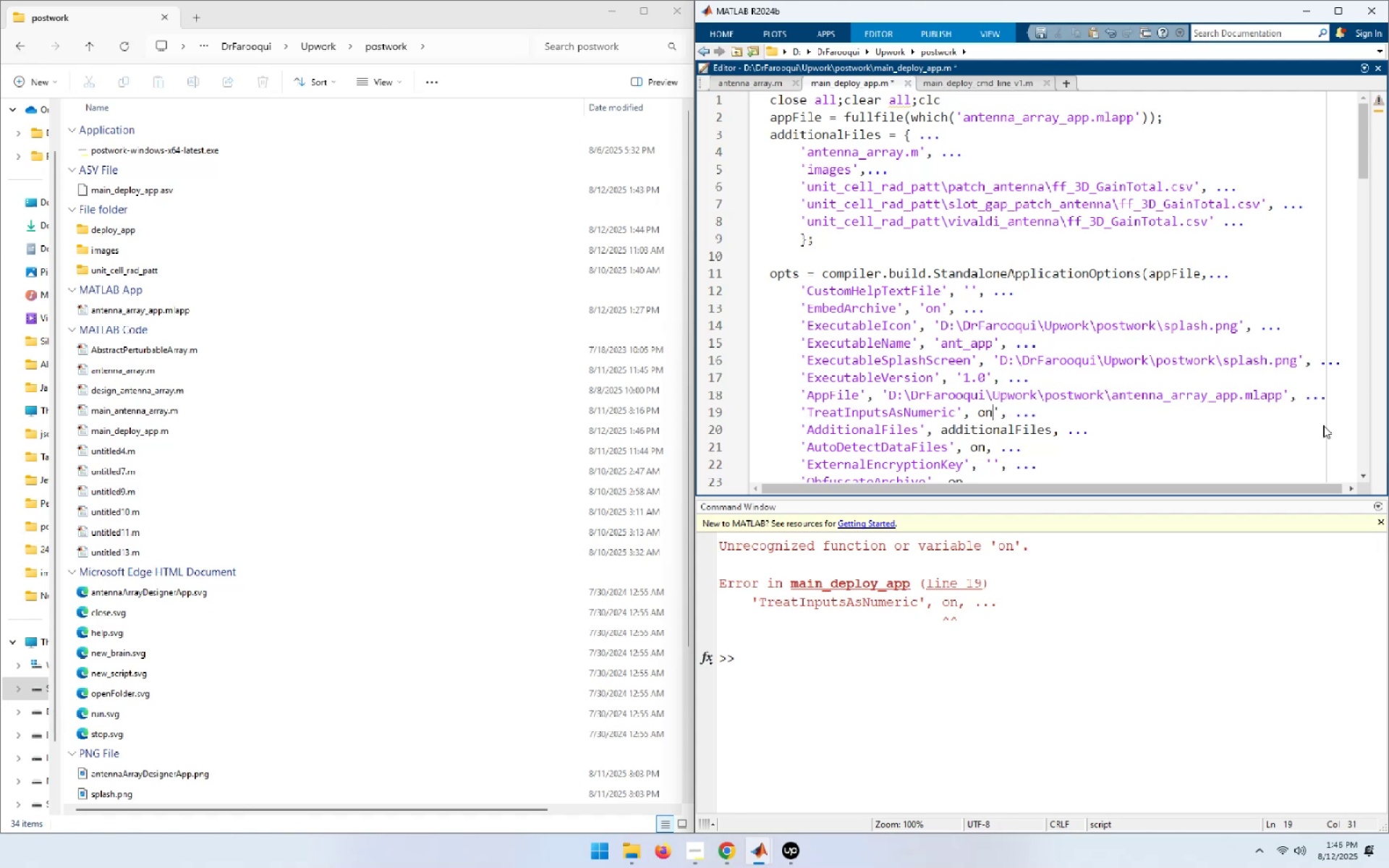 
key(ArrowLeft)
 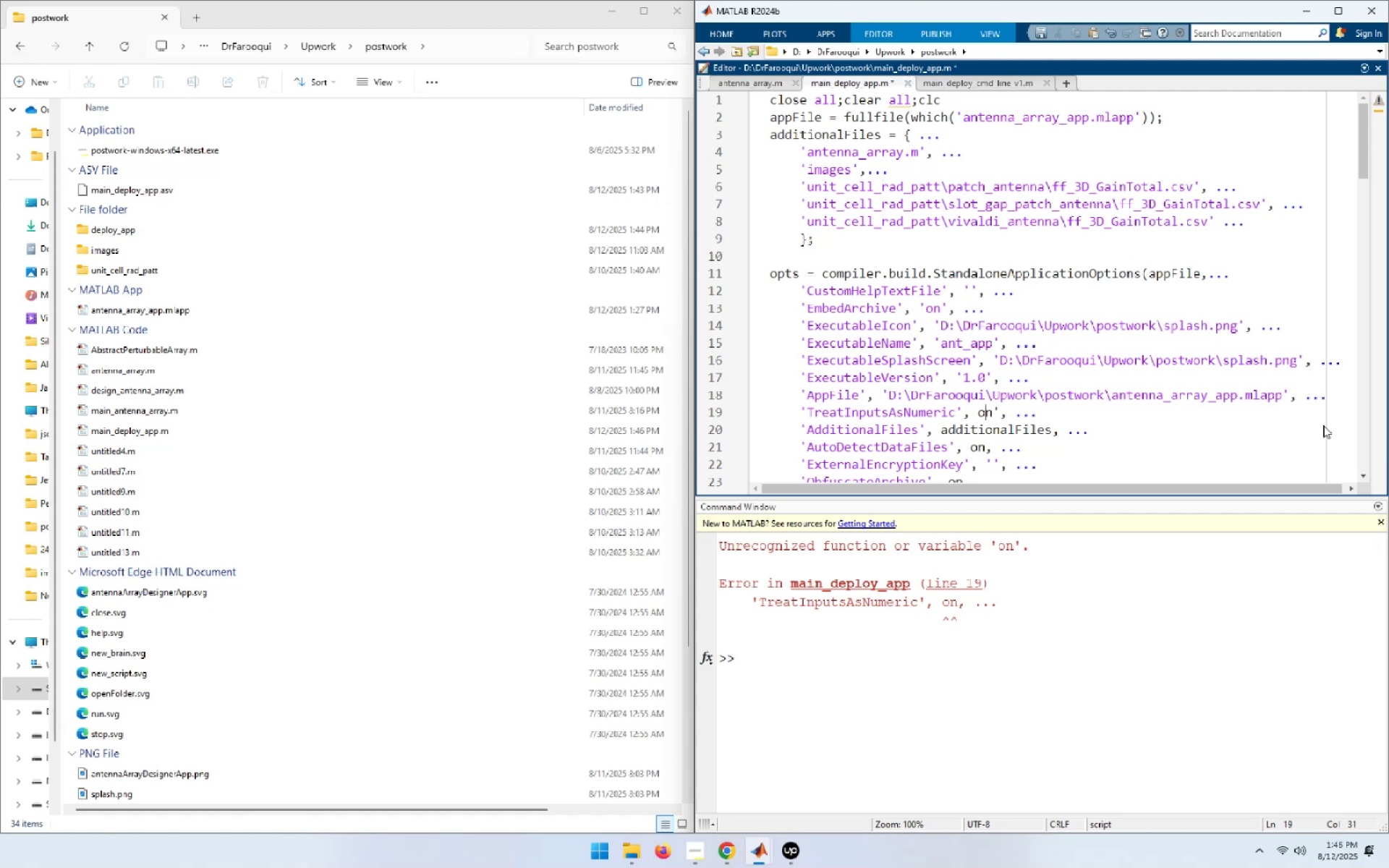 
key(ArrowLeft)
 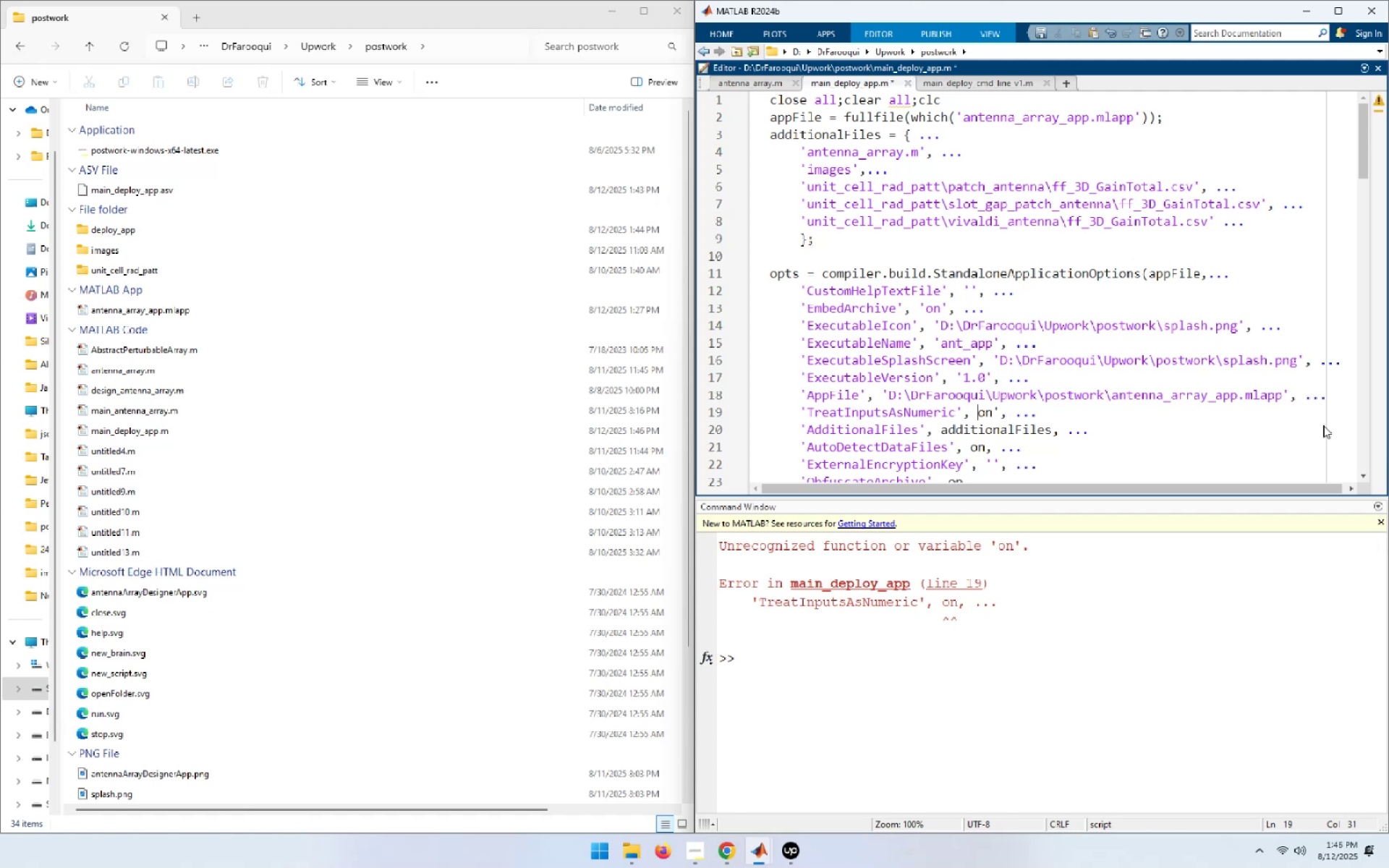 
key(Quote)
 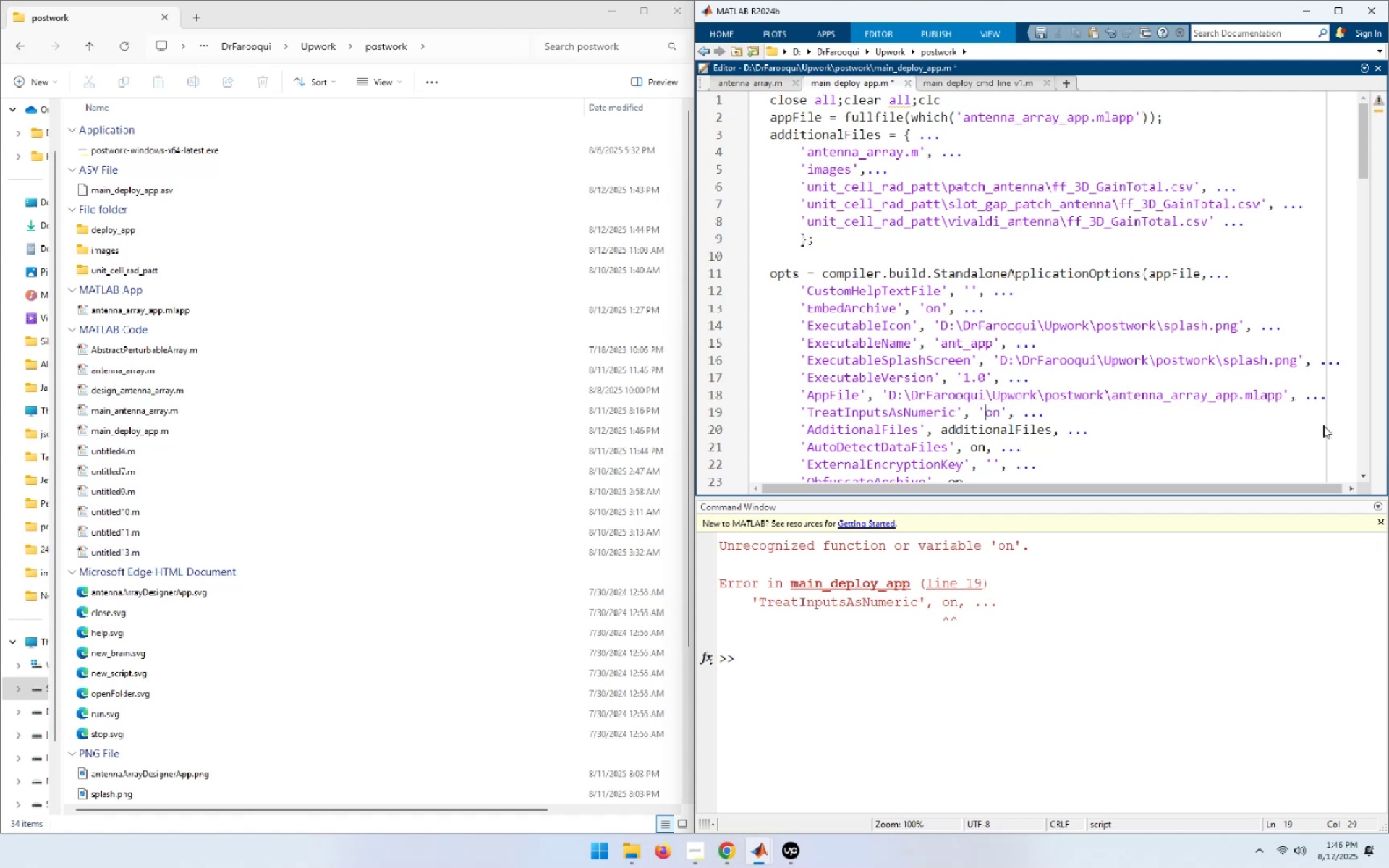 
key(ArrowDown)
 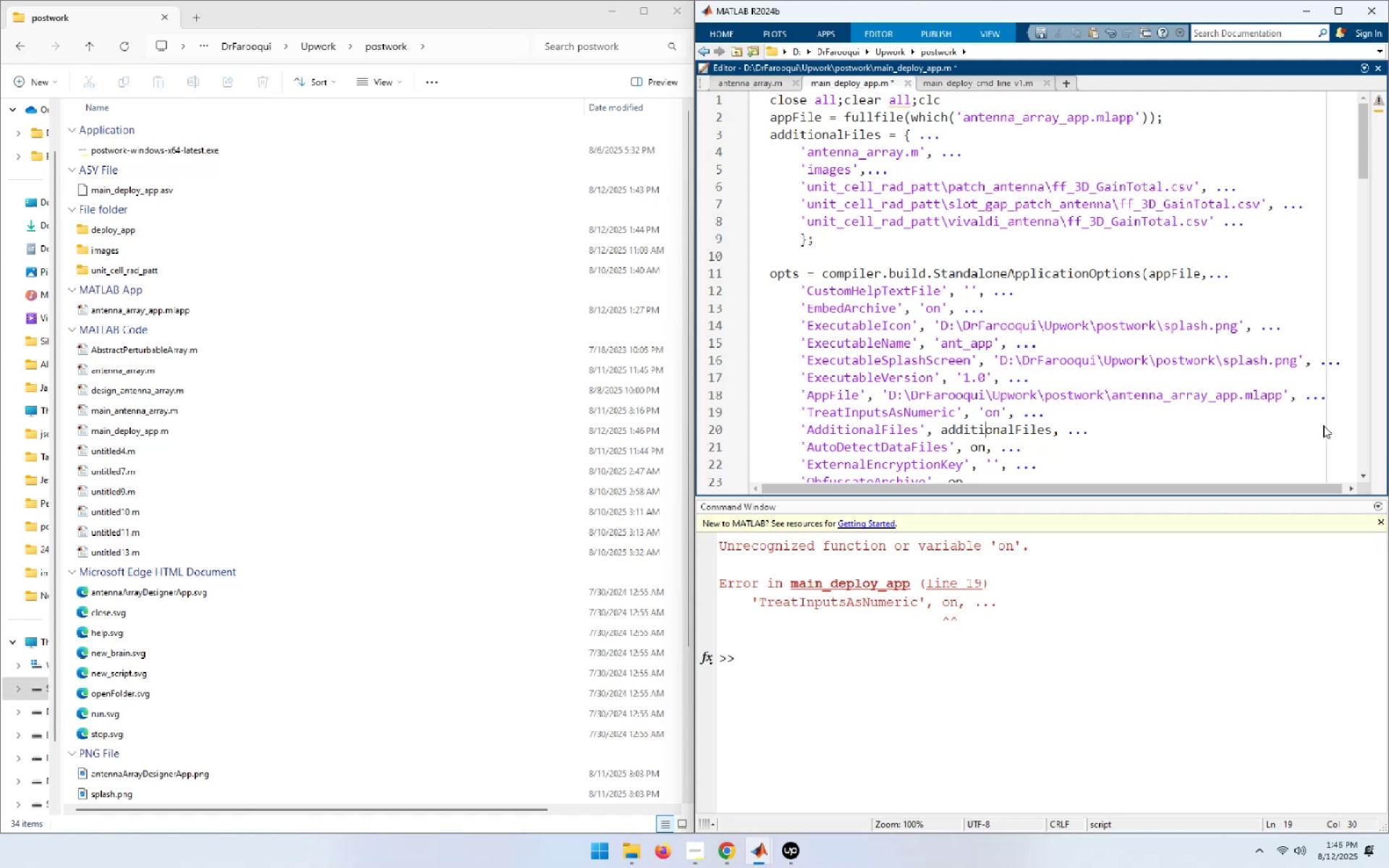 
key(ArrowDown)
 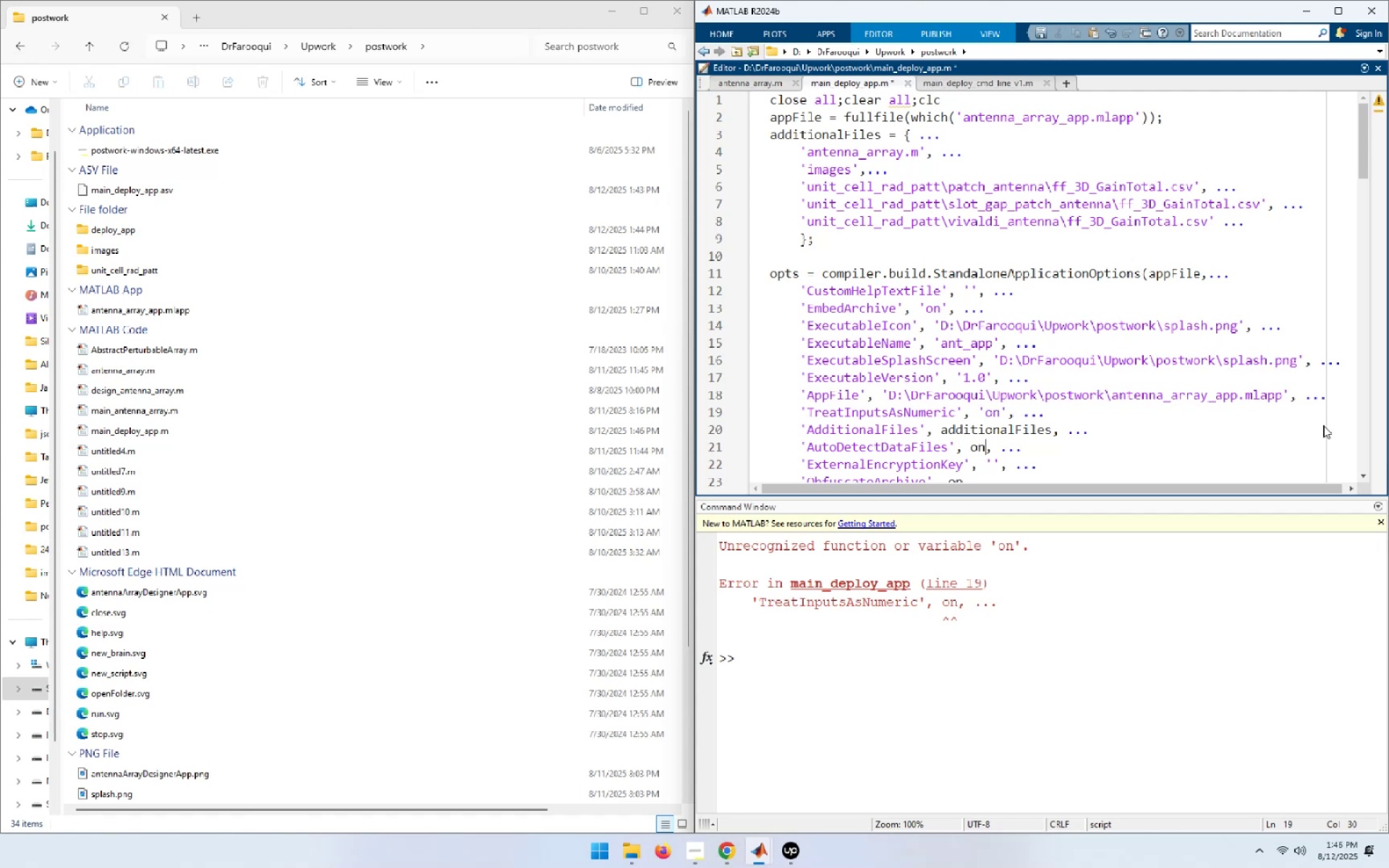 
key(Quote)
 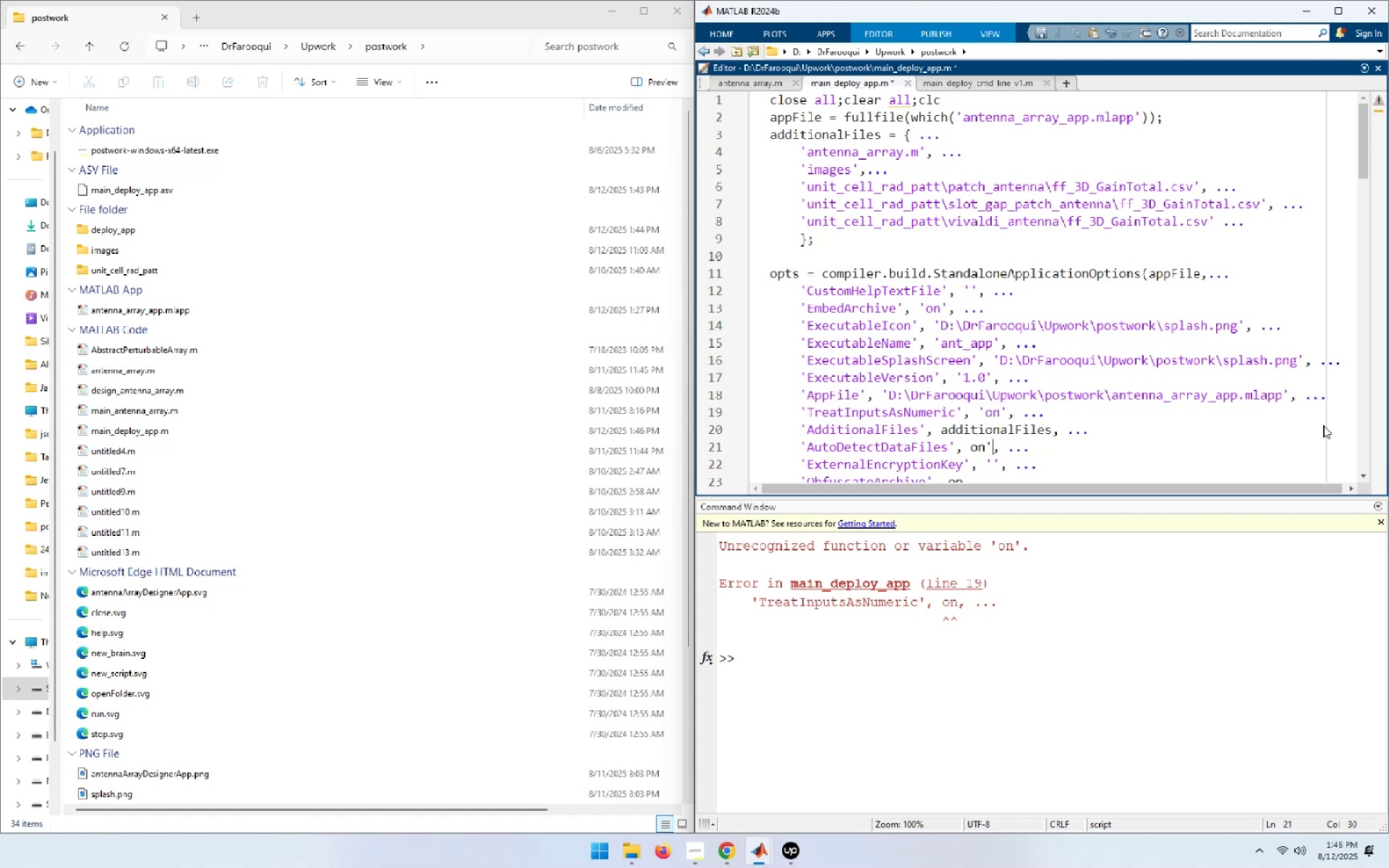 
key(ArrowLeft)
 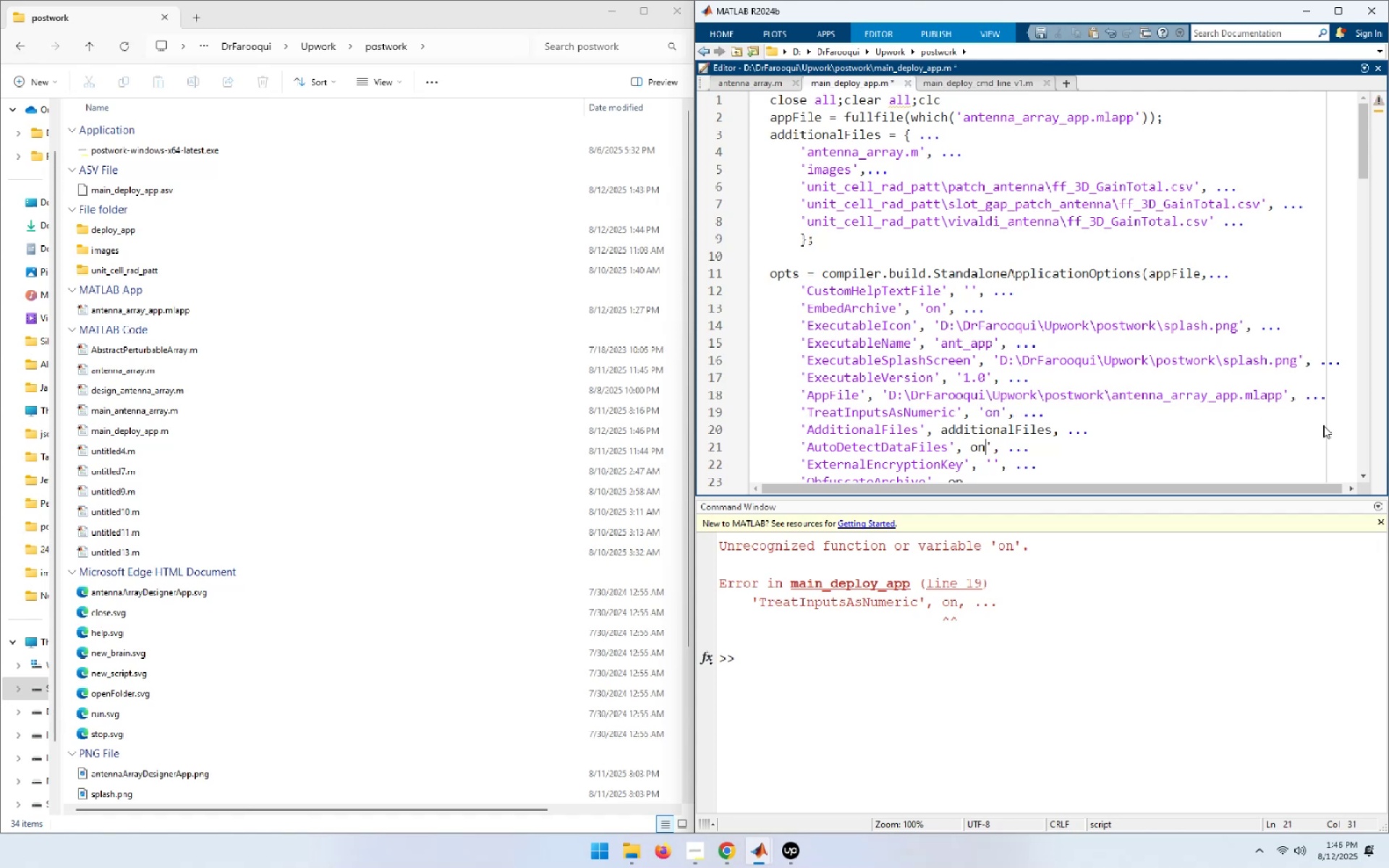 
key(ArrowLeft)
 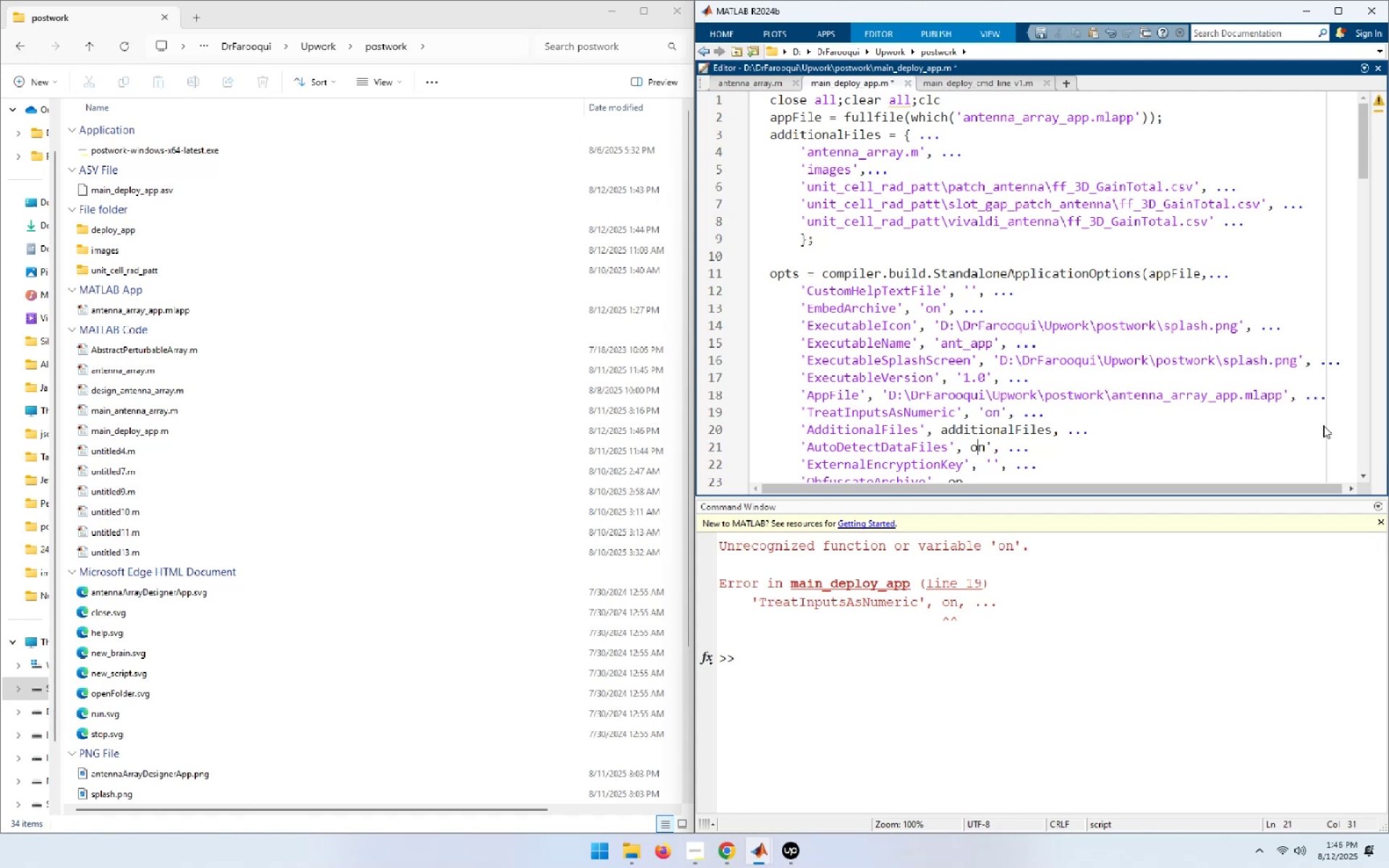 
key(ArrowLeft)
 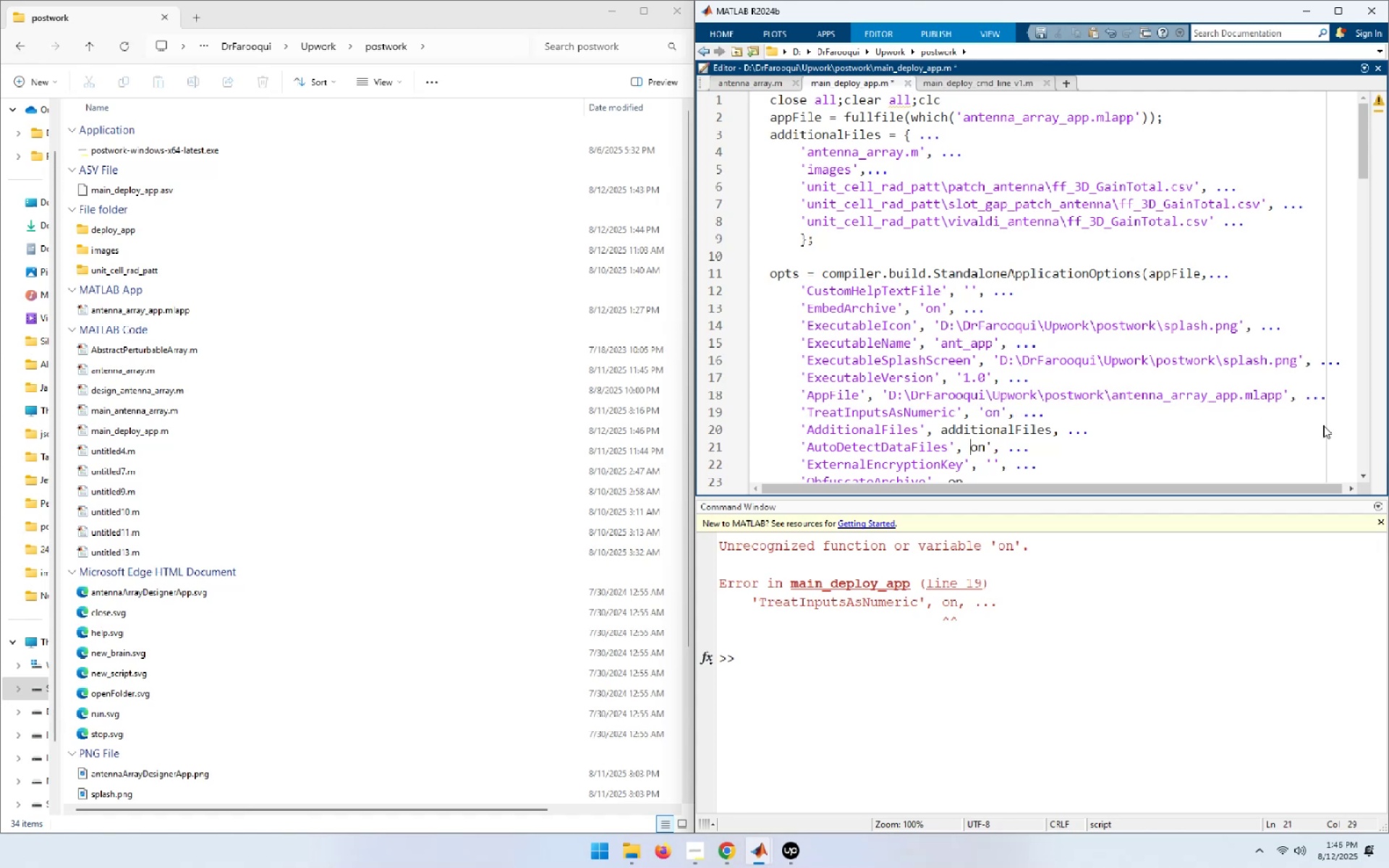 
key(Quote)
 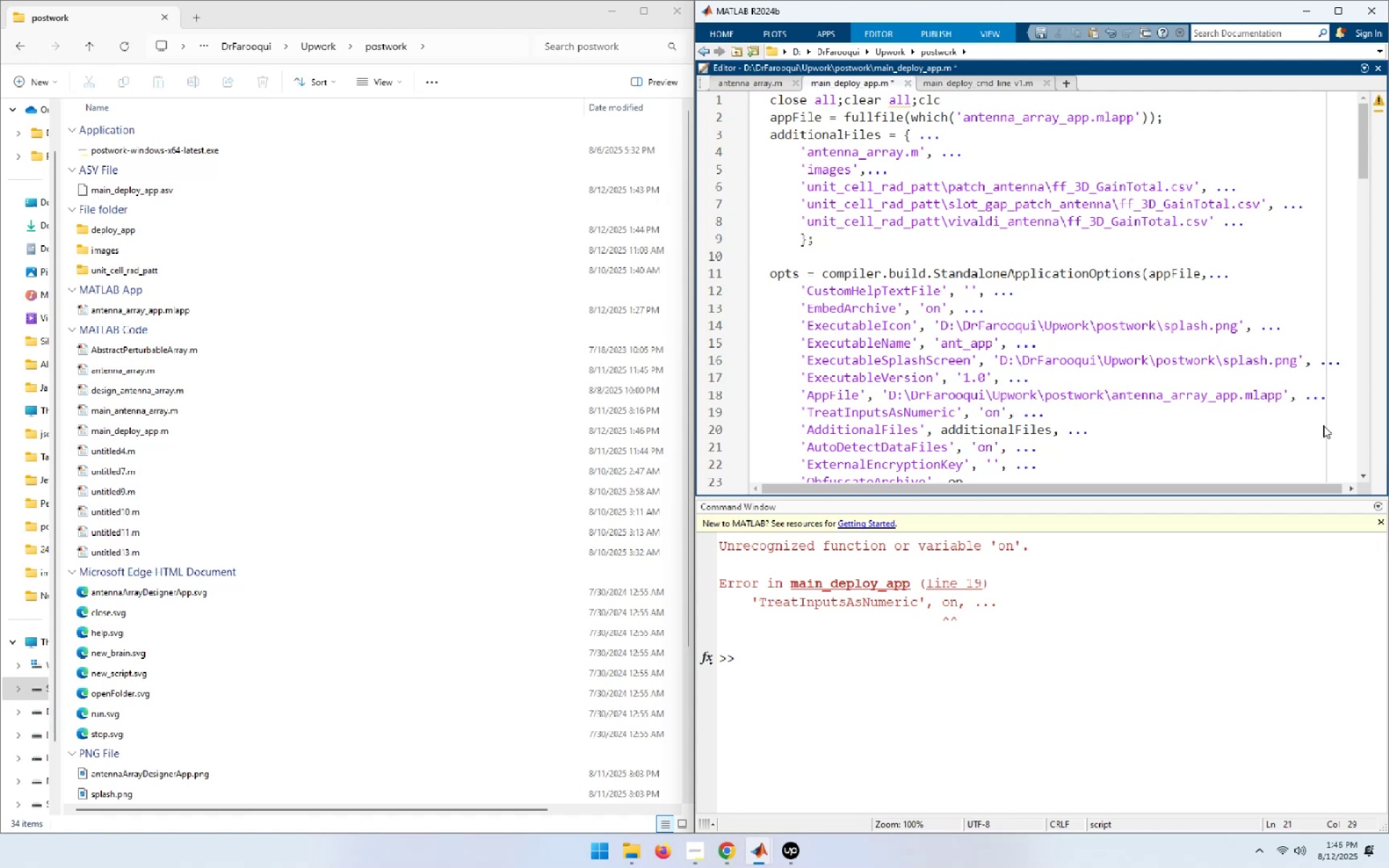 
key(ArrowDown)
 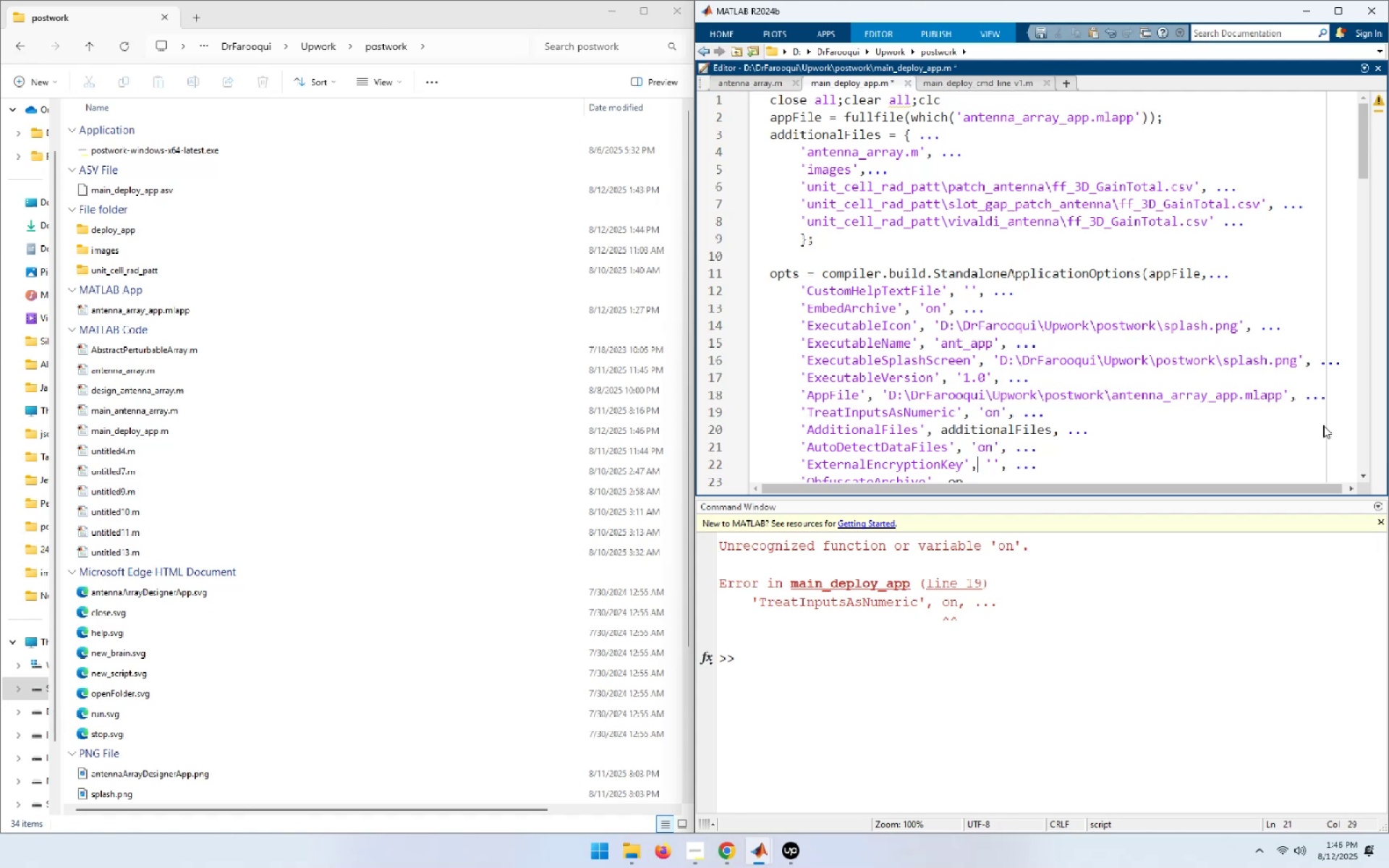 
key(ArrowDown)
 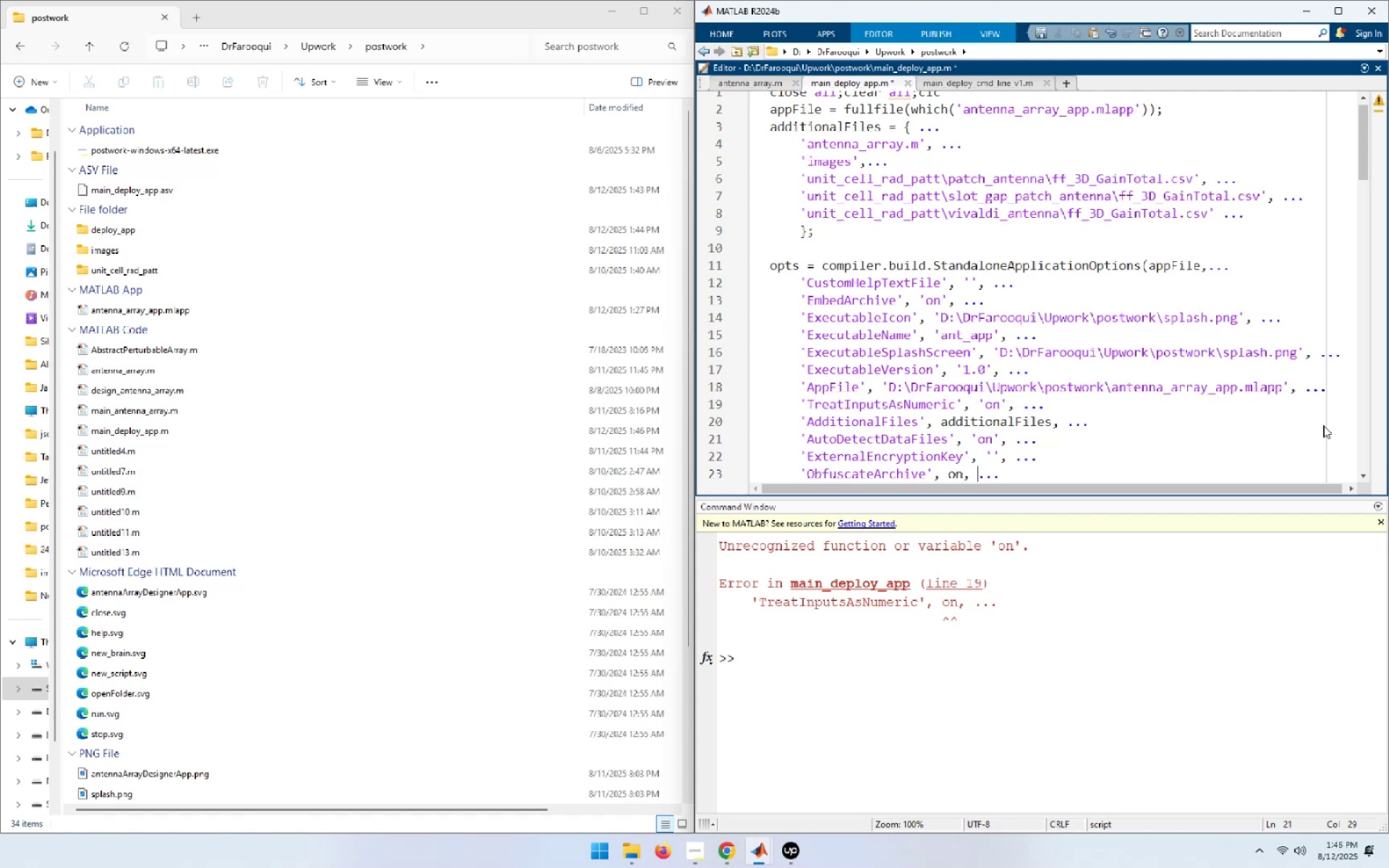 
key(ArrowDown)
 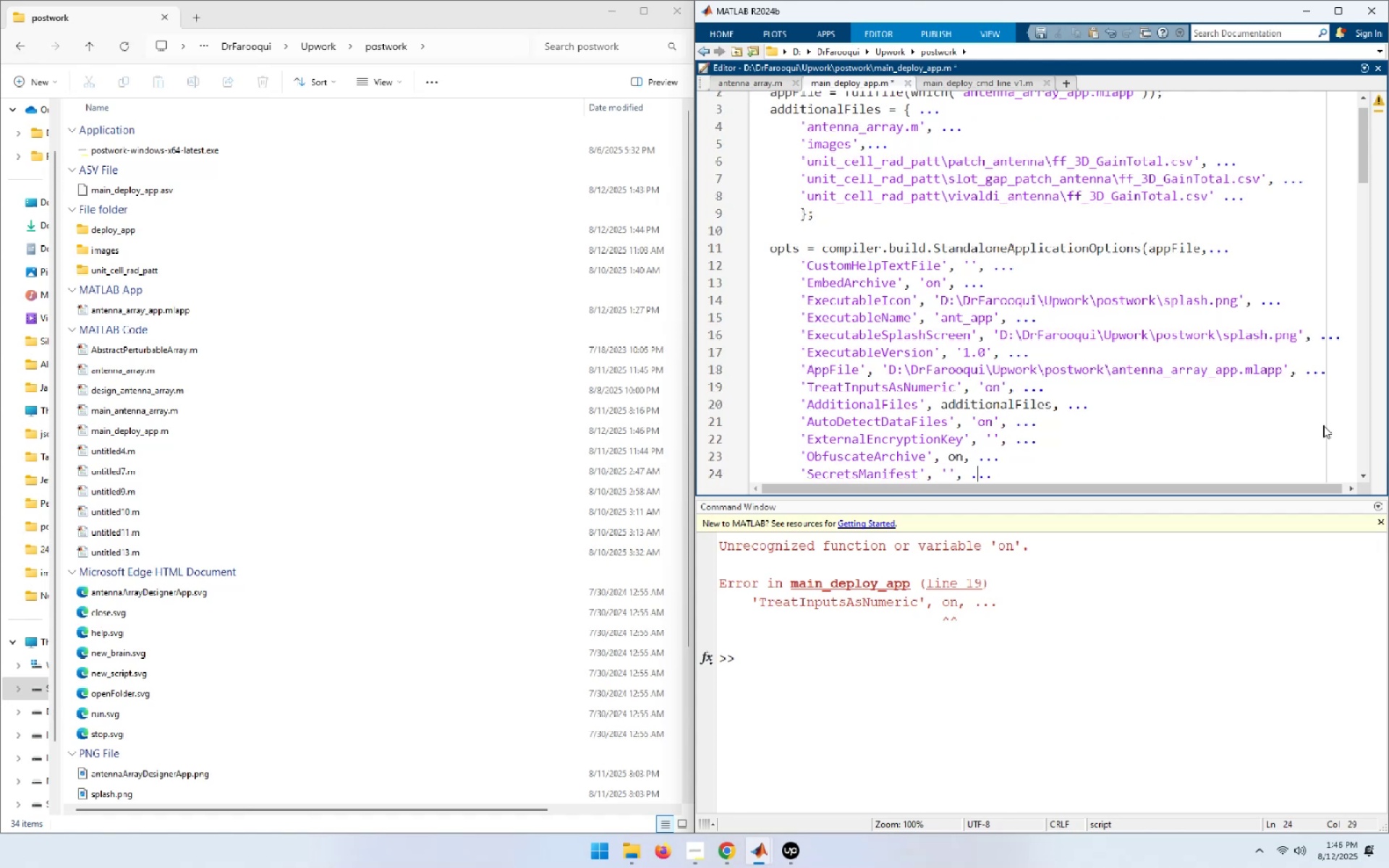 
key(ArrowUp)
 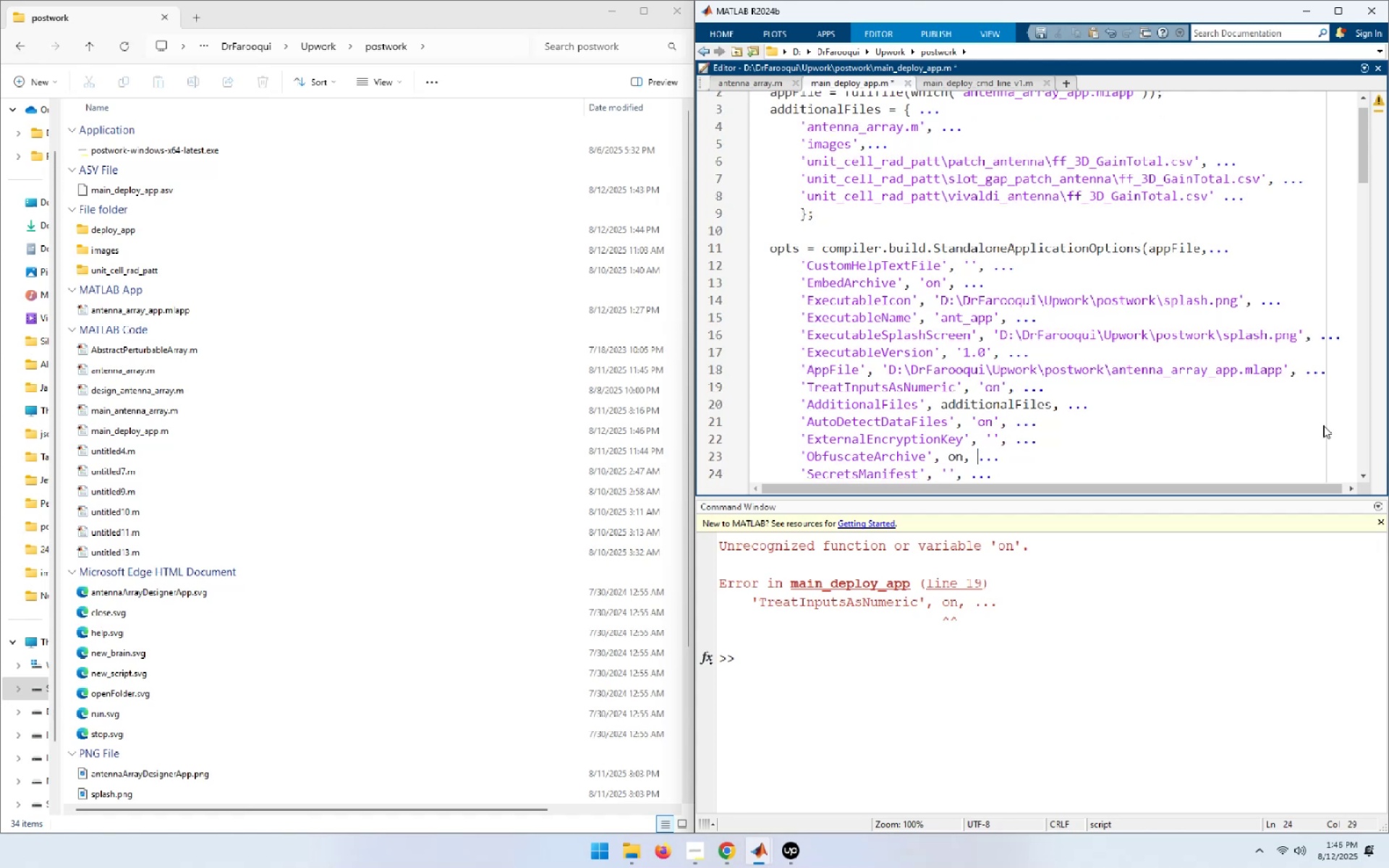 
key(ArrowLeft)
 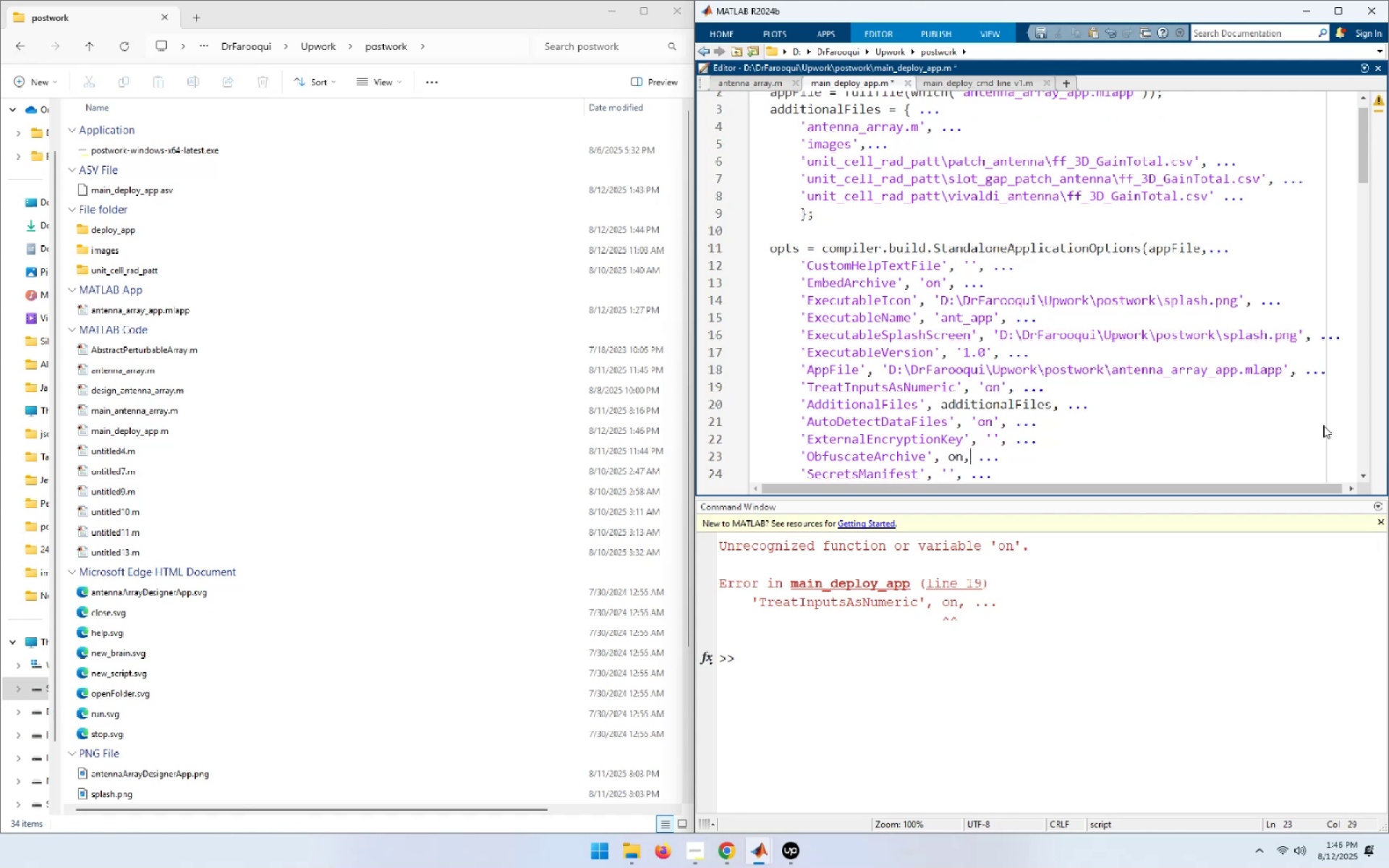 
key(ArrowLeft)
 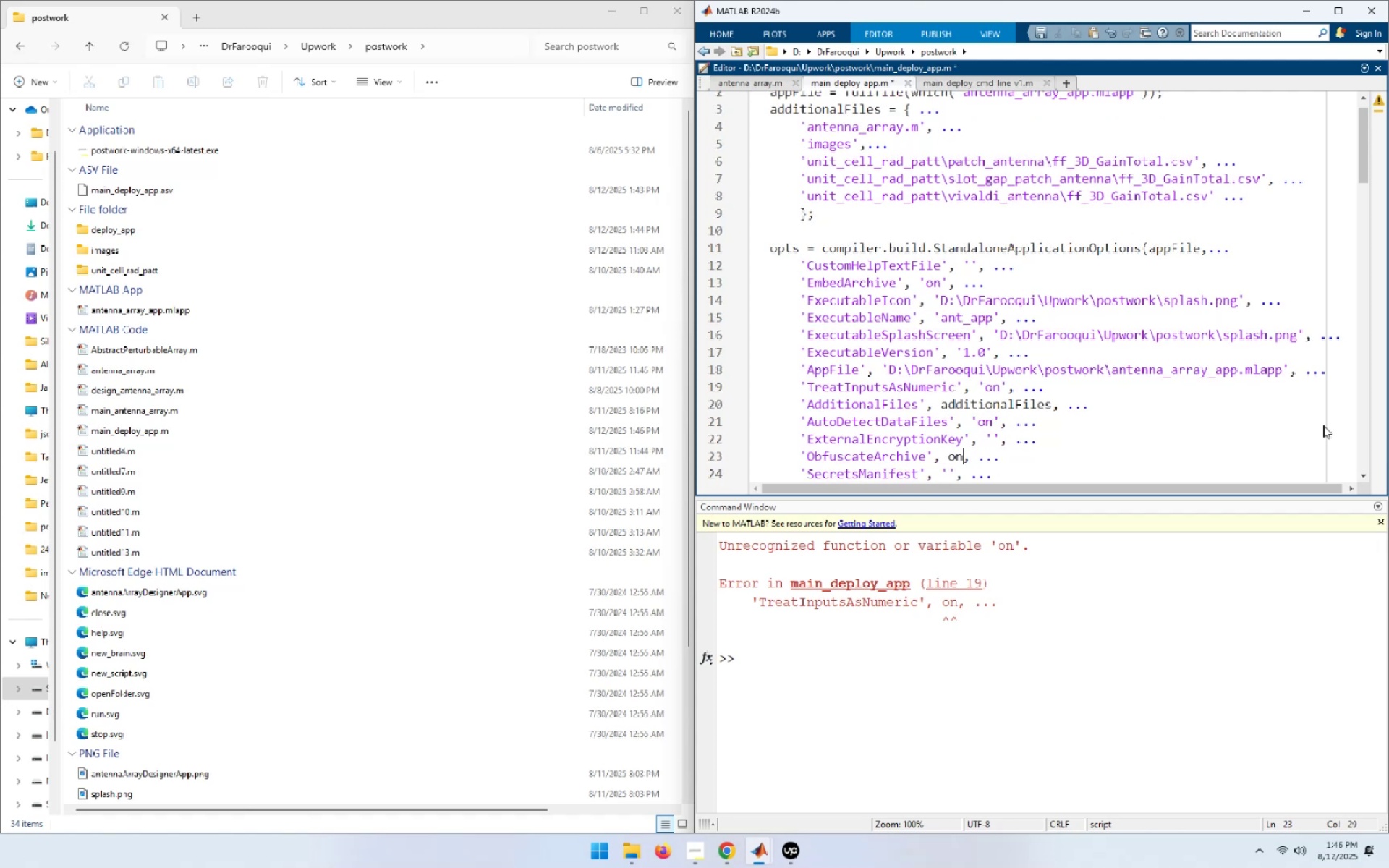 
key(ArrowLeft)
 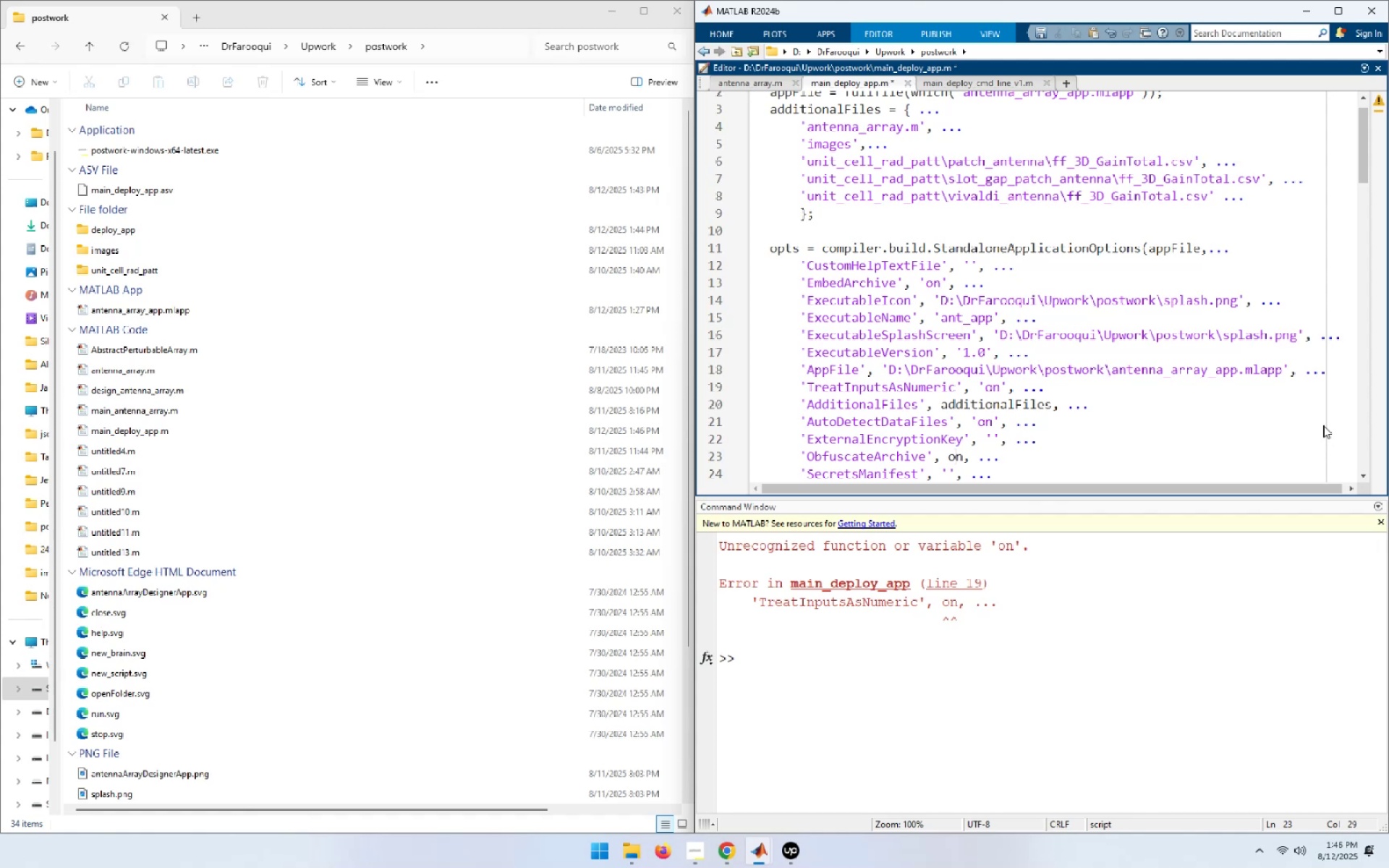 
key(ArrowRight)
 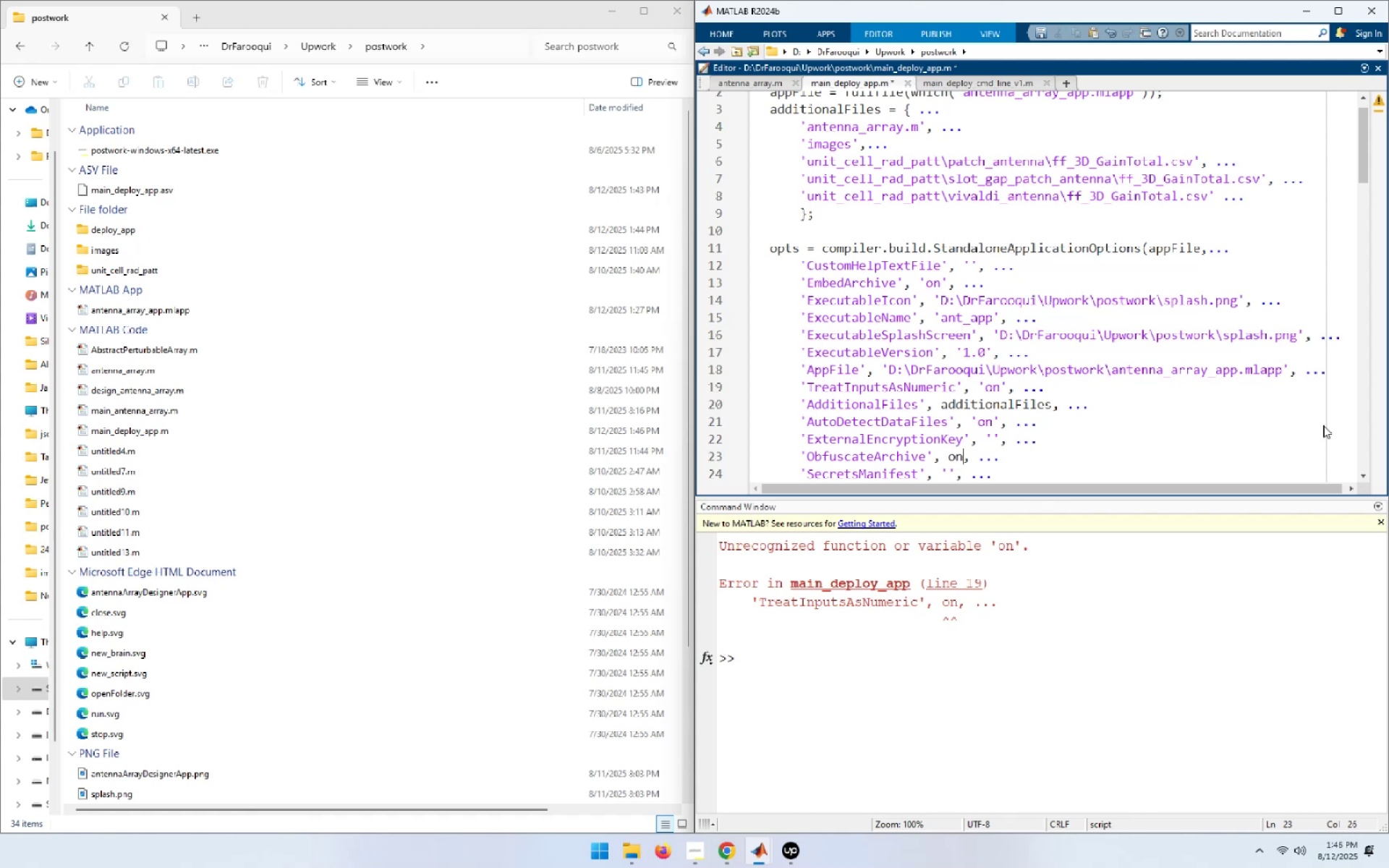 
key(Quote)
 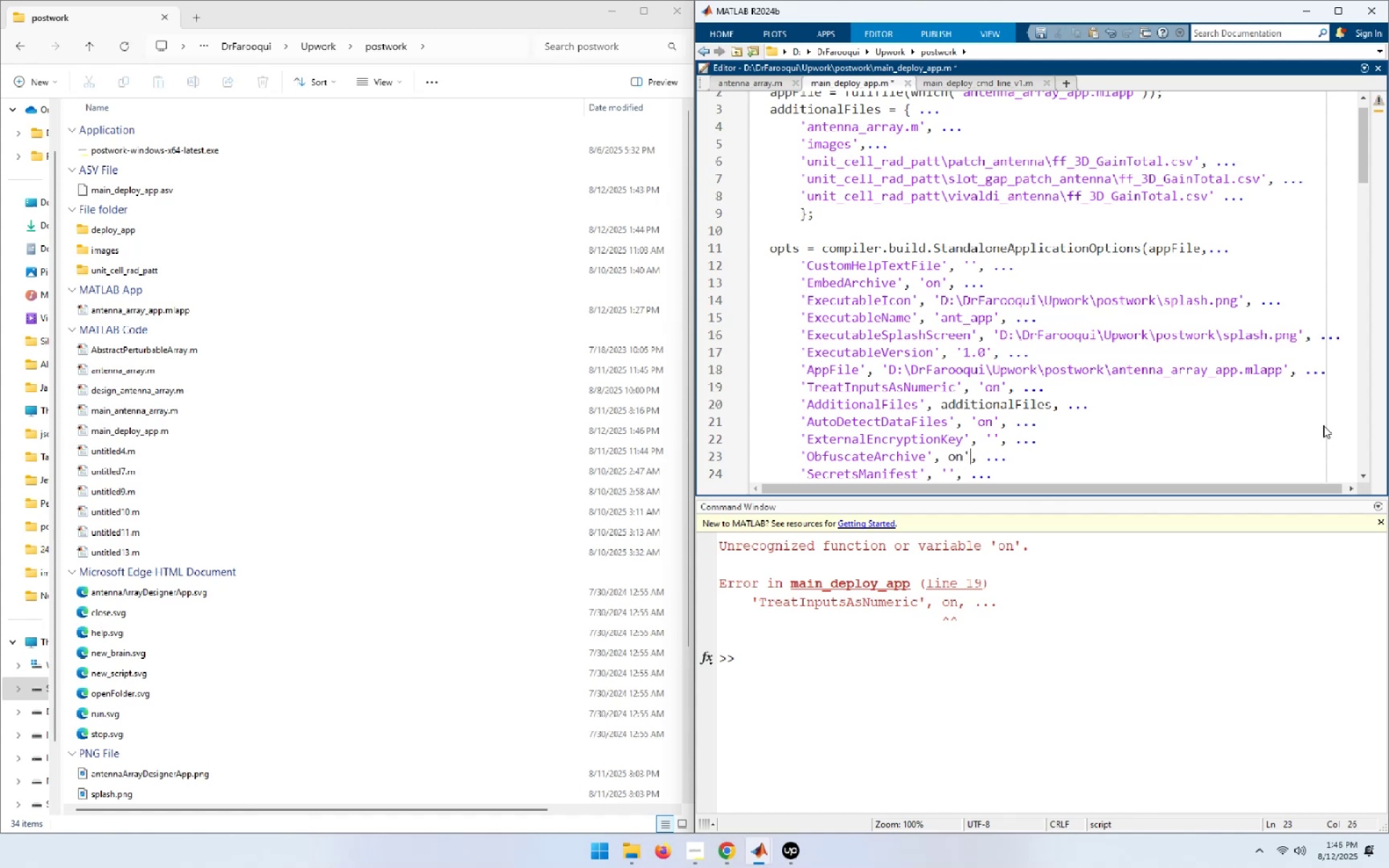 
key(ArrowLeft)
 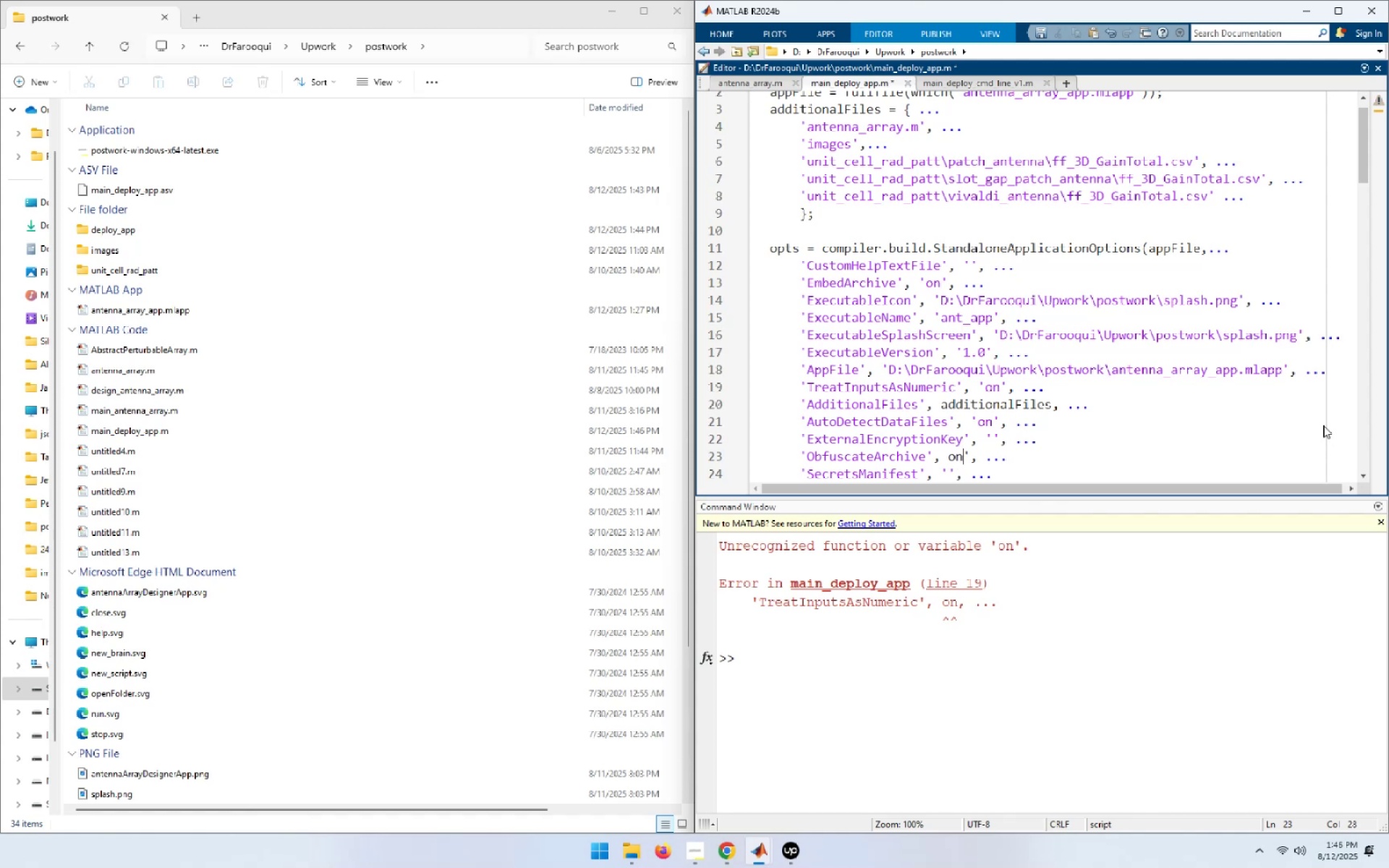 
key(ArrowLeft)
 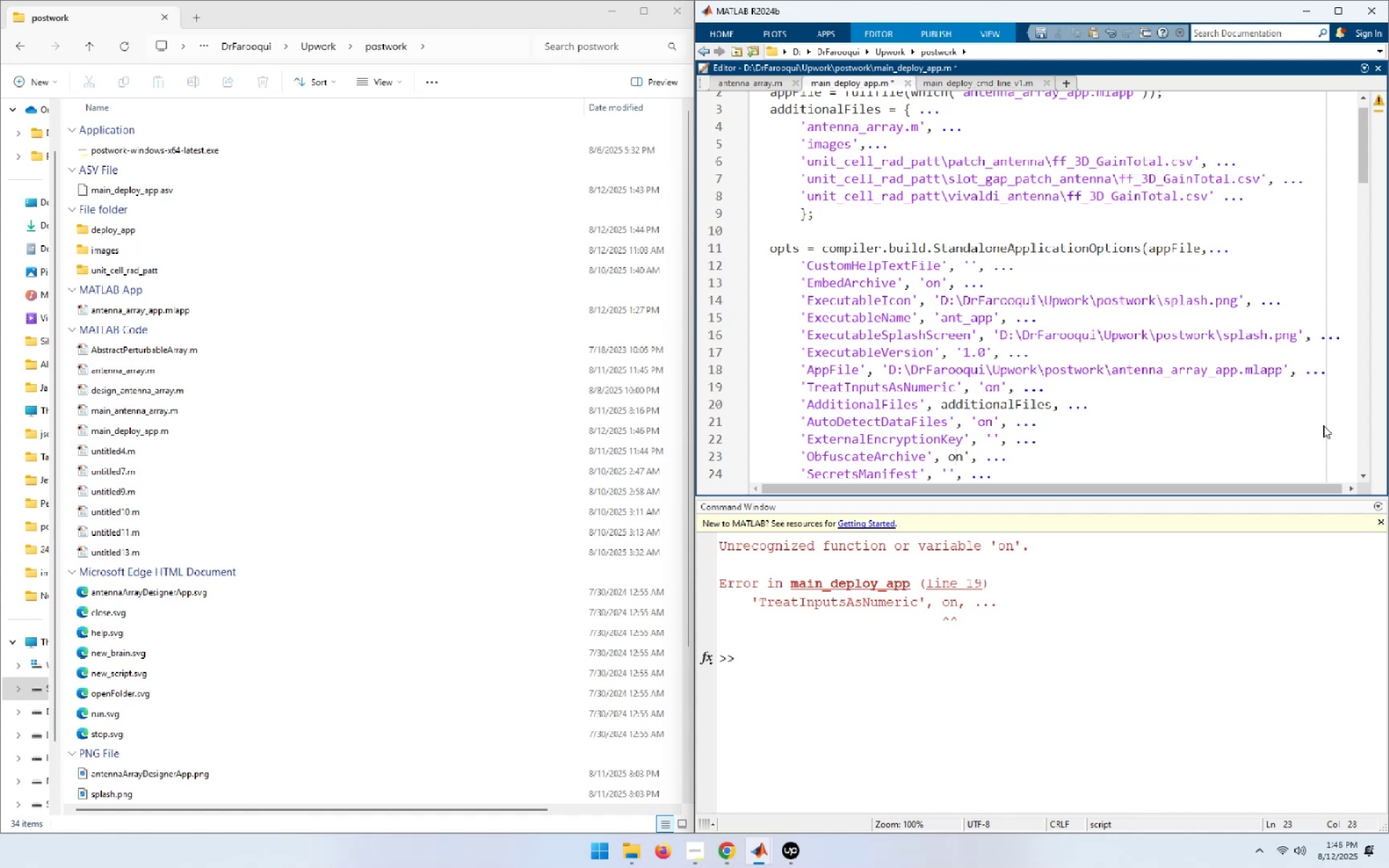 
key(ArrowLeft)
 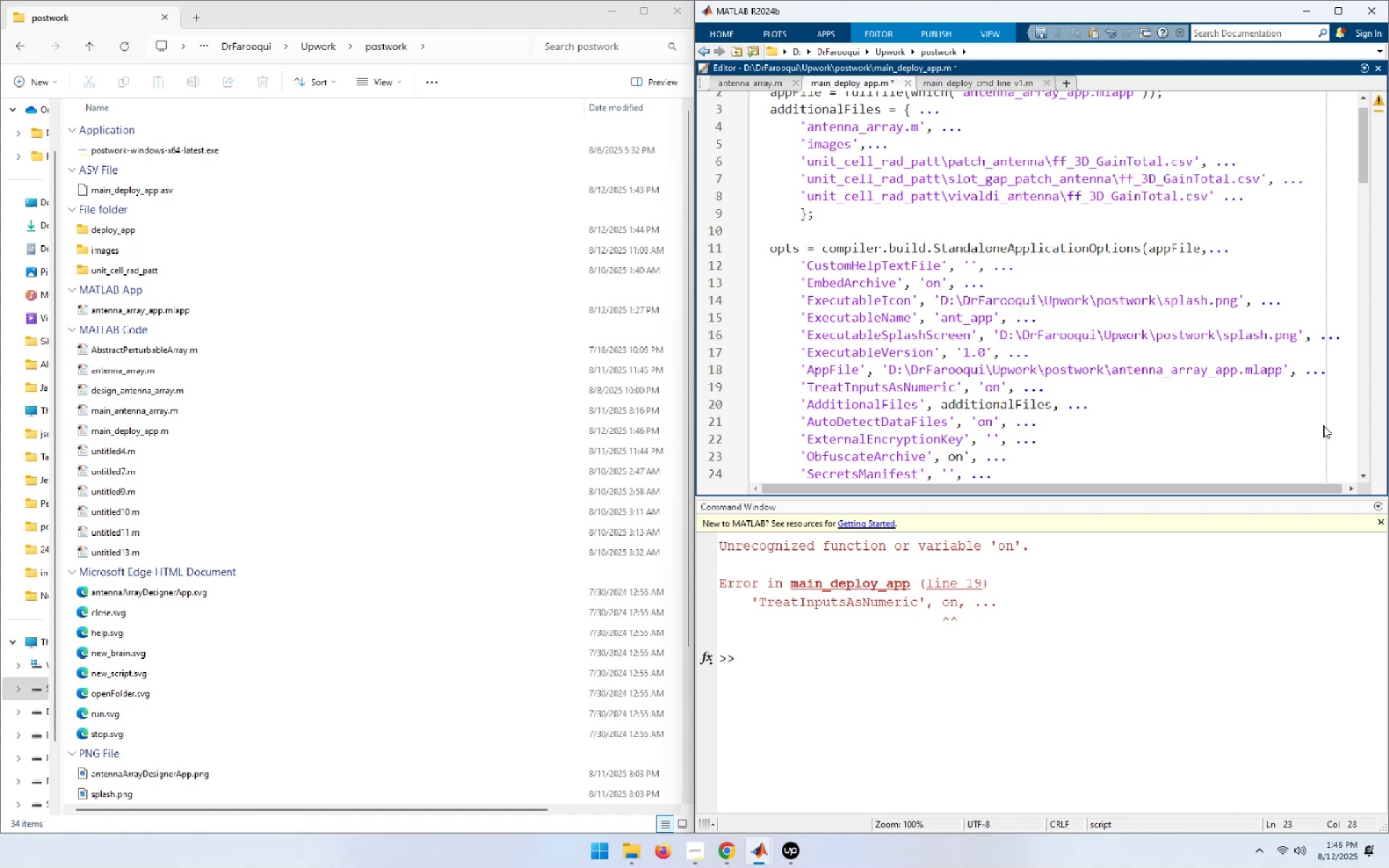 
key(Quote)
 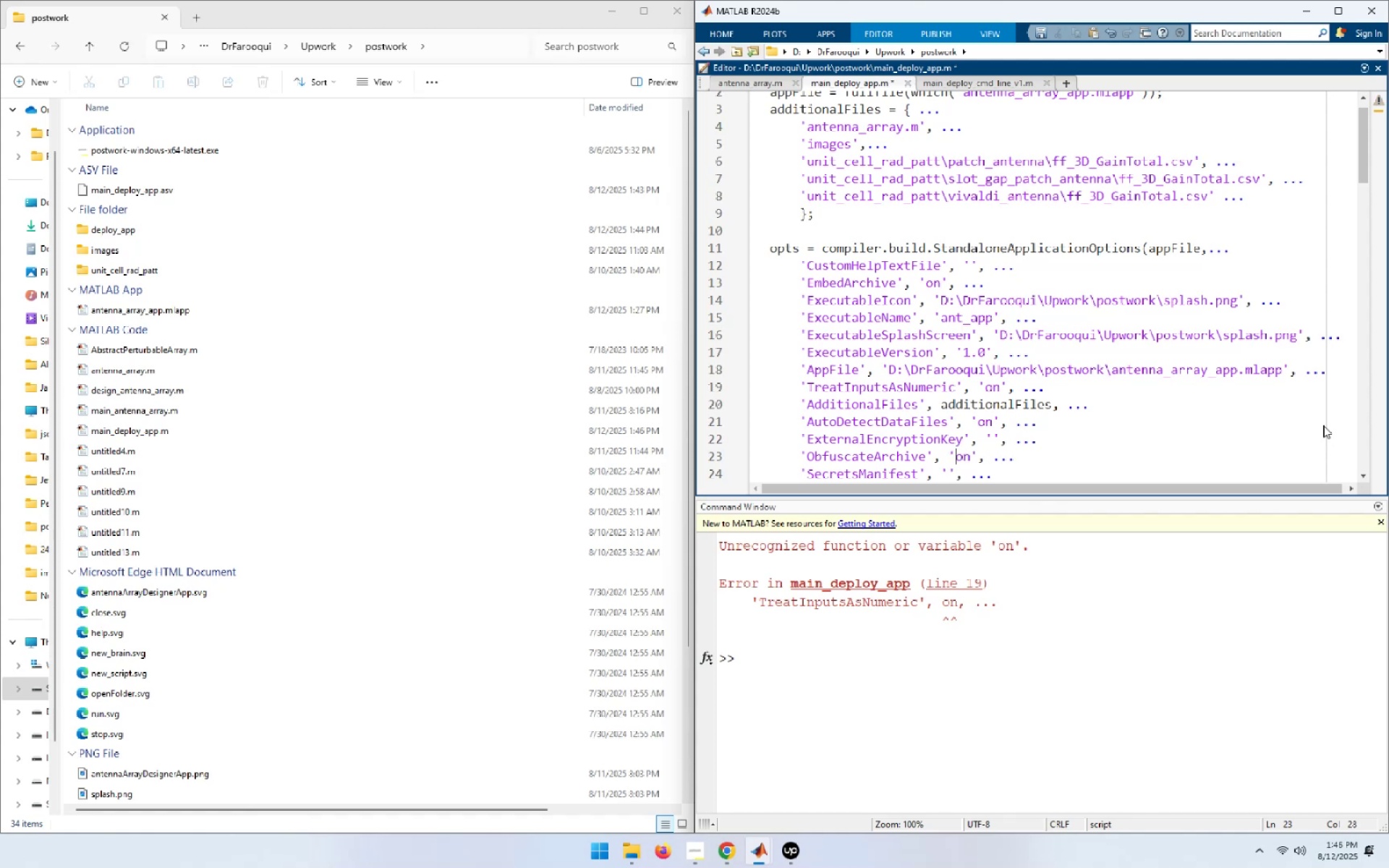 
key(ArrowDown)
 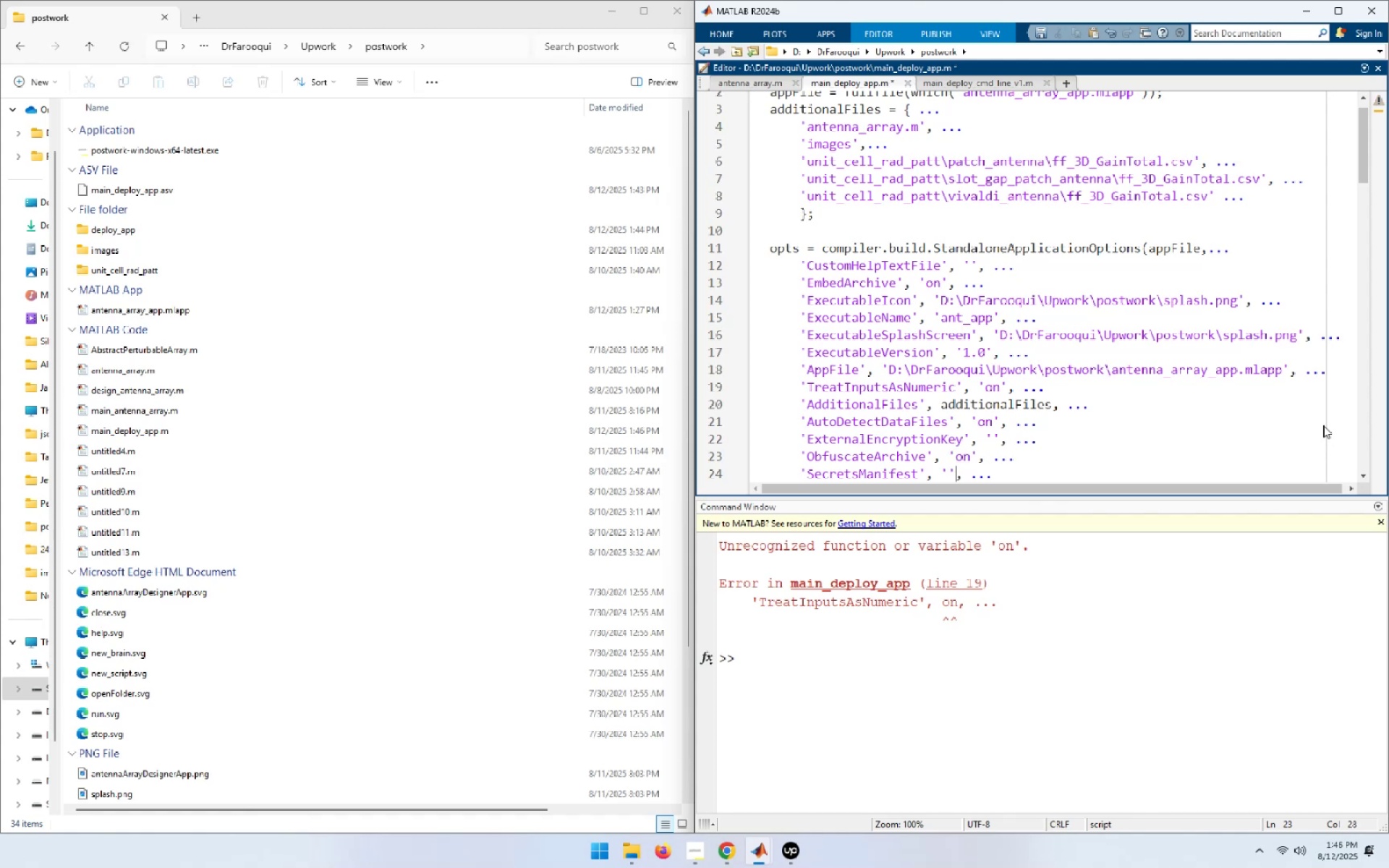 
key(ArrowDown)
 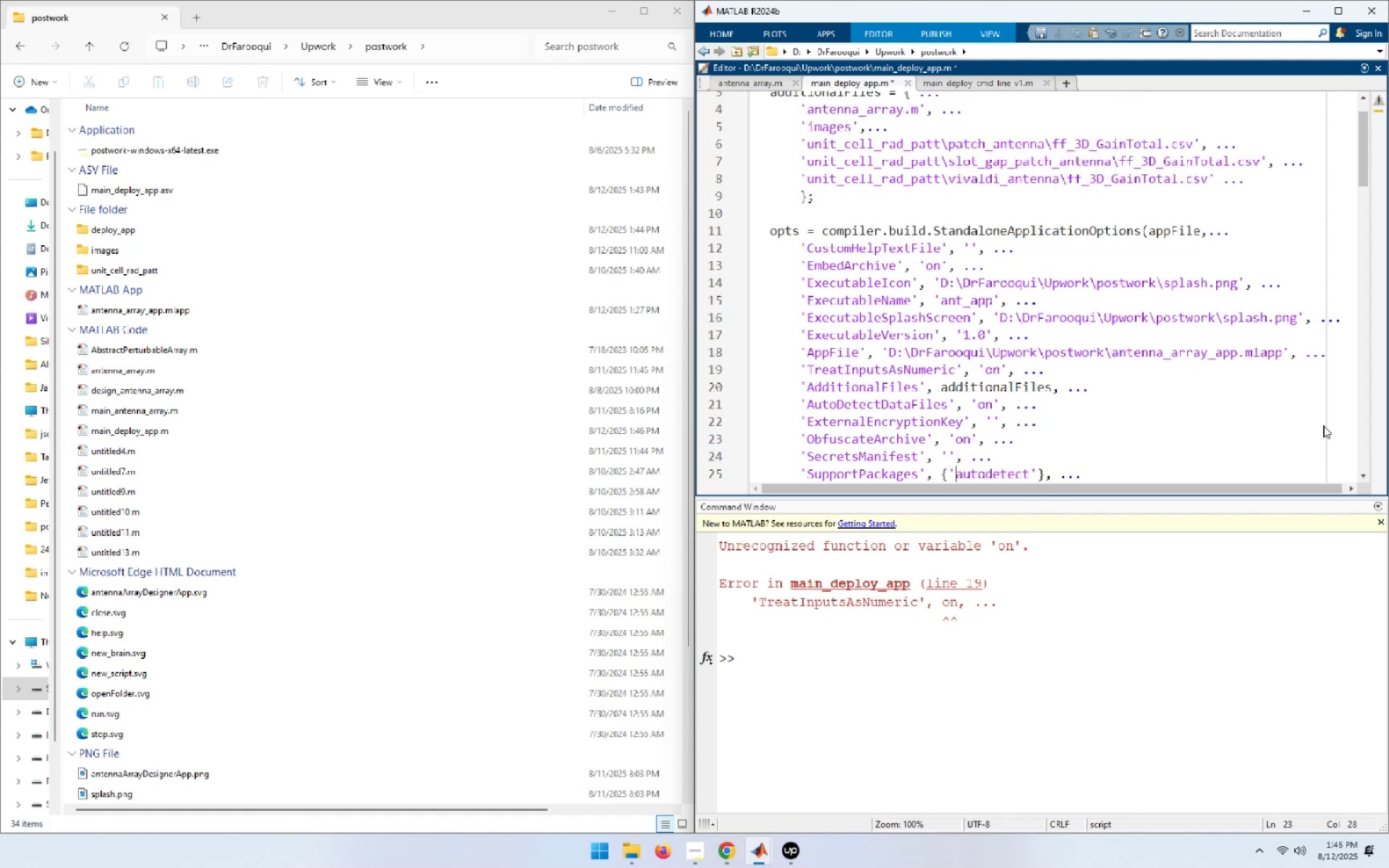 
key(ArrowDown)
 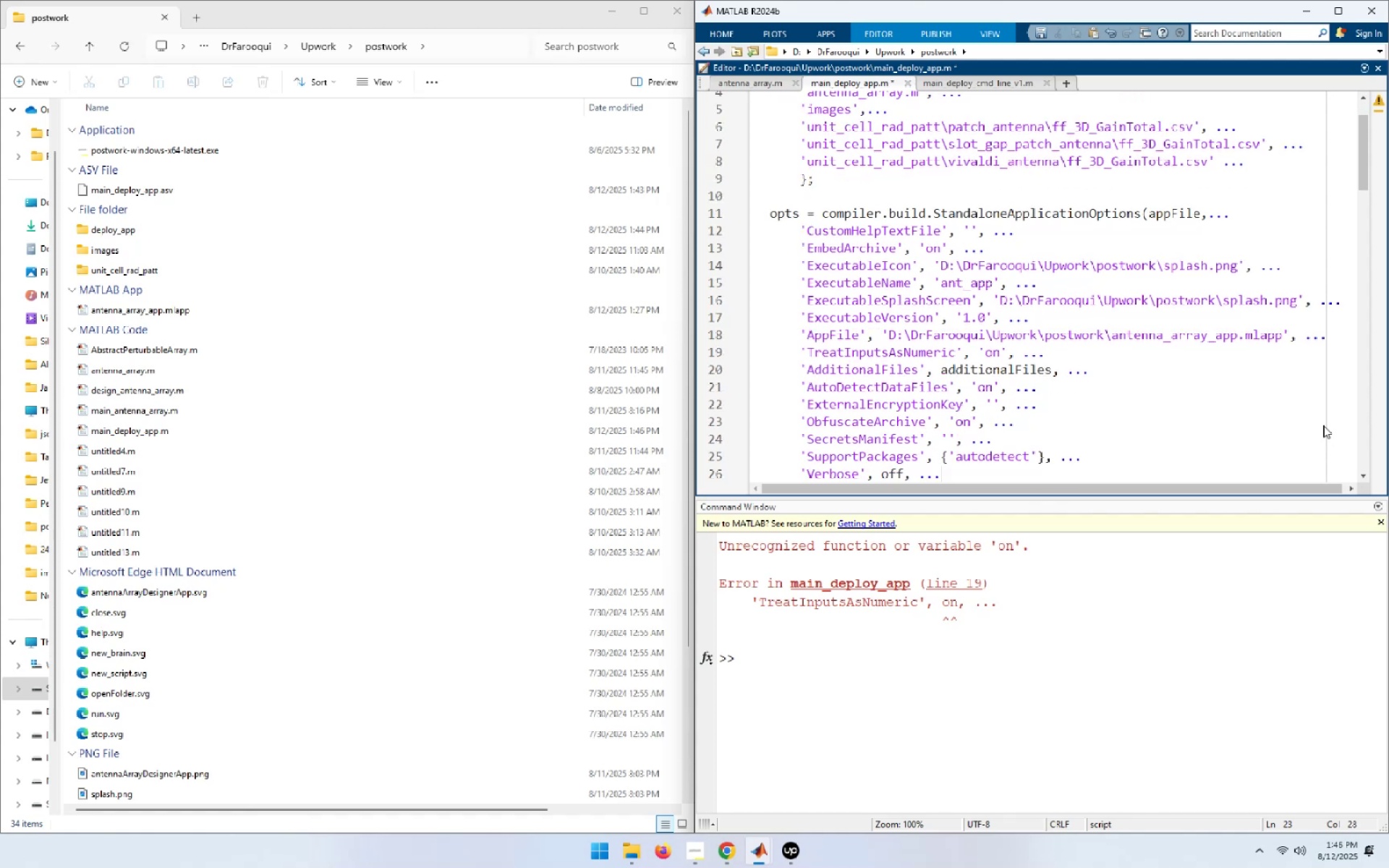 
key(ArrowDown)
 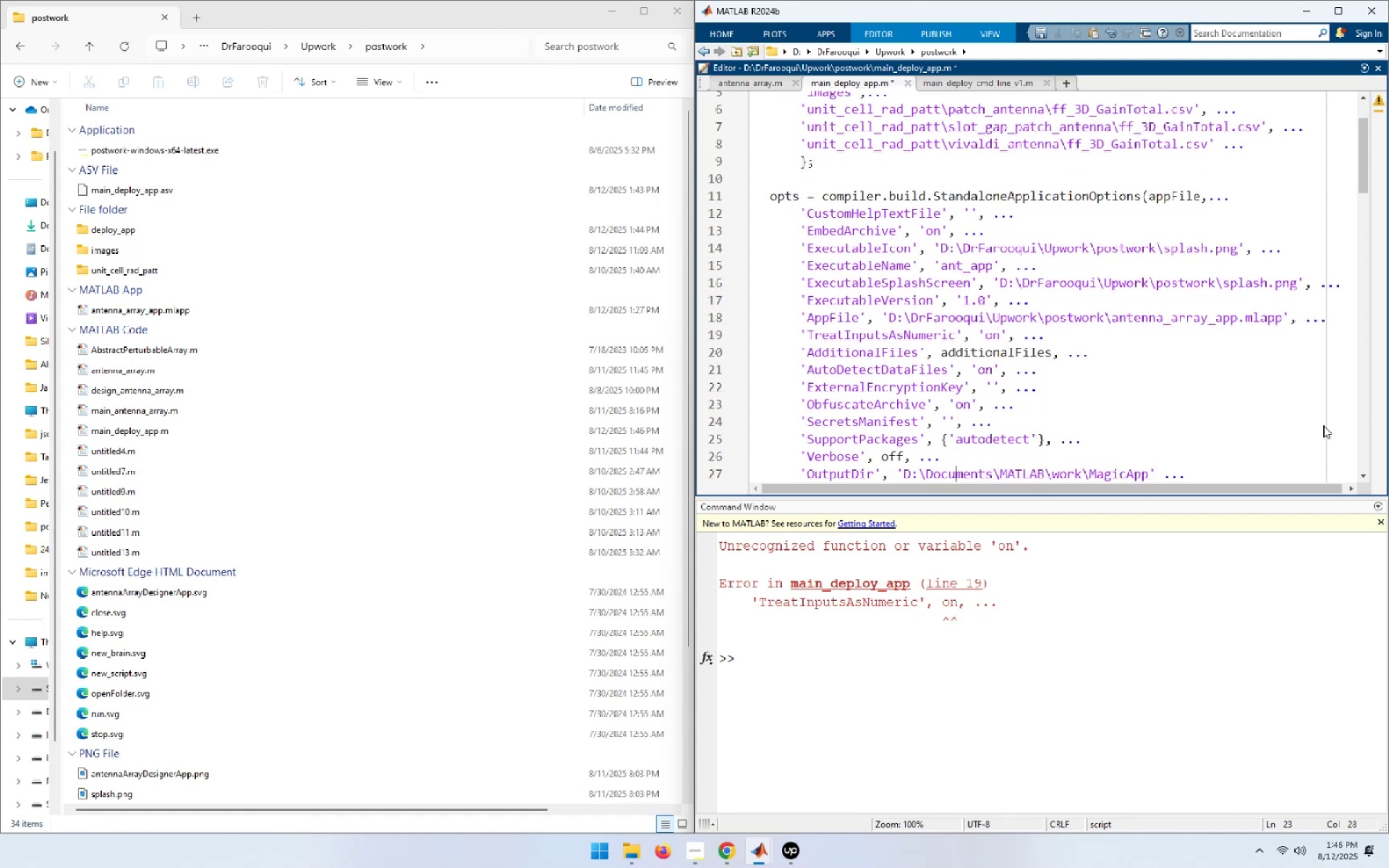 
key(ArrowDown)
 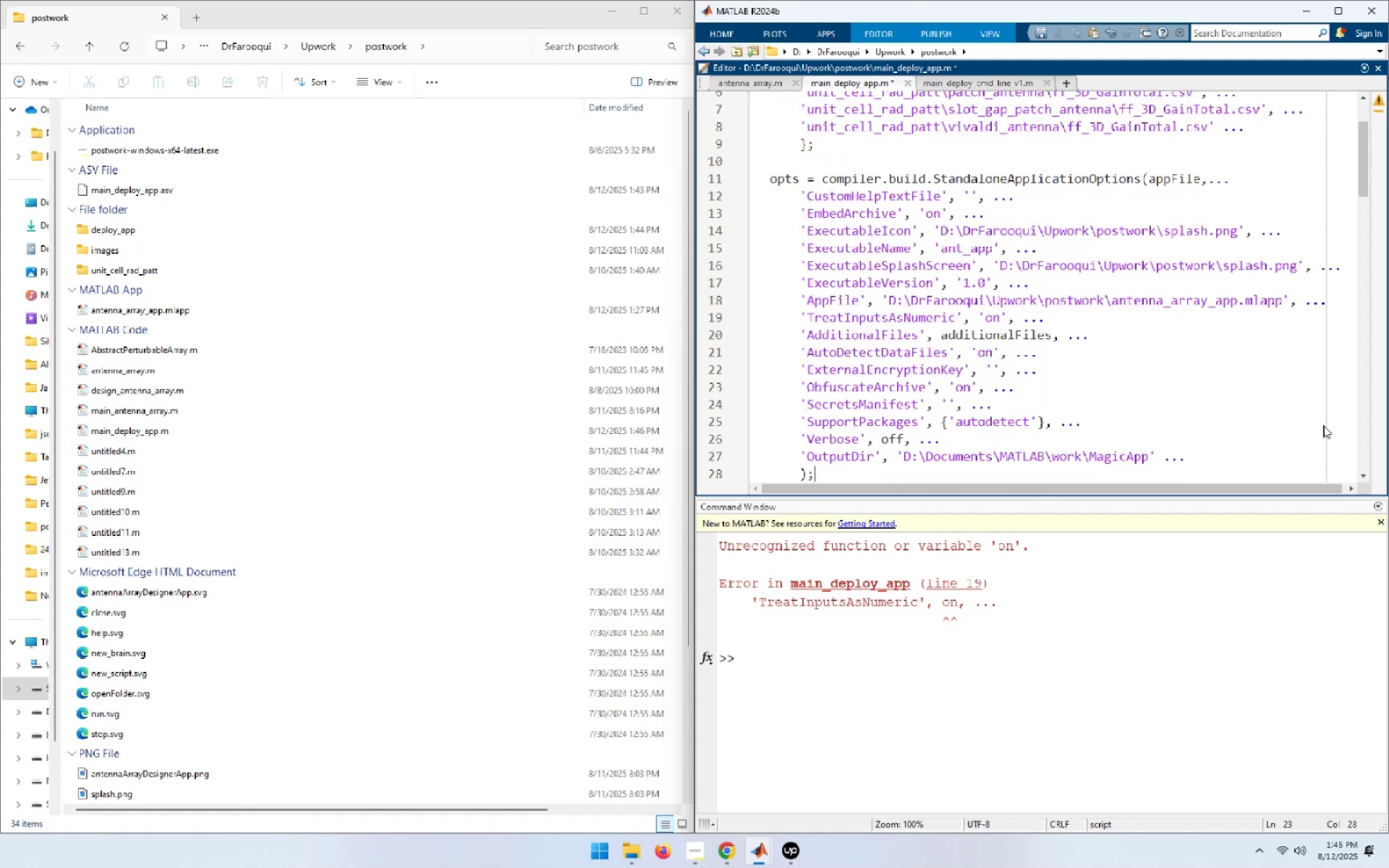 
key(ArrowDown)
 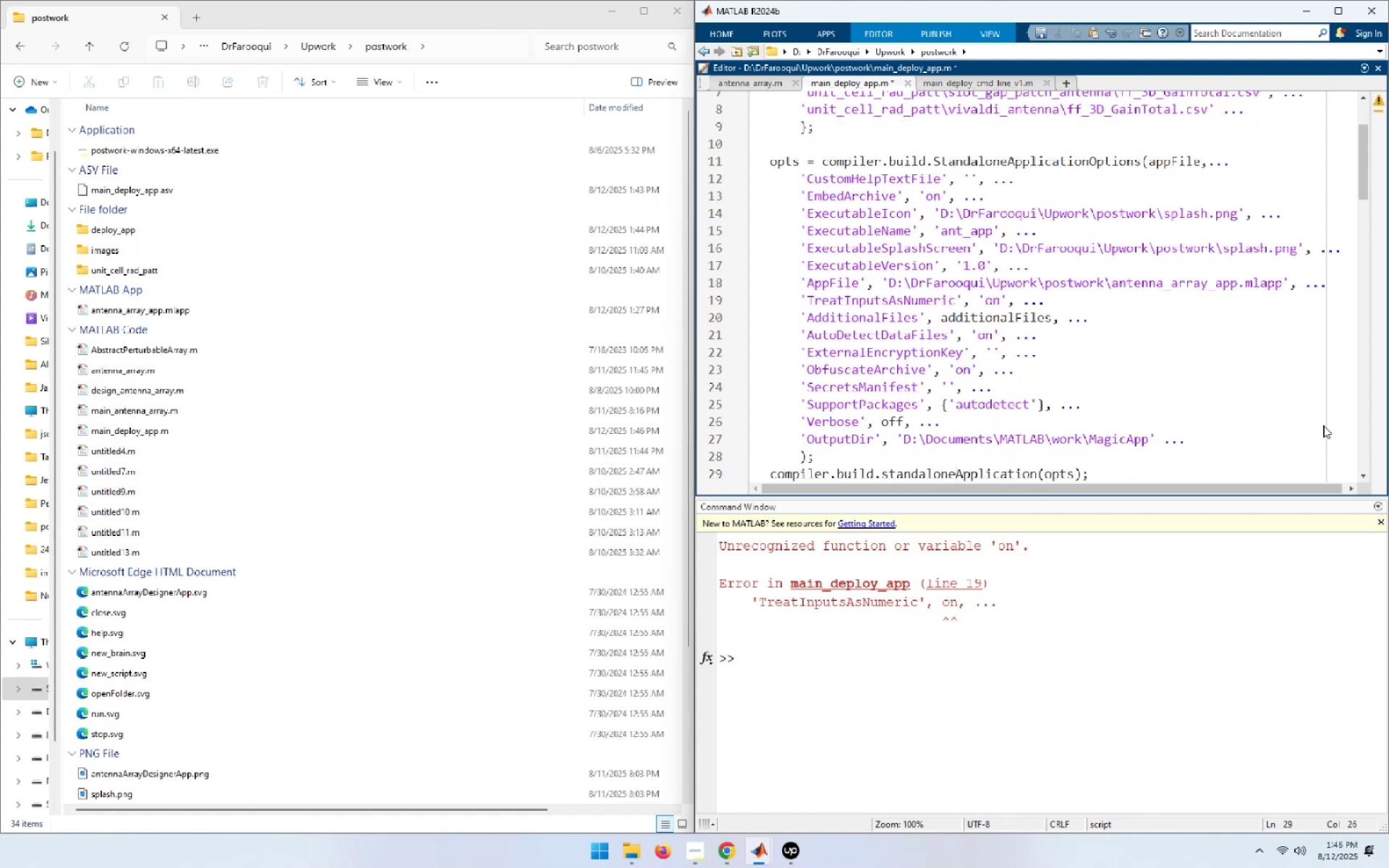 
key(ArrowUp)
 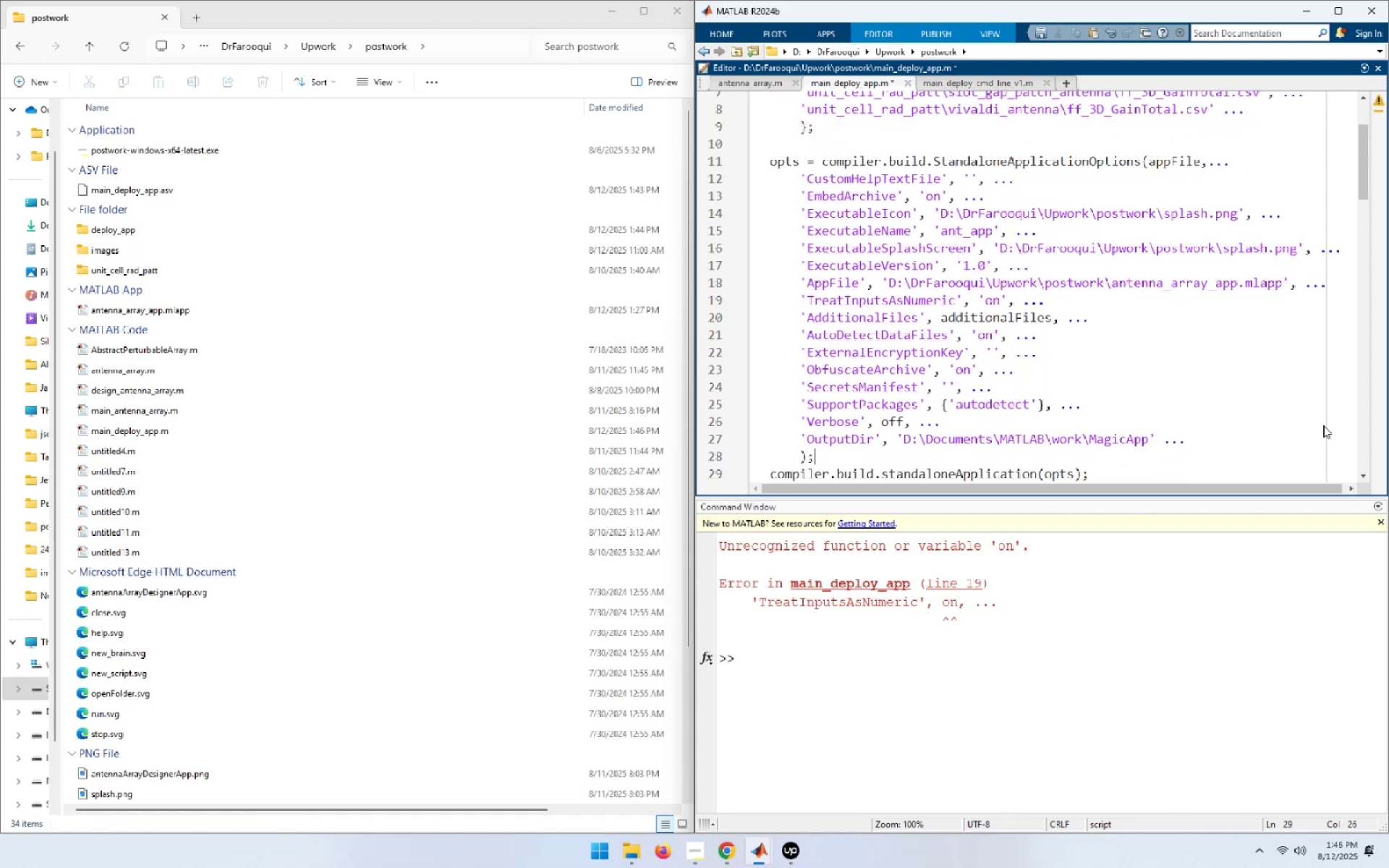 
key(ArrowUp)
 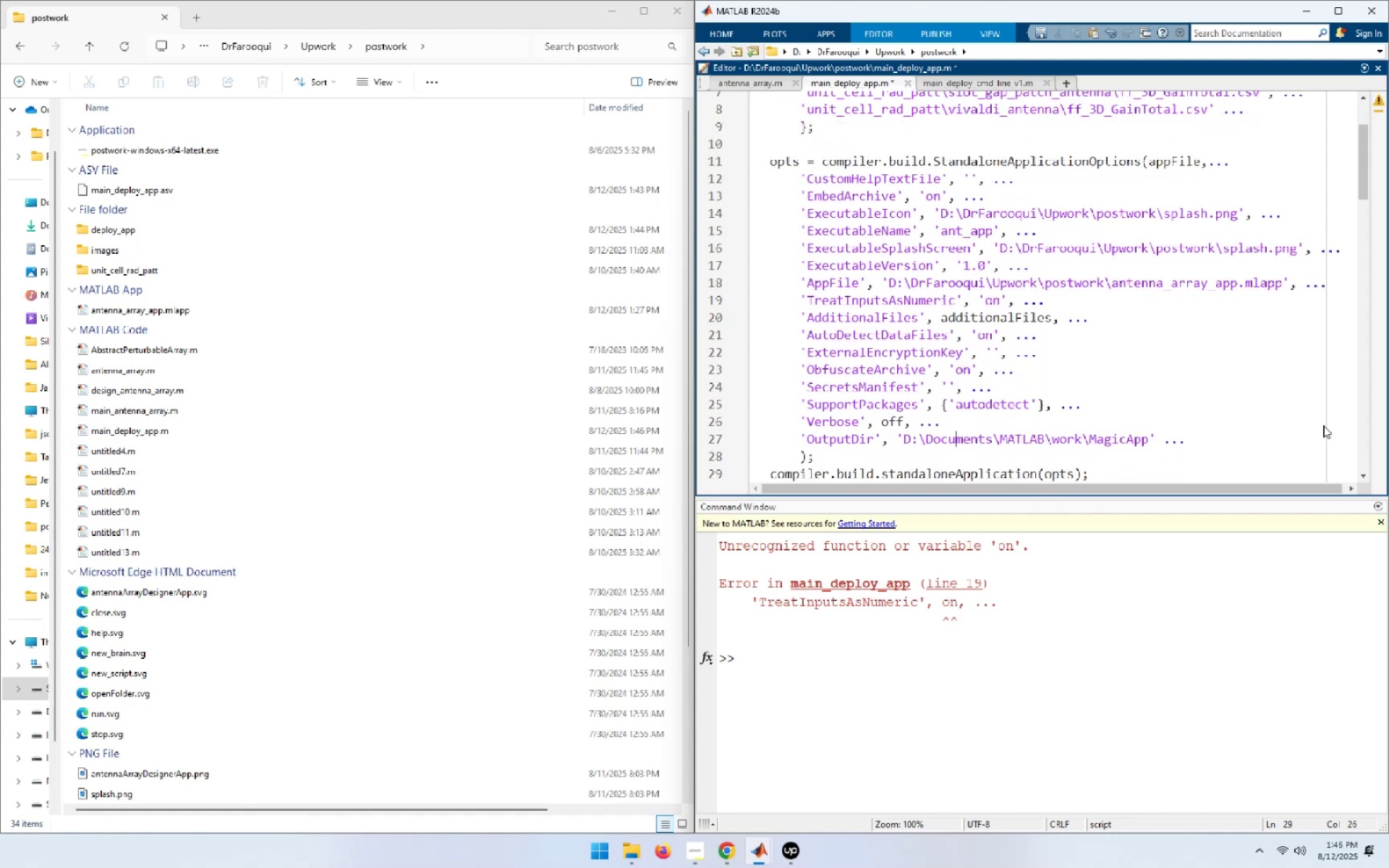 
key(ArrowUp)
 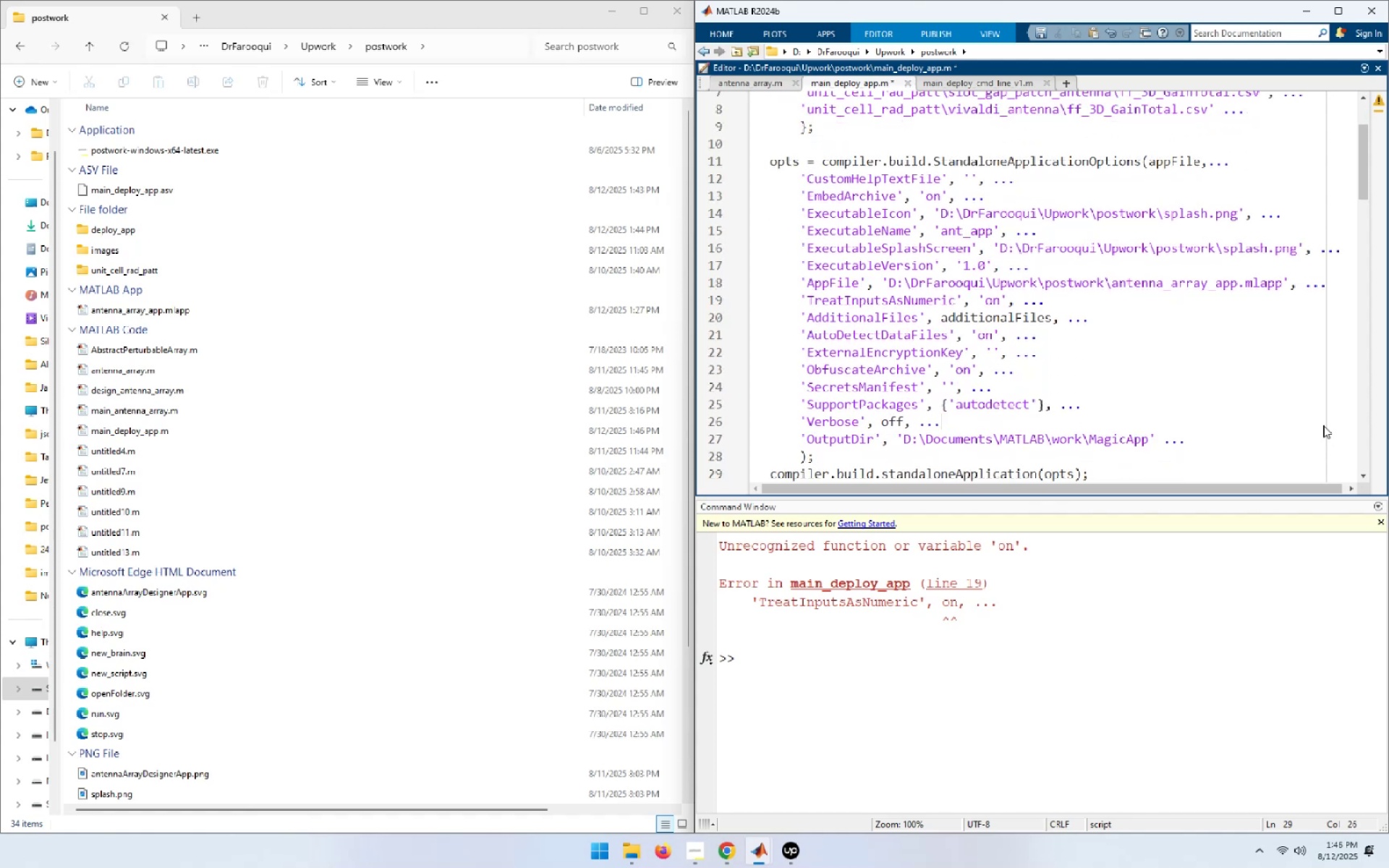 
key(ArrowLeft)
 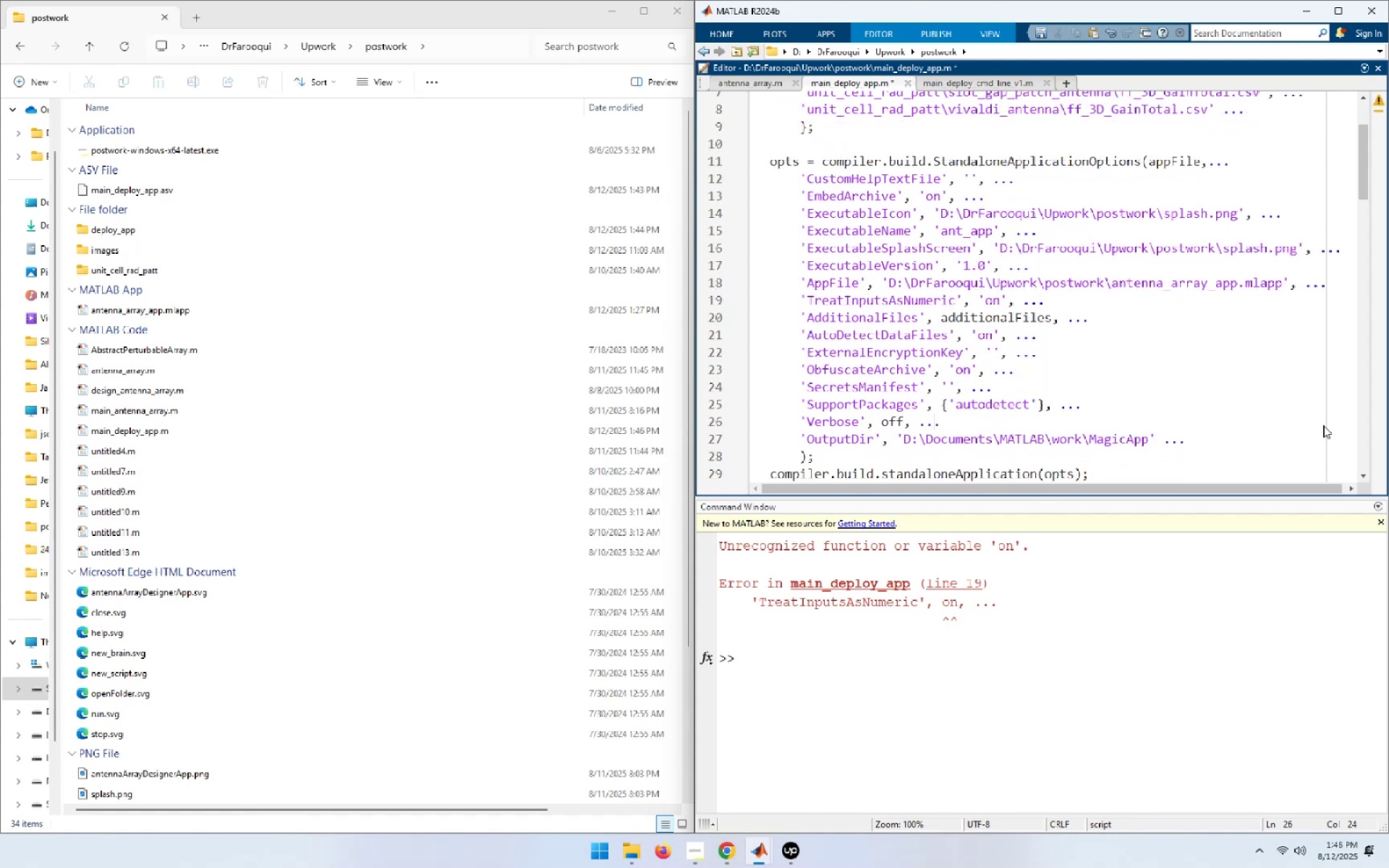 
key(ArrowLeft)
 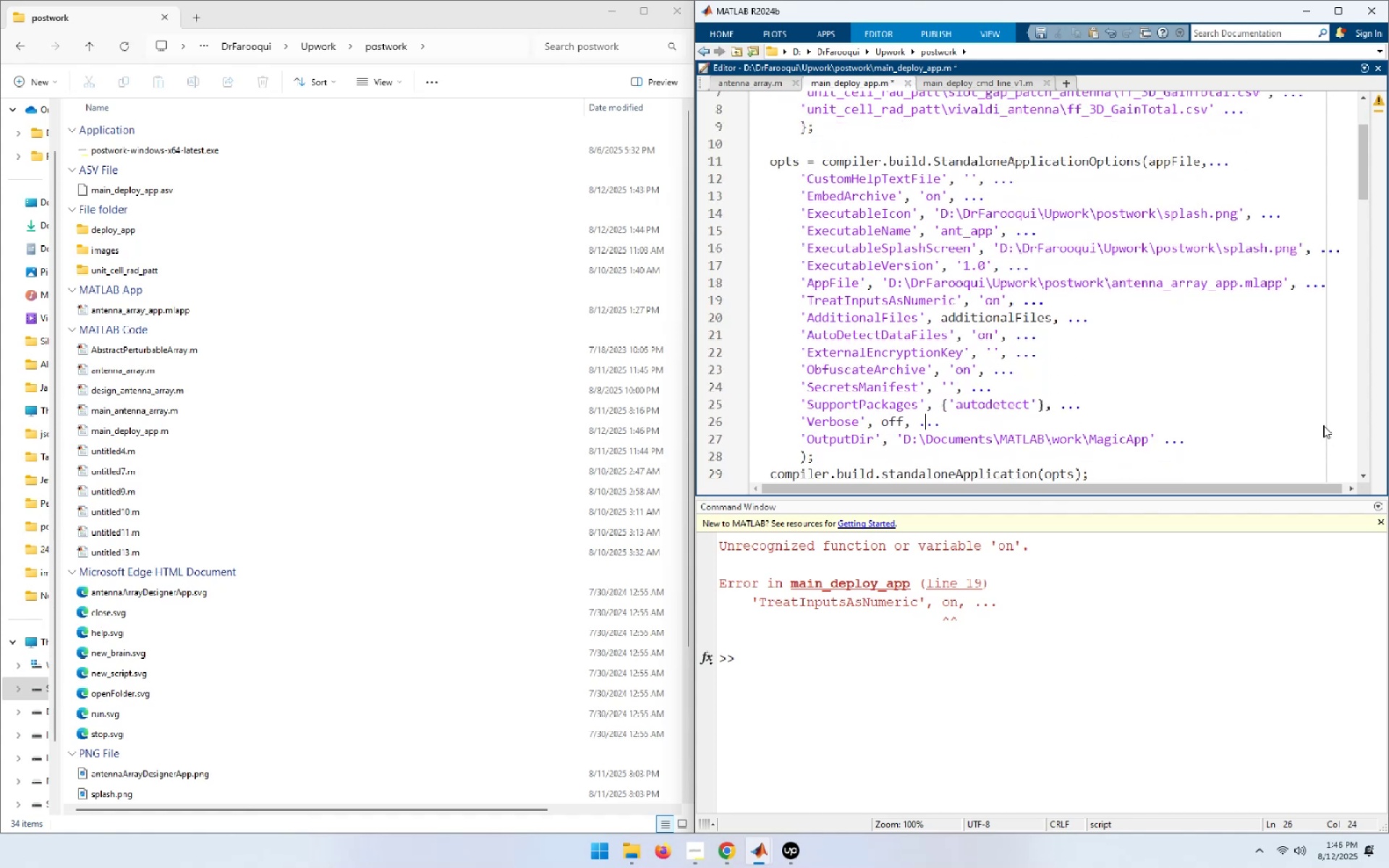 
key(ArrowLeft)
 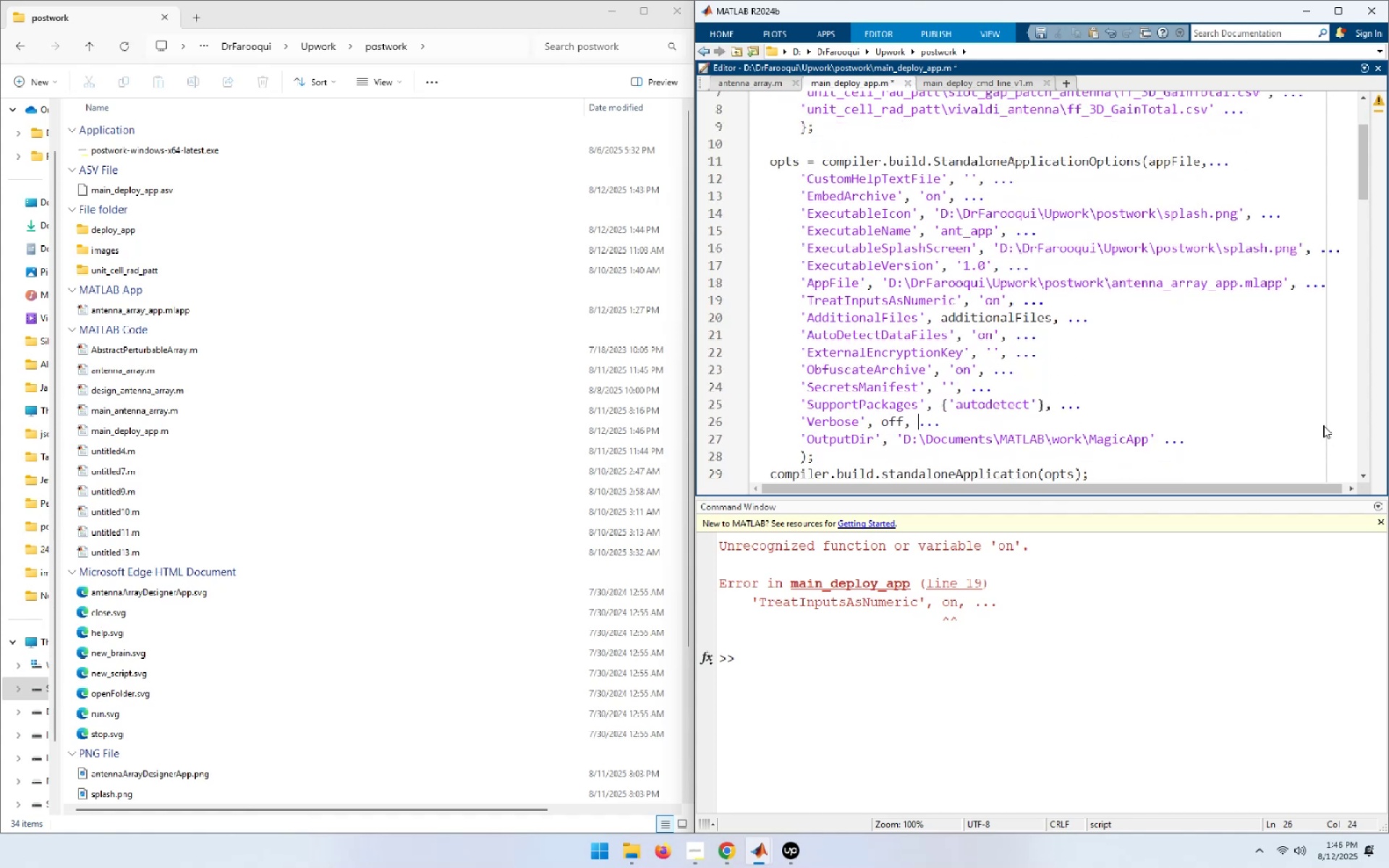 
key(ArrowLeft)
 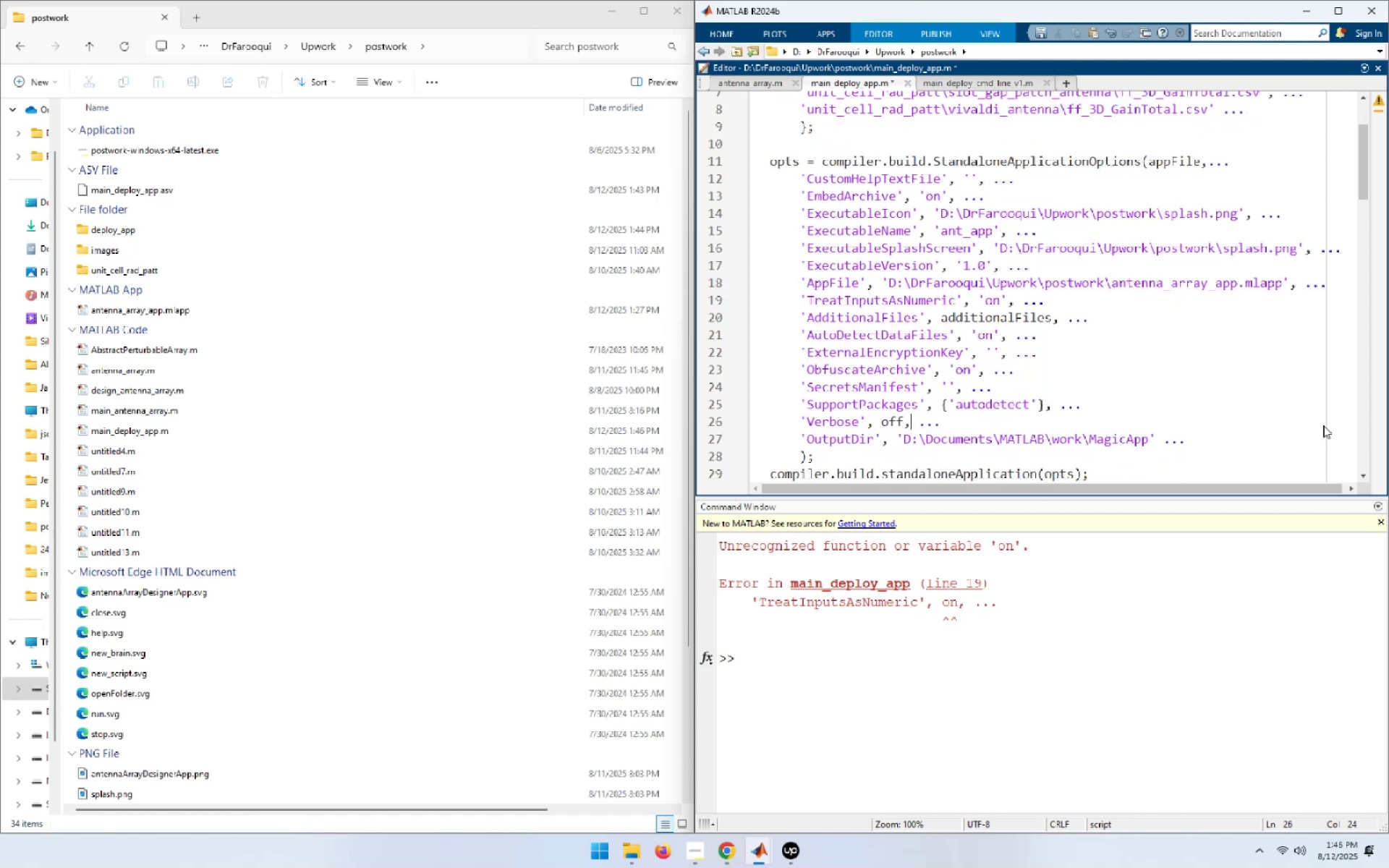 
key(ArrowLeft)
 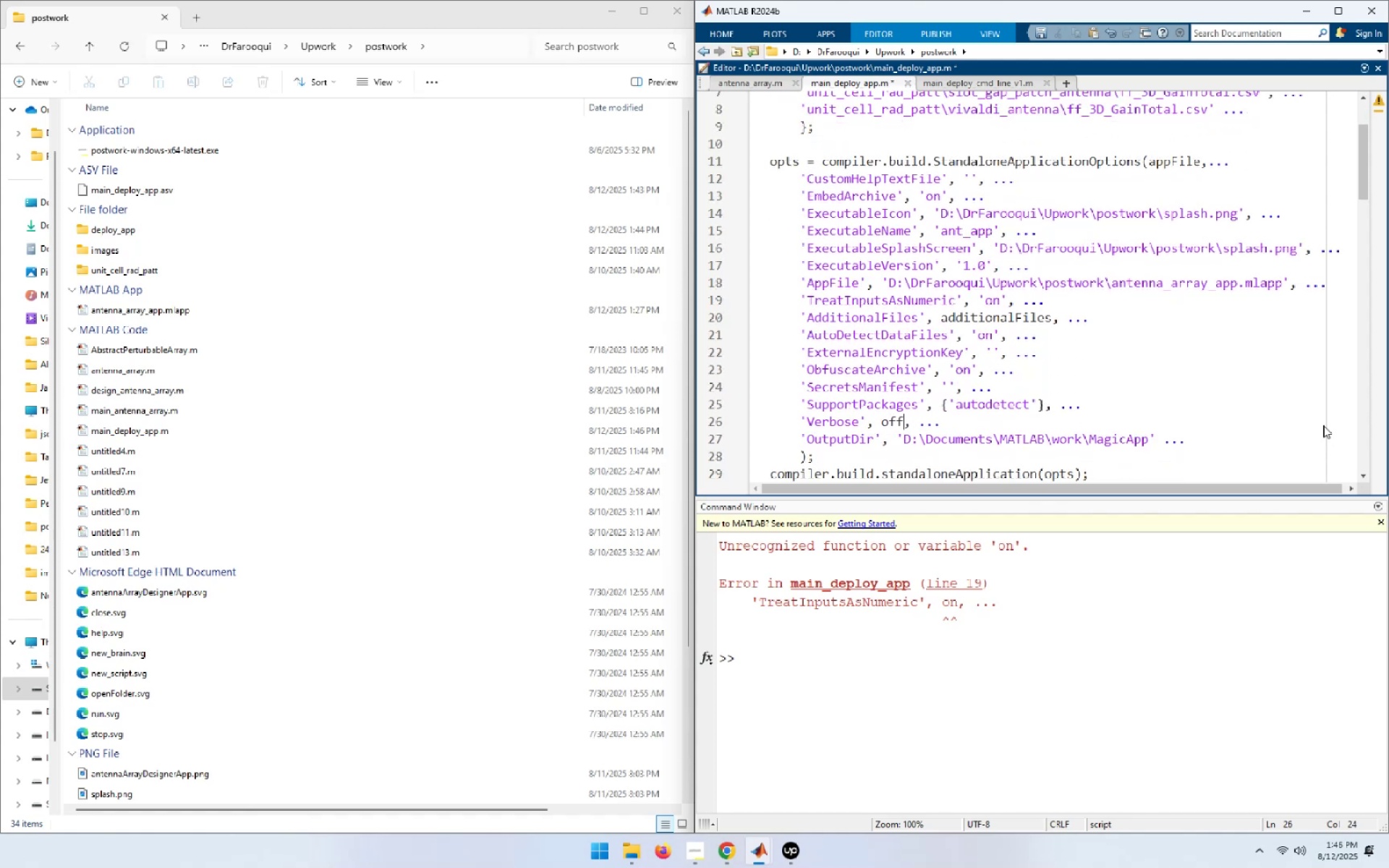 
key(Quote)
 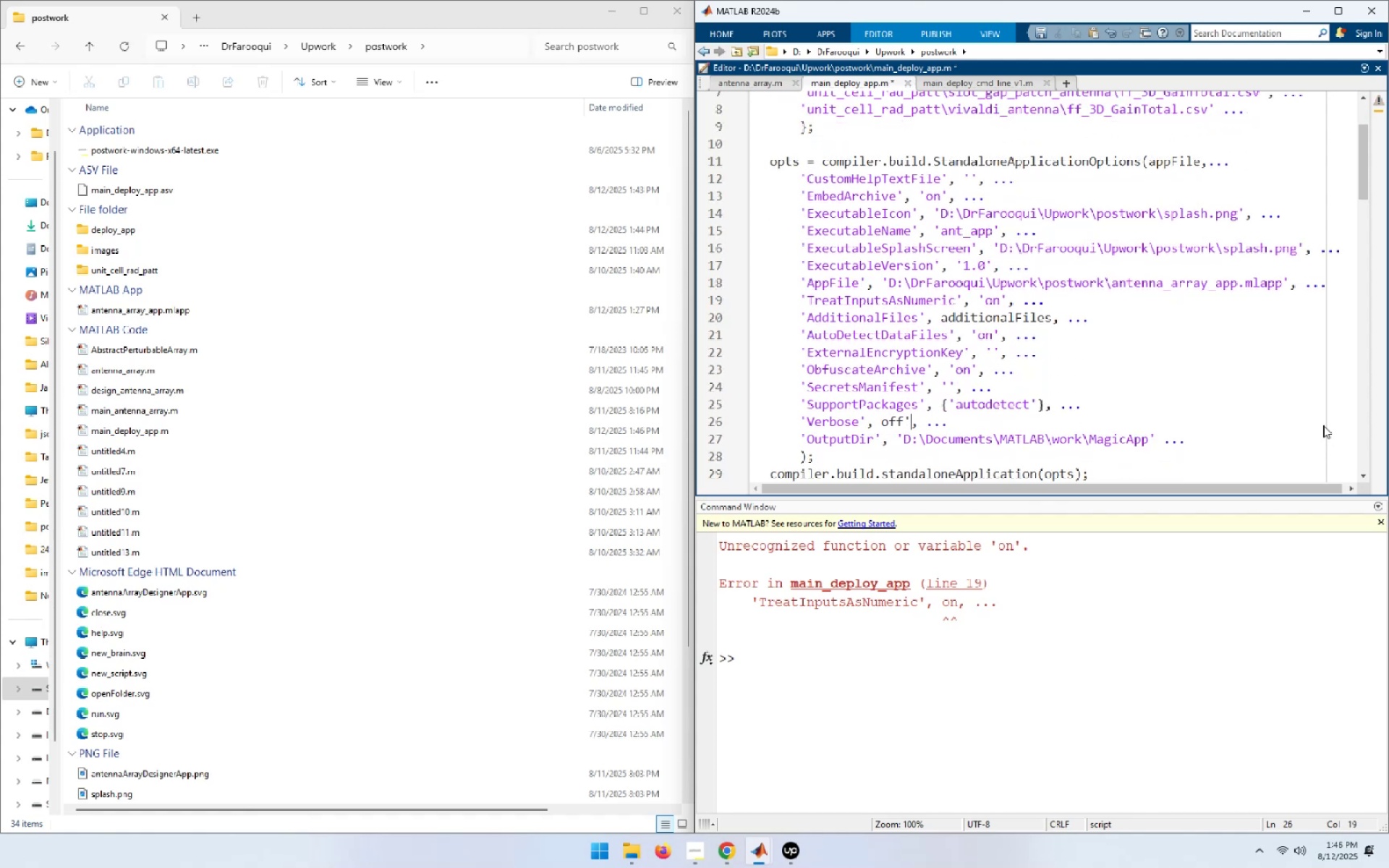 
key(ArrowLeft)
 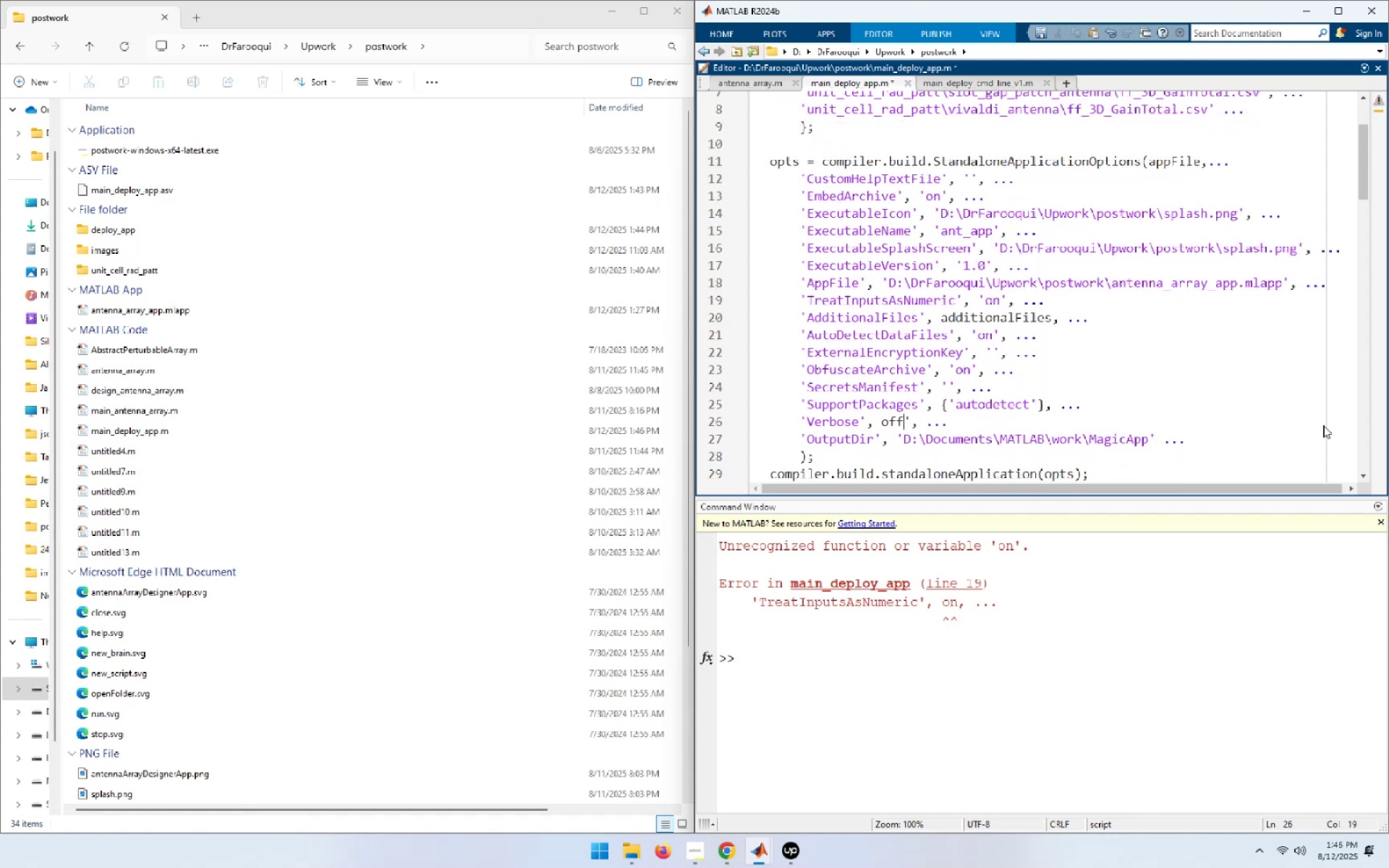 
key(ArrowLeft)
 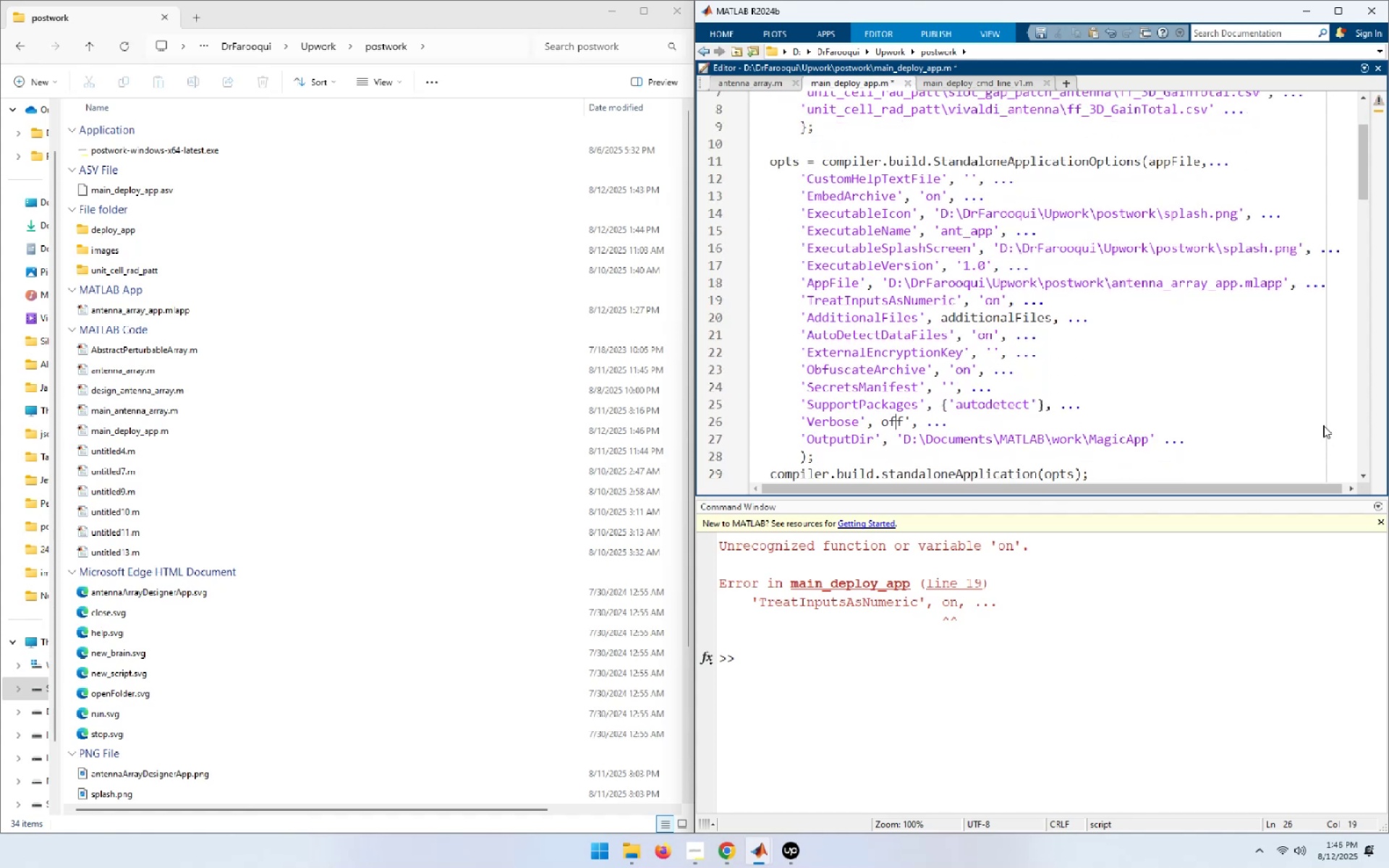 
key(ArrowLeft)
 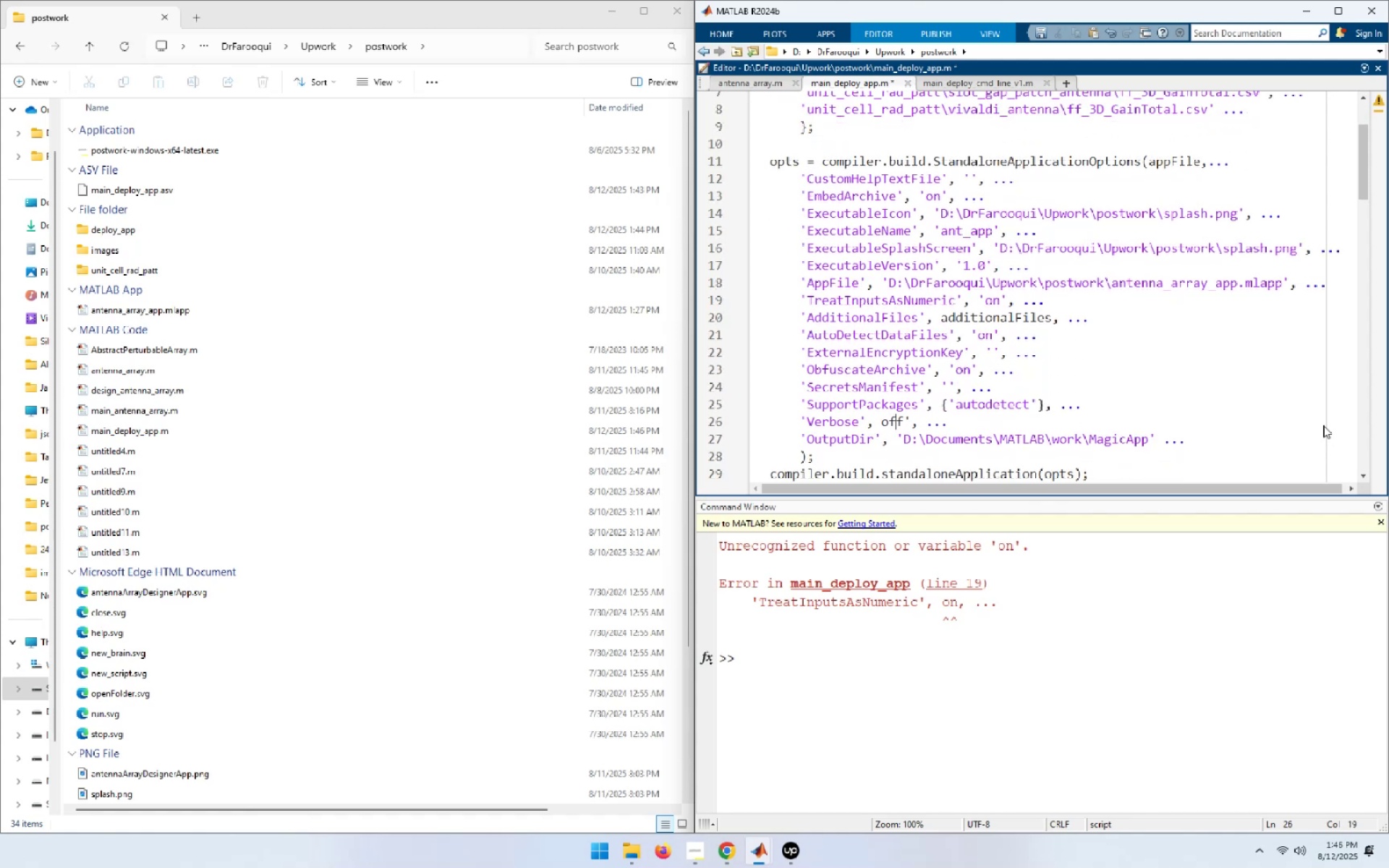 
key(ArrowLeft)
 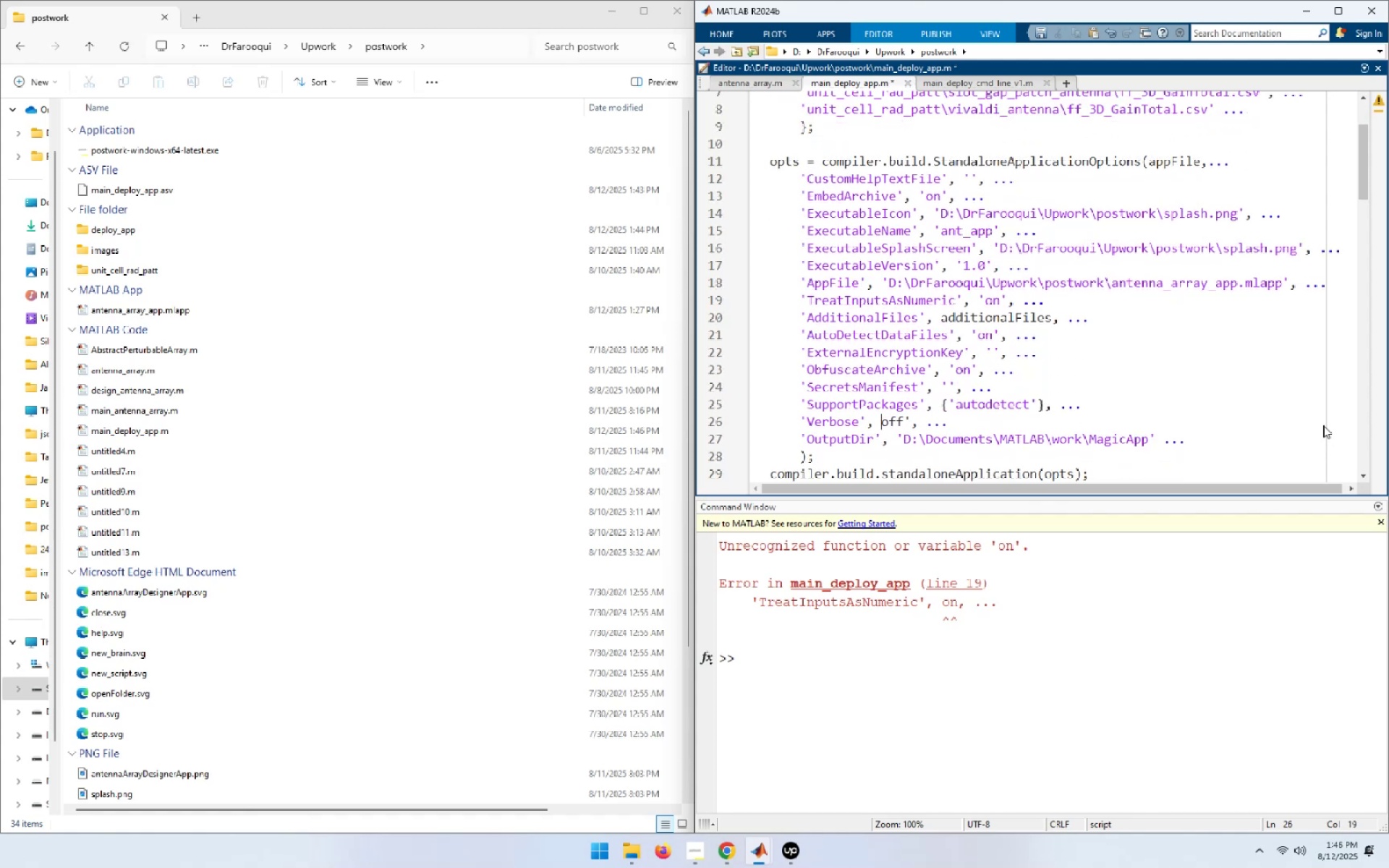 
key(Quote)
 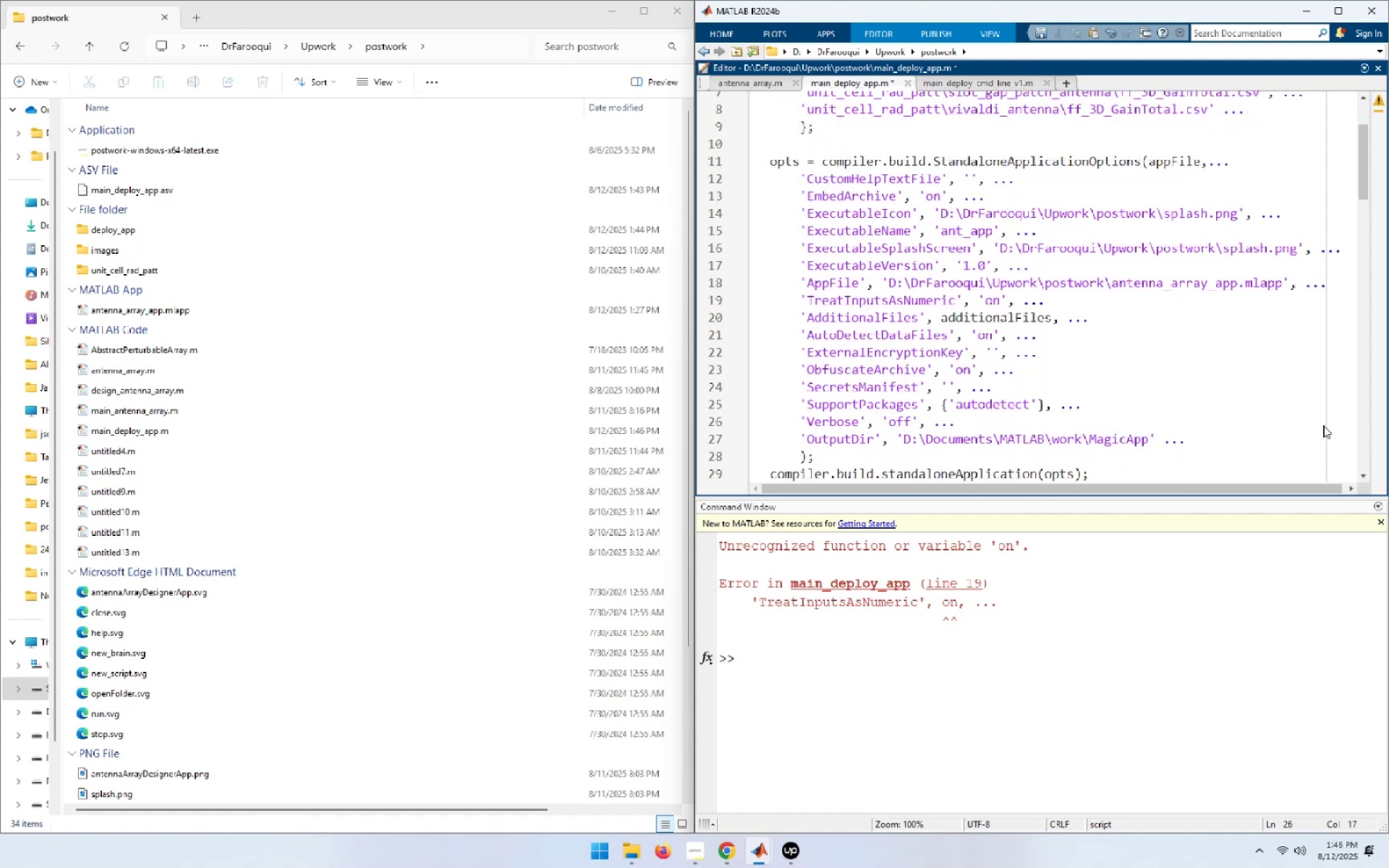 
key(F5)
 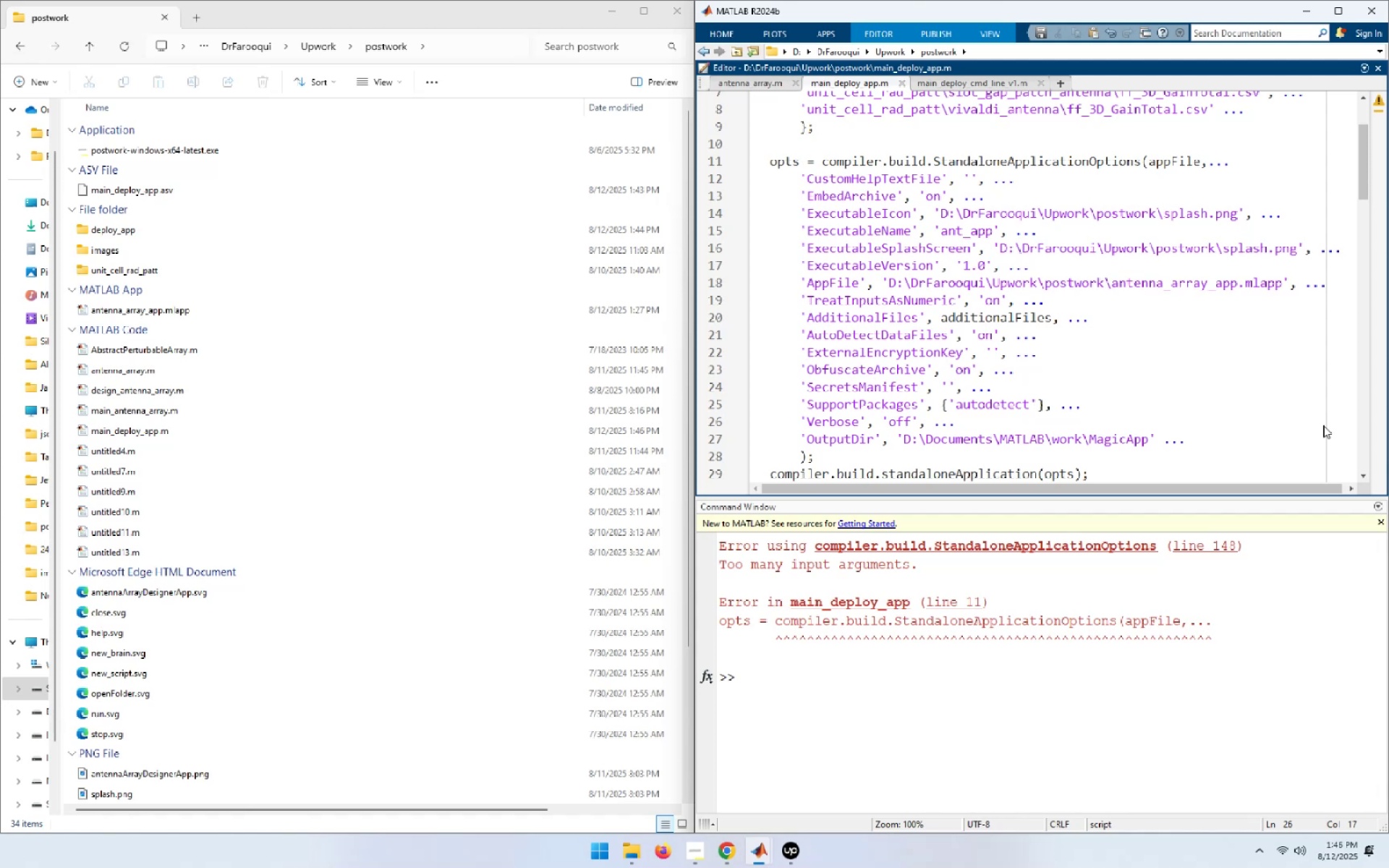 
wait(23.08)
 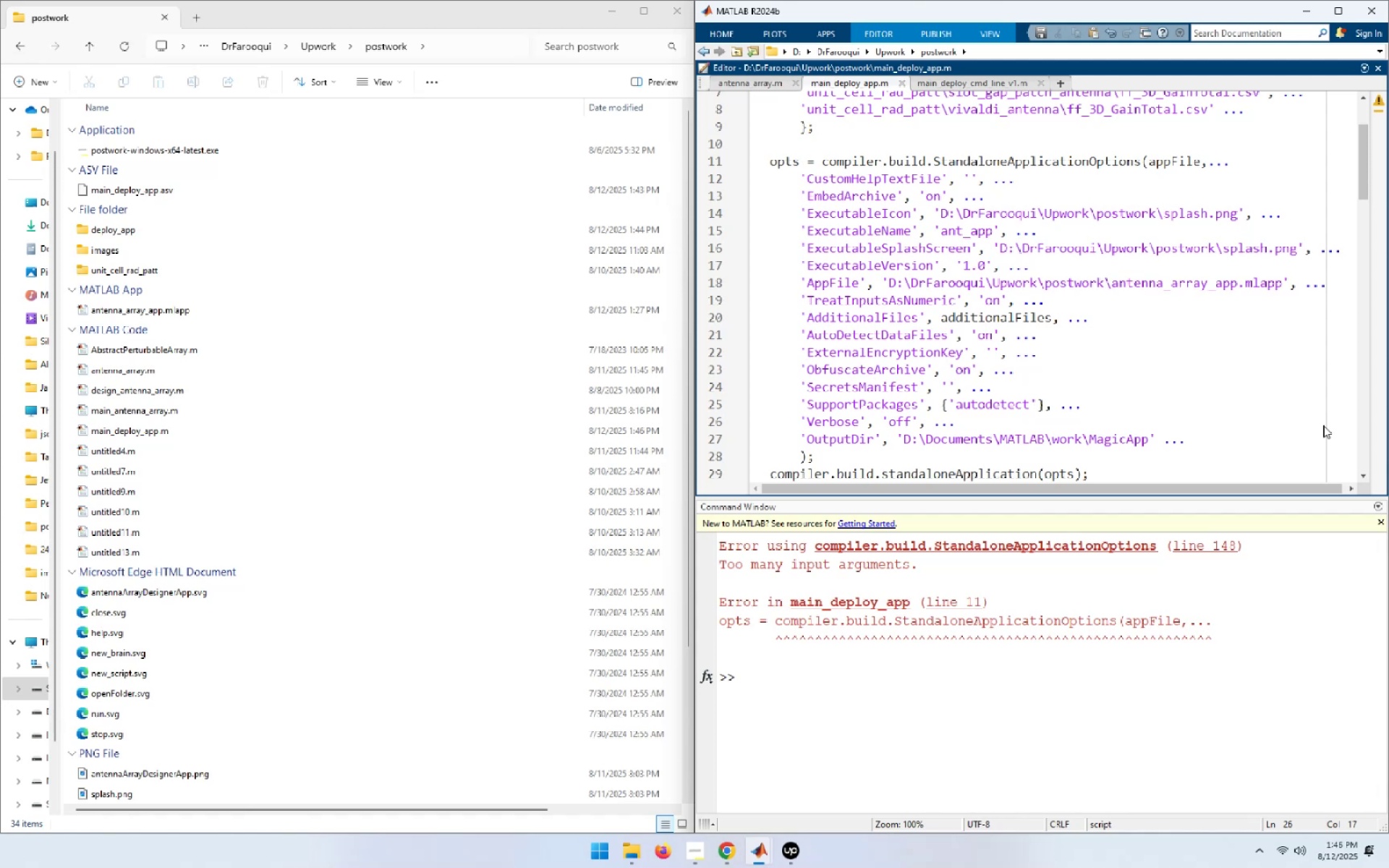 
left_click([1230, 161])
 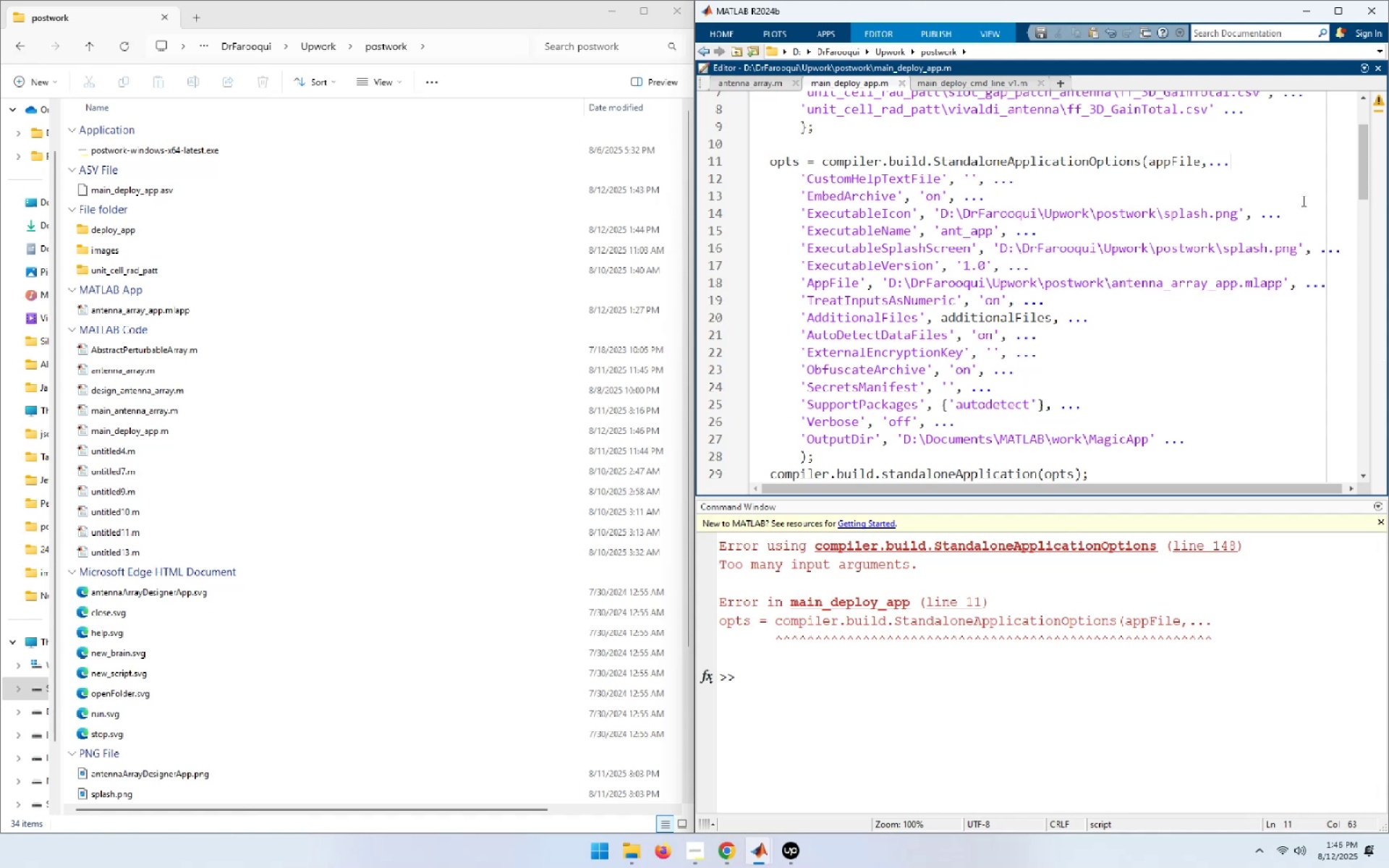 
wait(5.26)
 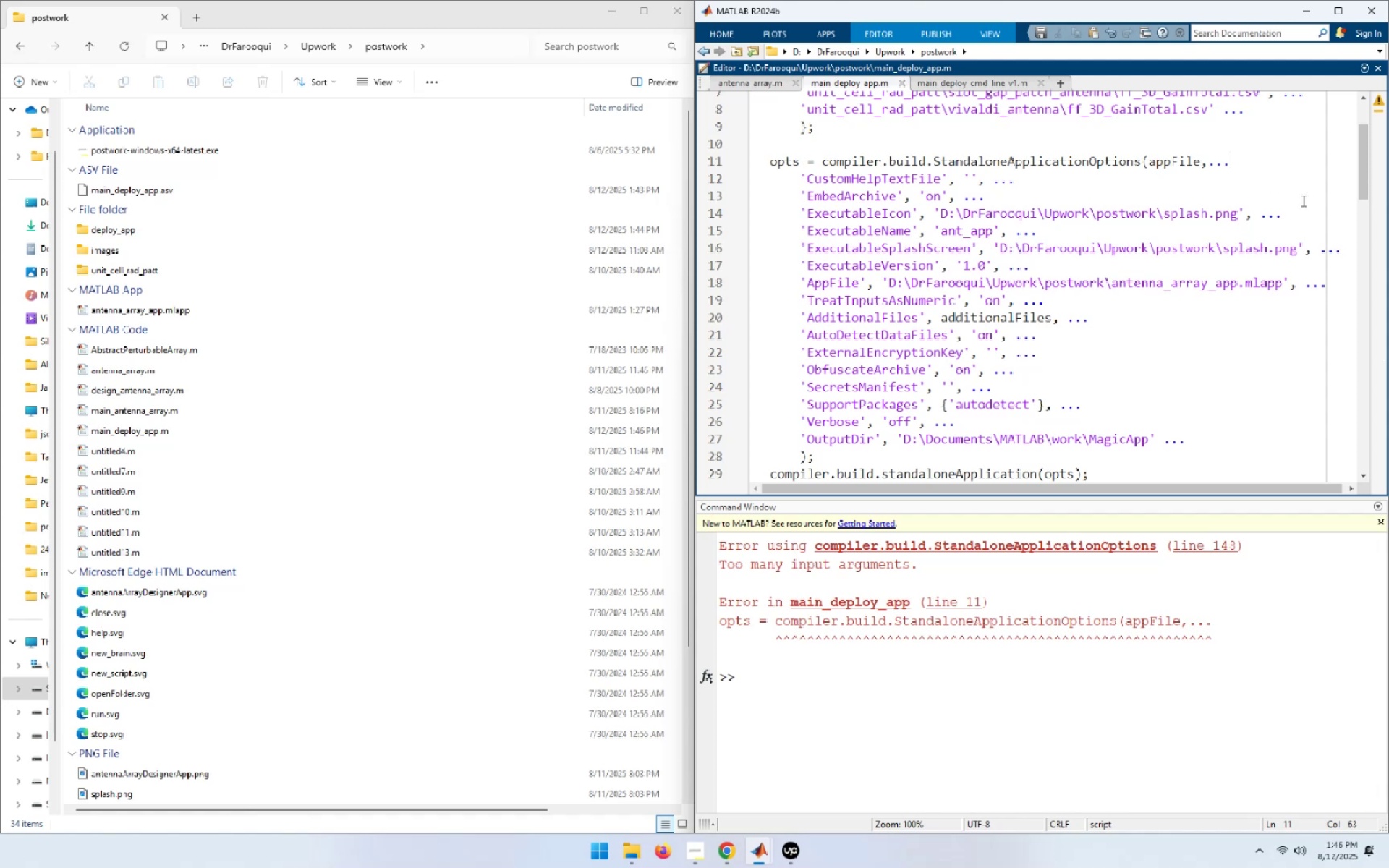 
key(ArrowLeft)
 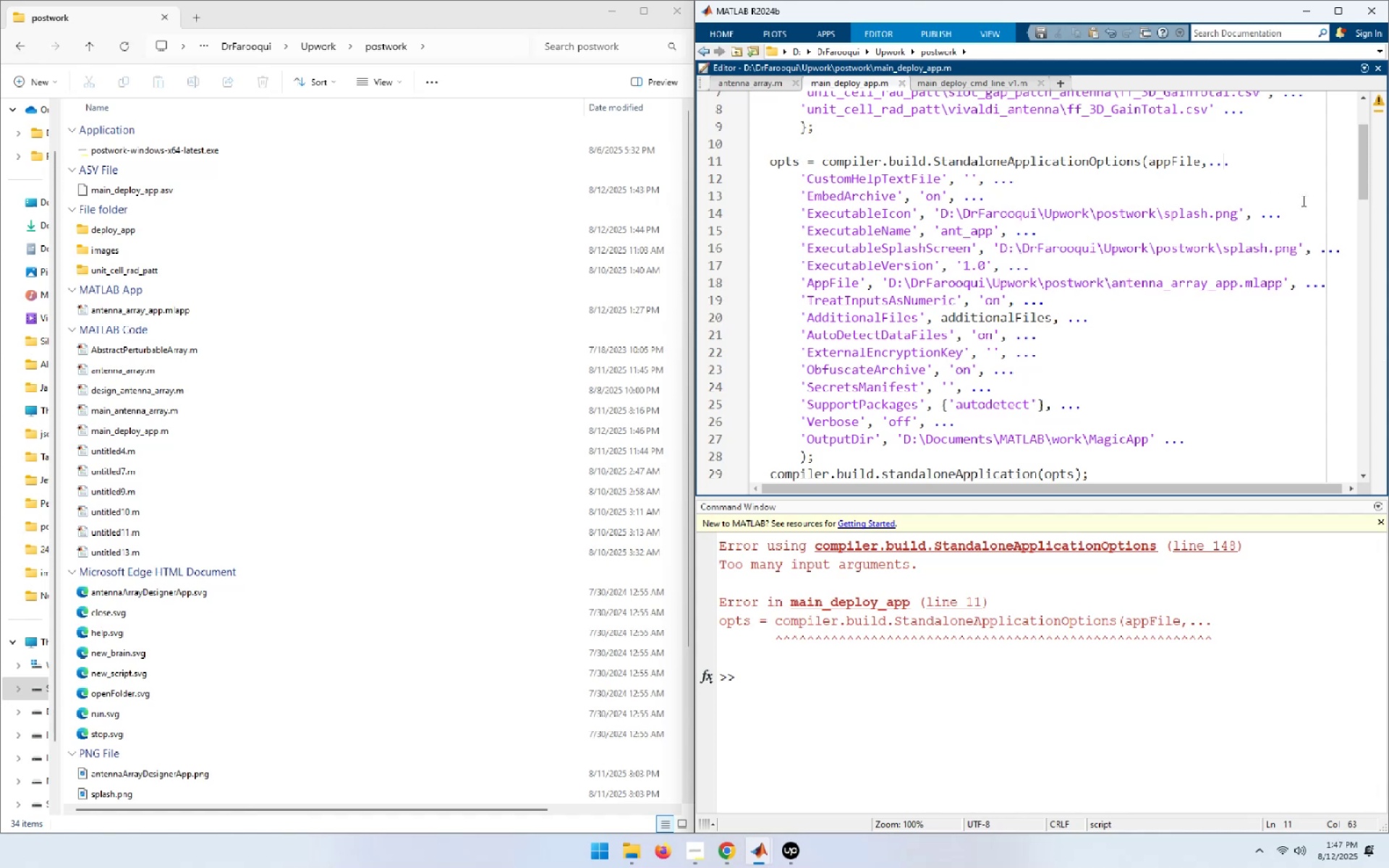 
key(ArrowLeft)
 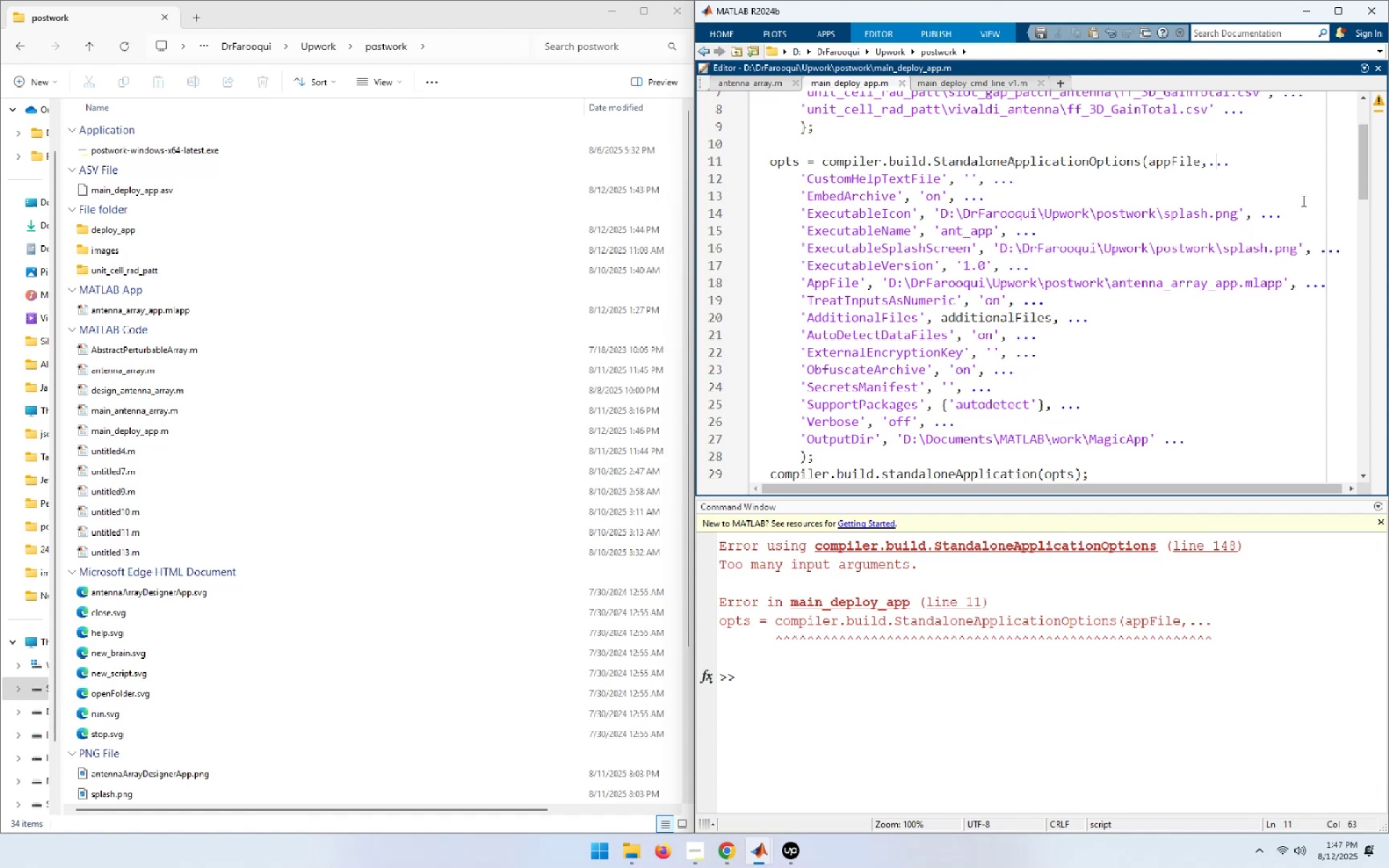 
key(ArrowLeft)
 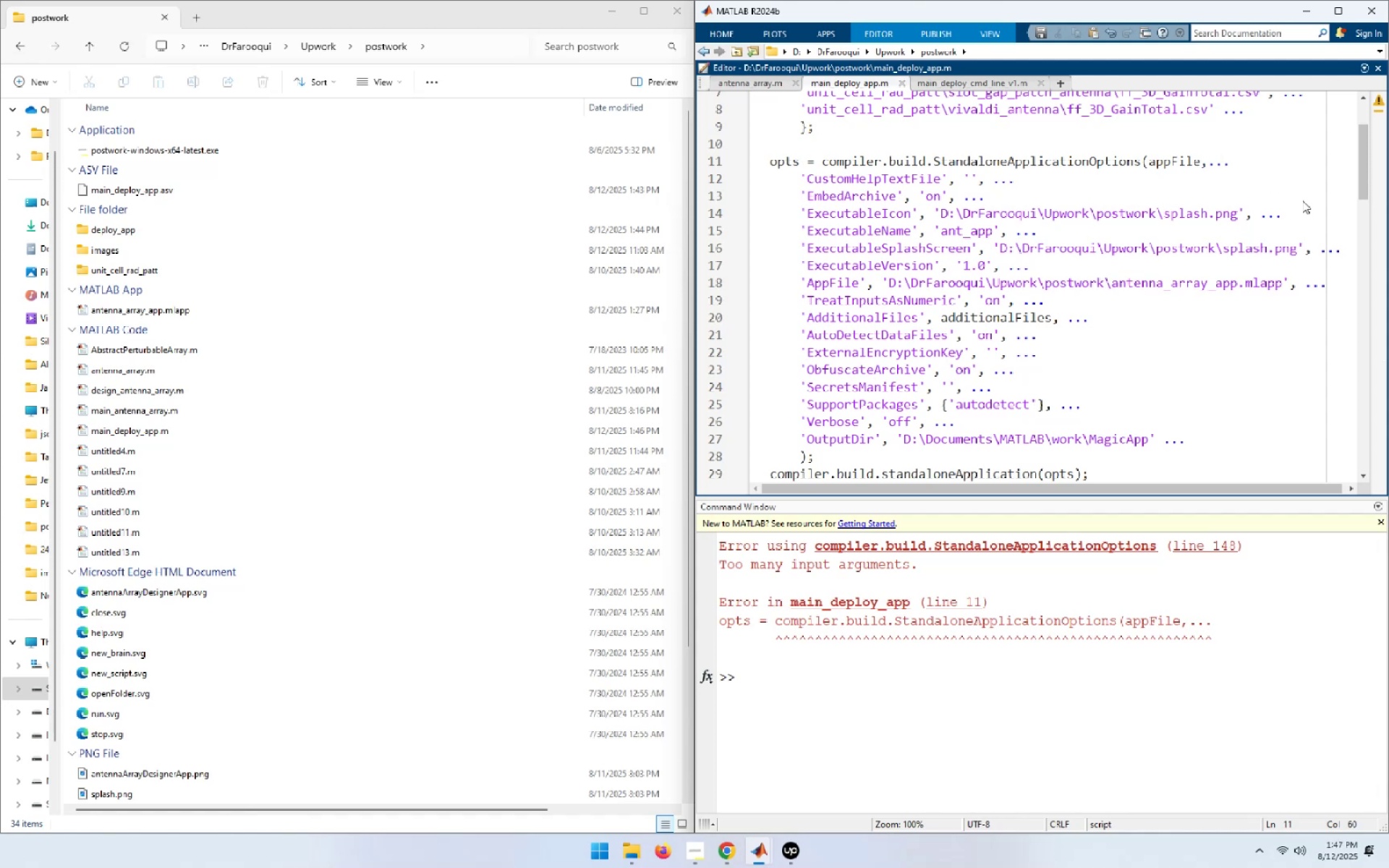 
key(Backspace)
 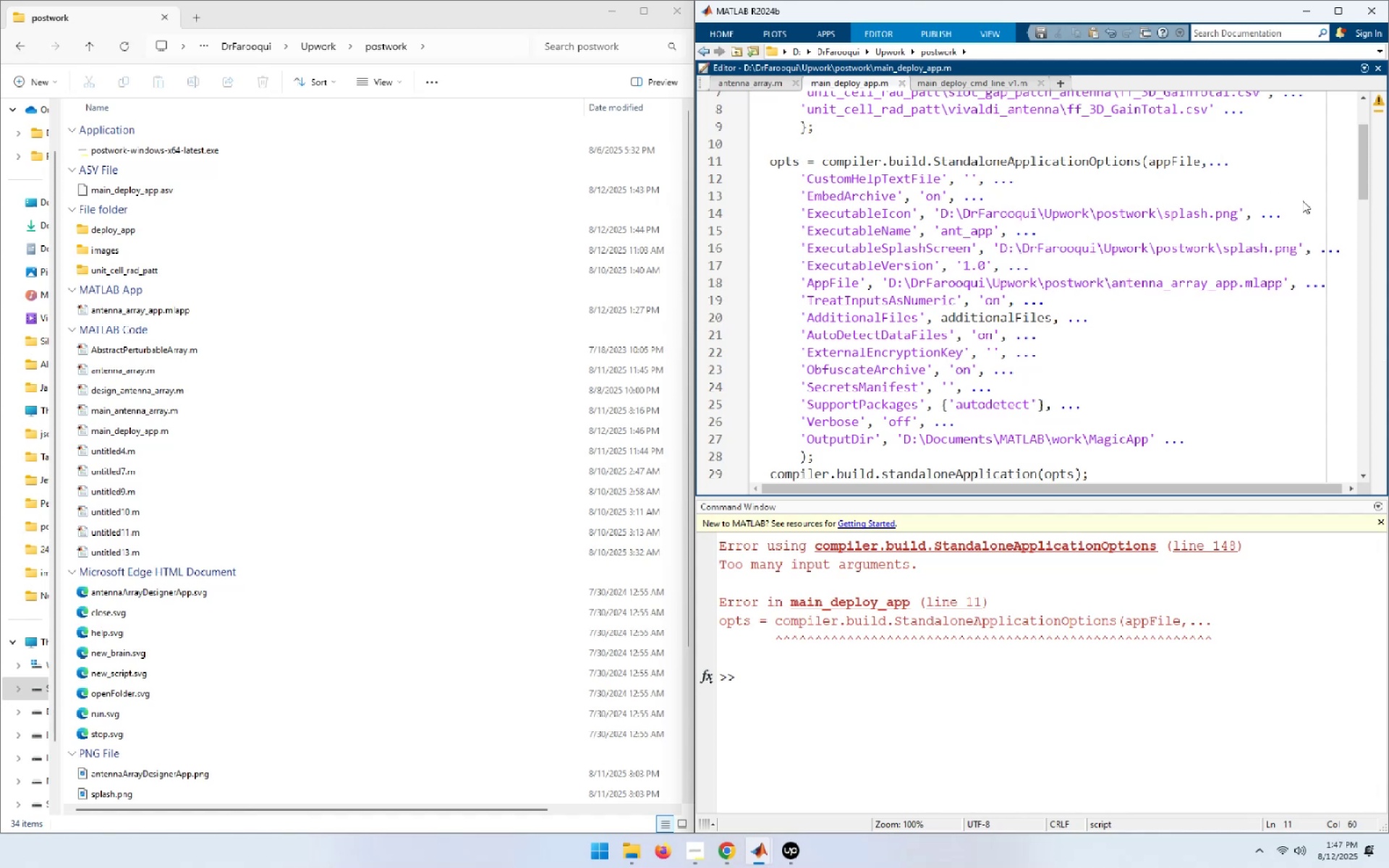 
key(Backspace)
 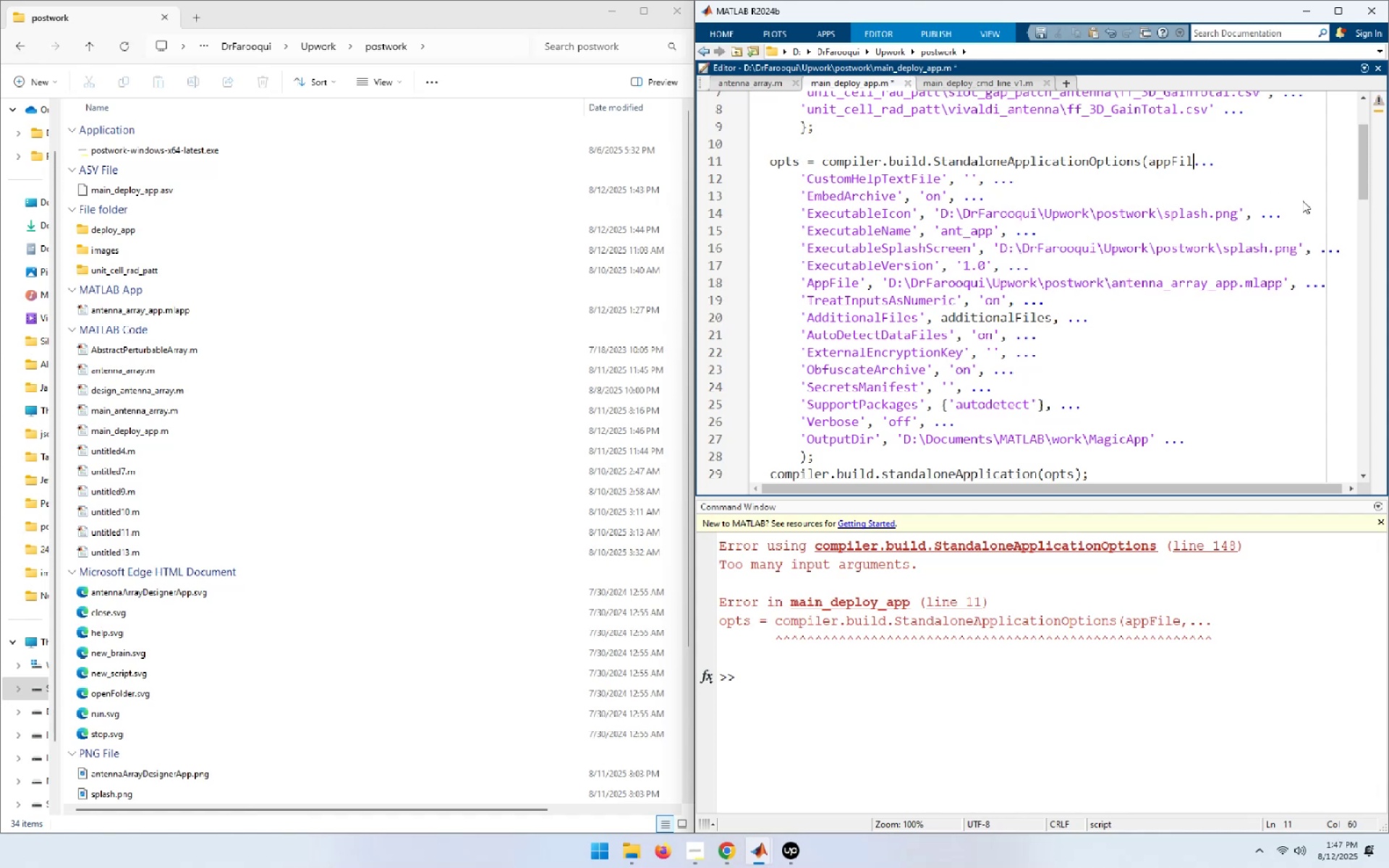 
key(Backspace)
 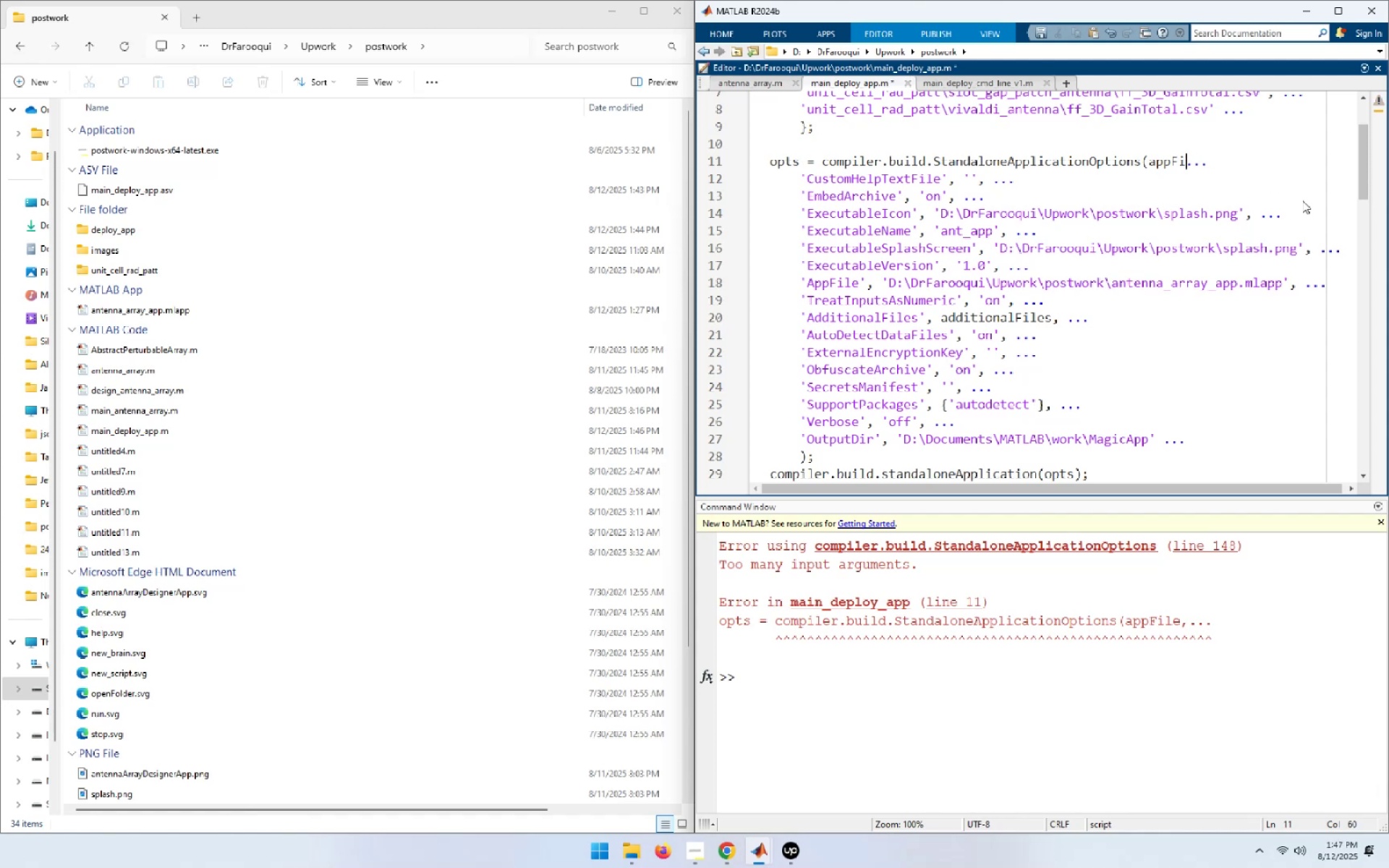 
key(Backspace)
 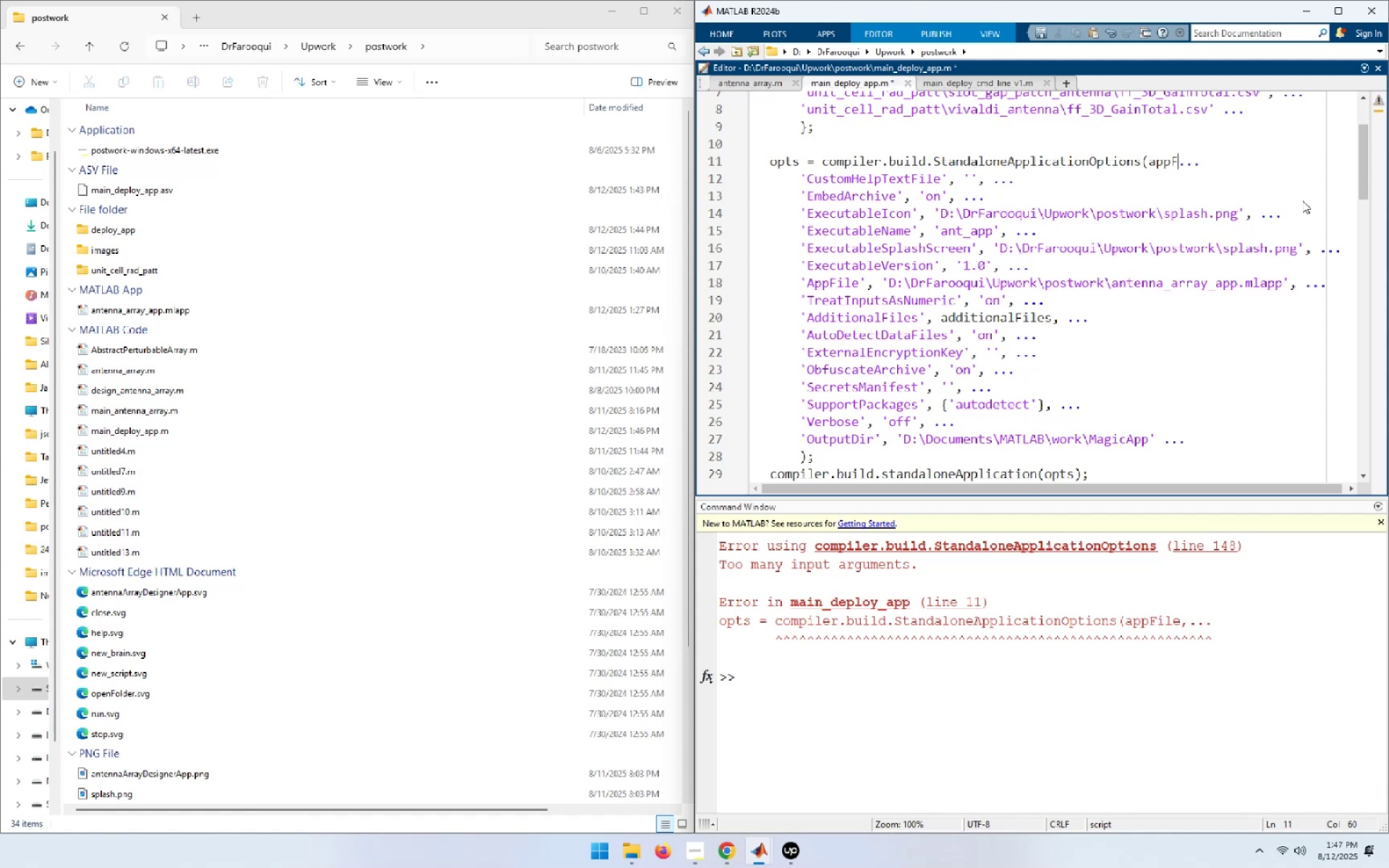 
key(Backspace)
 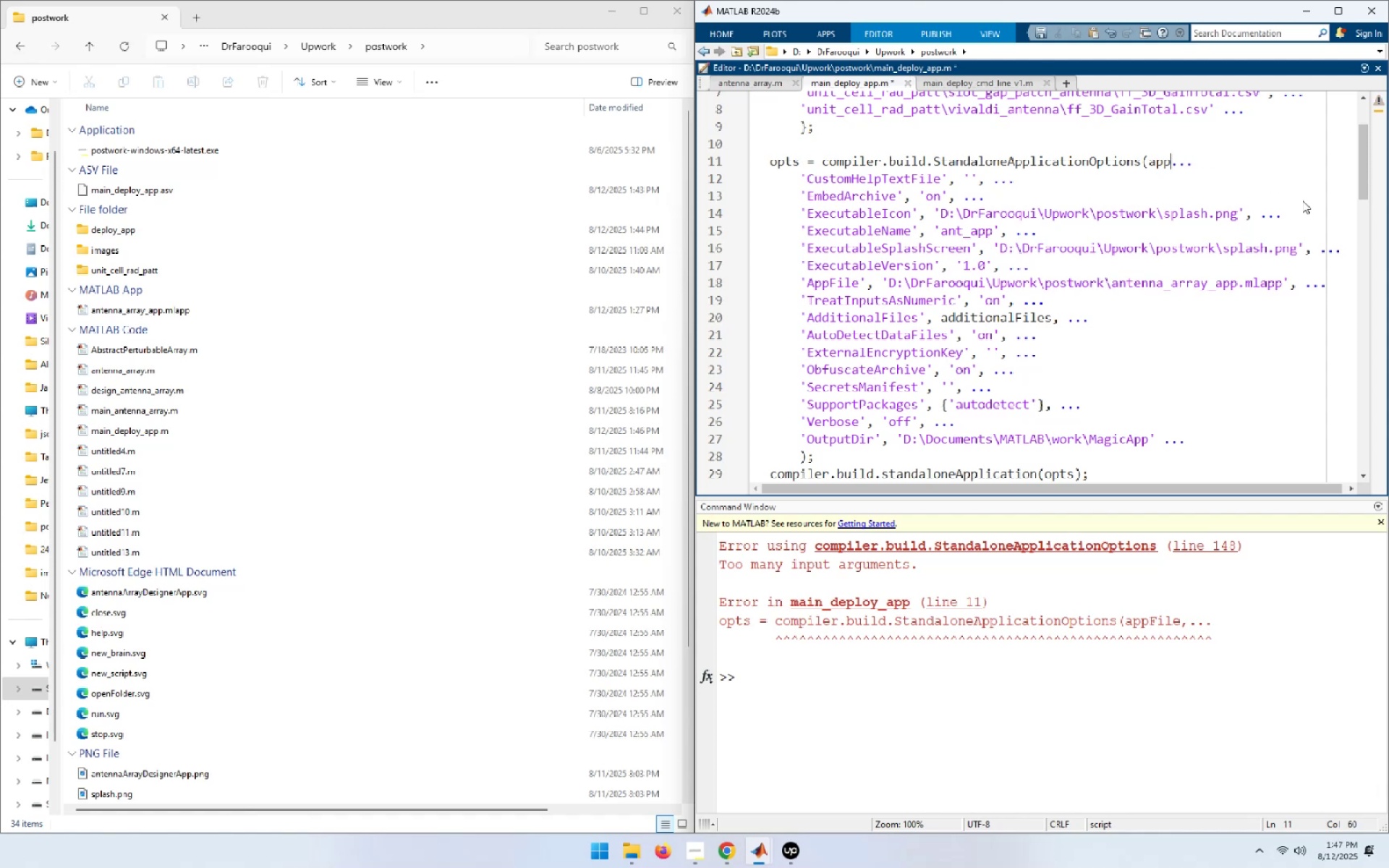 
key(Backspace)
 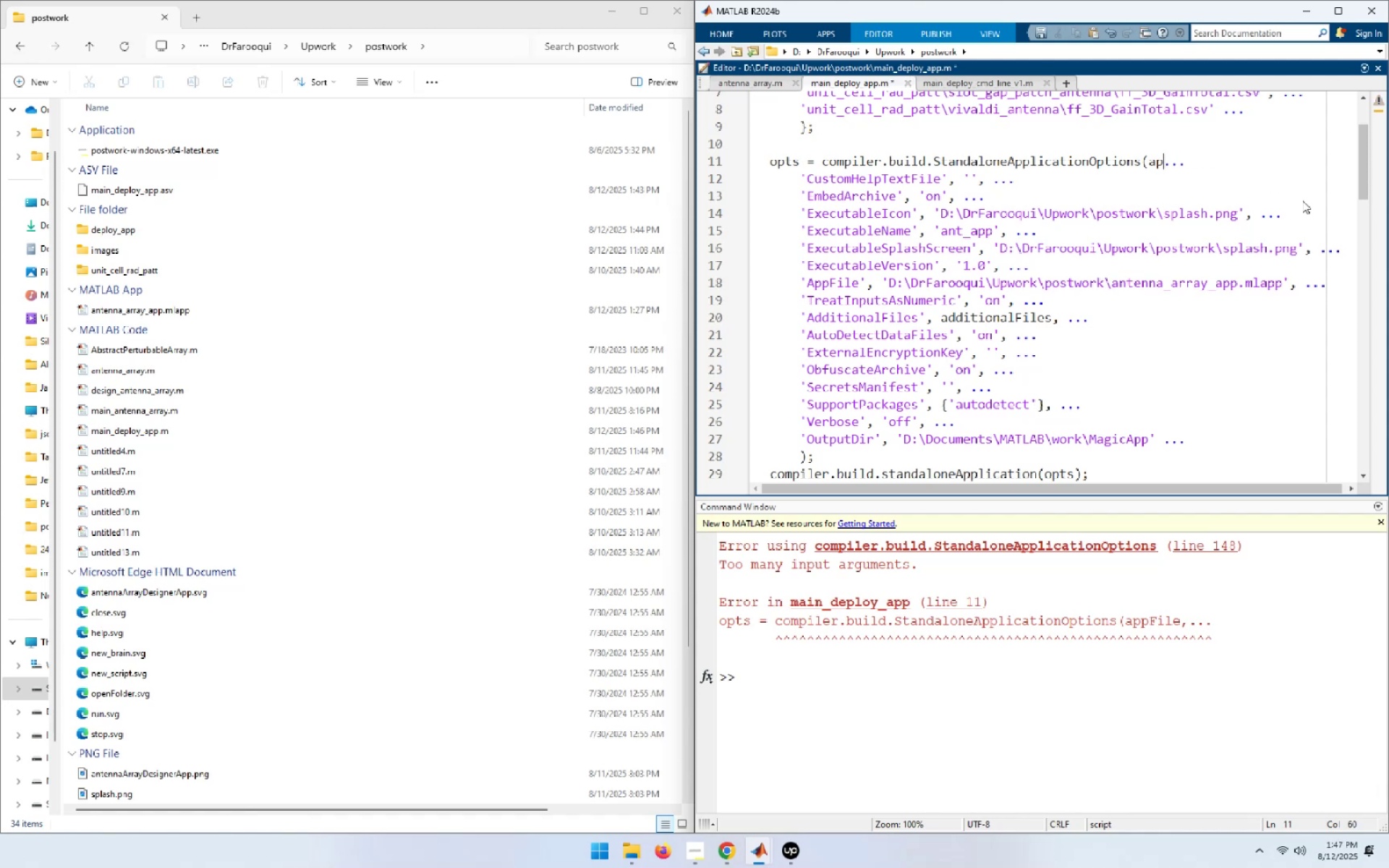 
key(Backspace)
 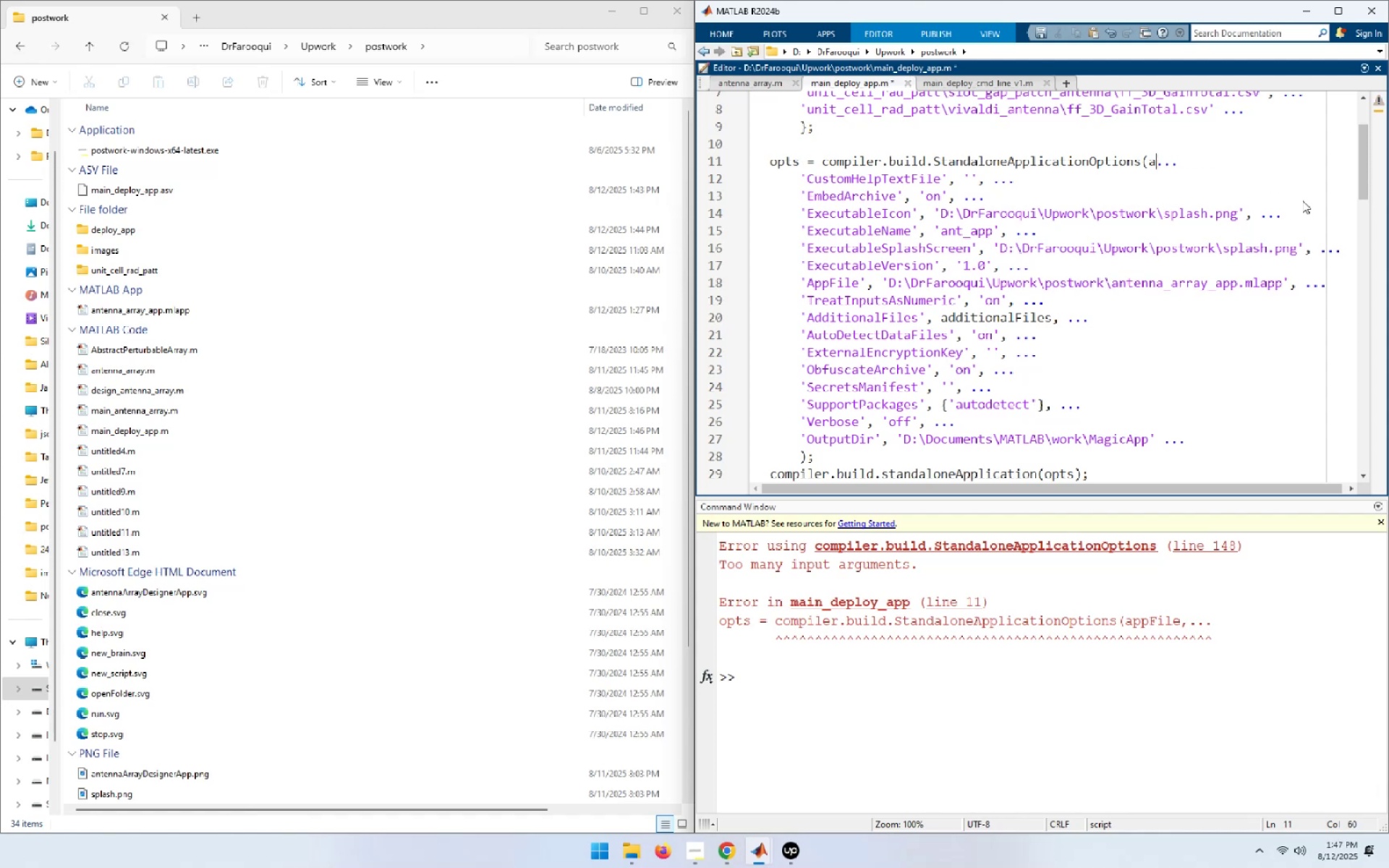 
key(Backspace)
 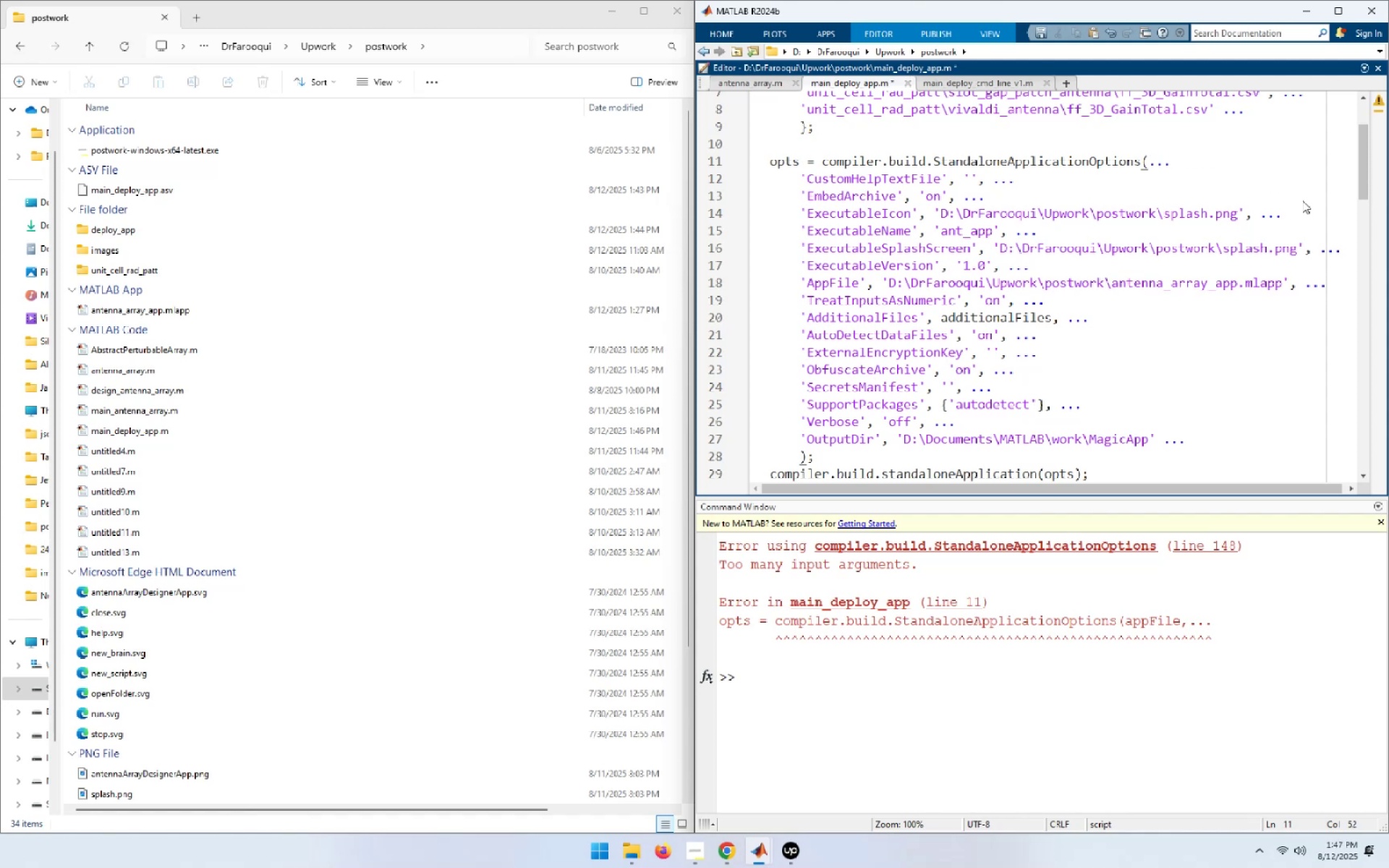 
key(Space)
 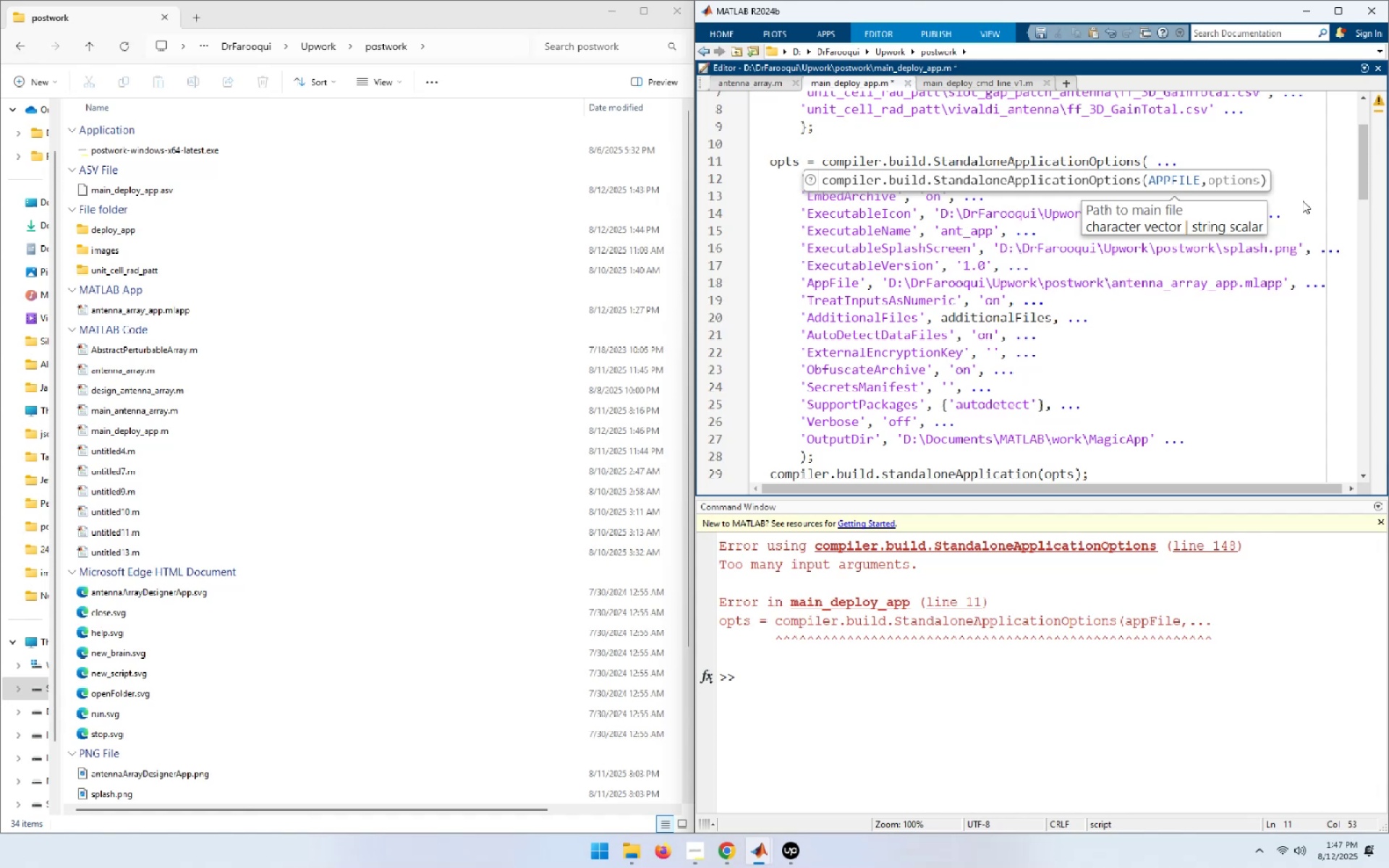 
key(F5)
 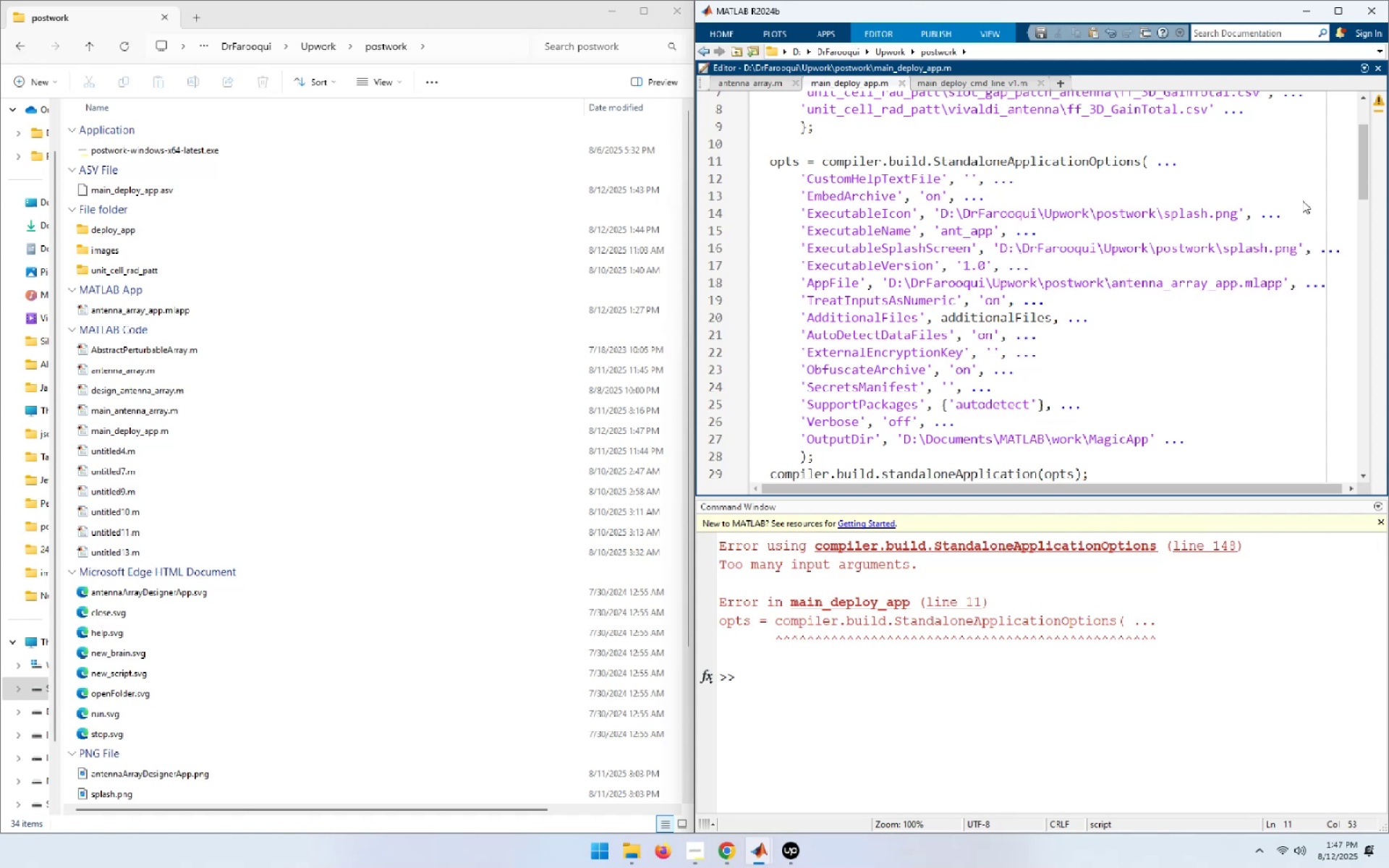 
wait(28.71)
 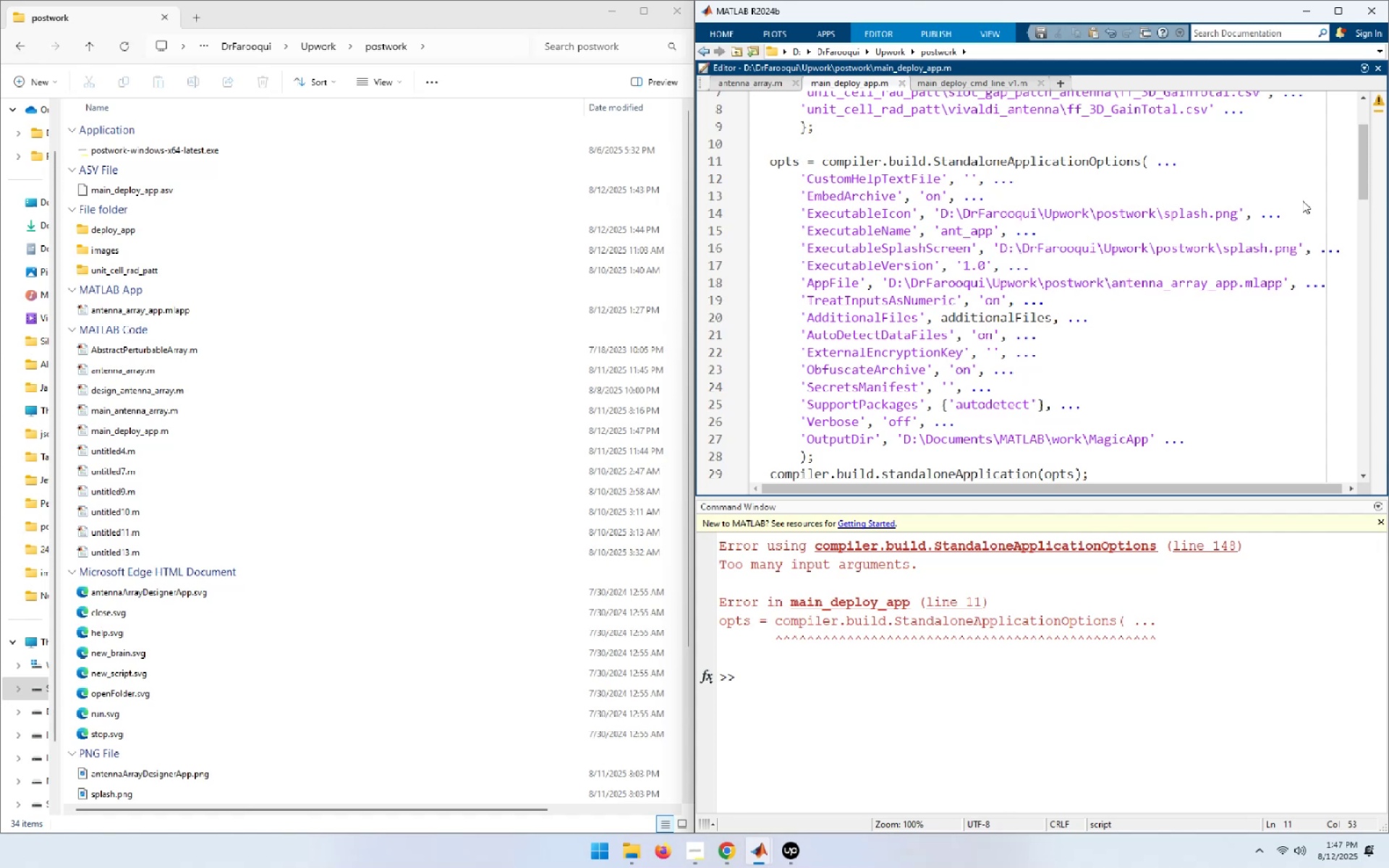 
scroll: coordinate [1205, 216], scroll_direction: up, amount: 4.0
 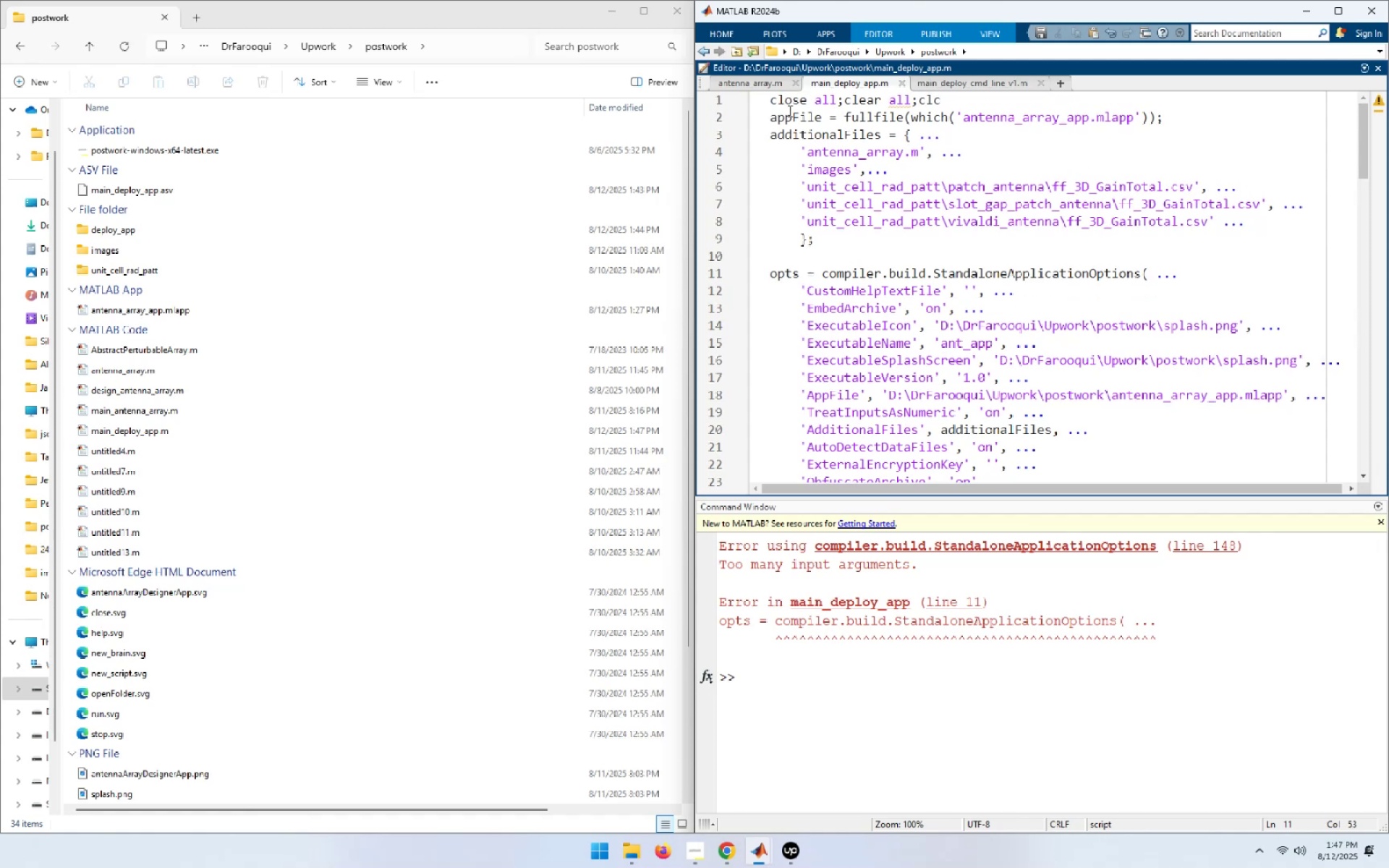 
wait(5.19)
 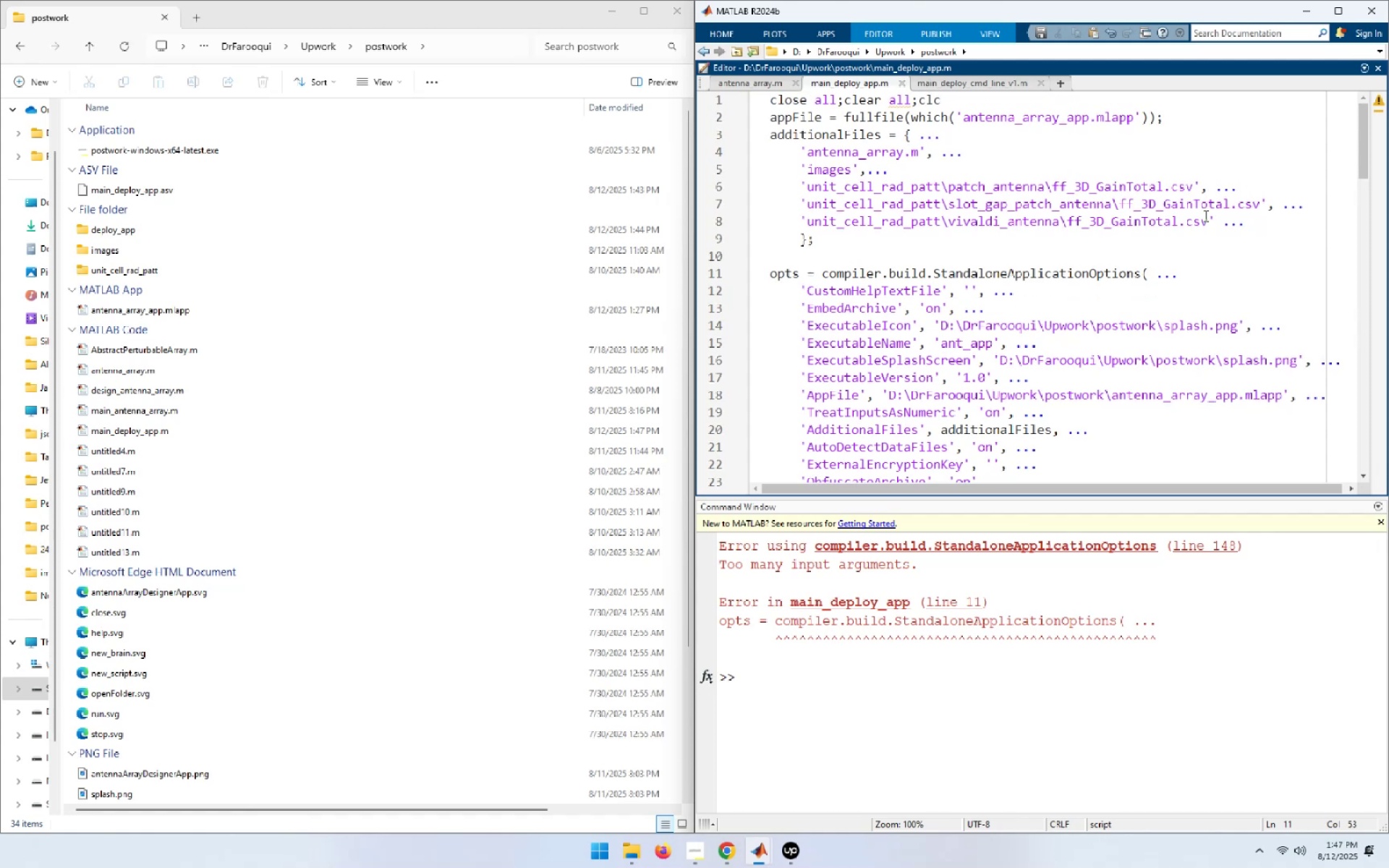 
key(Control+Z)
 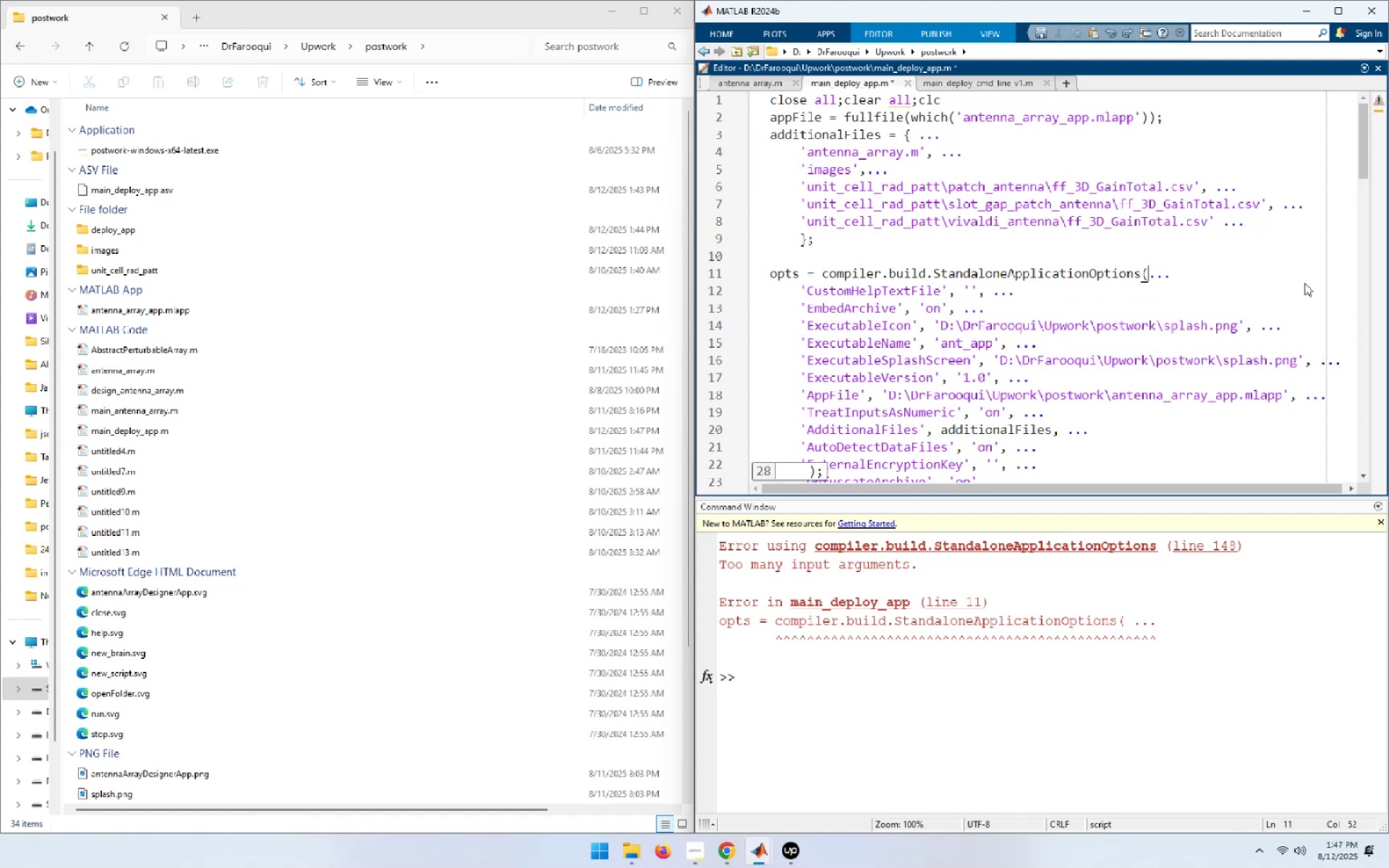 
key(Control+Z)
 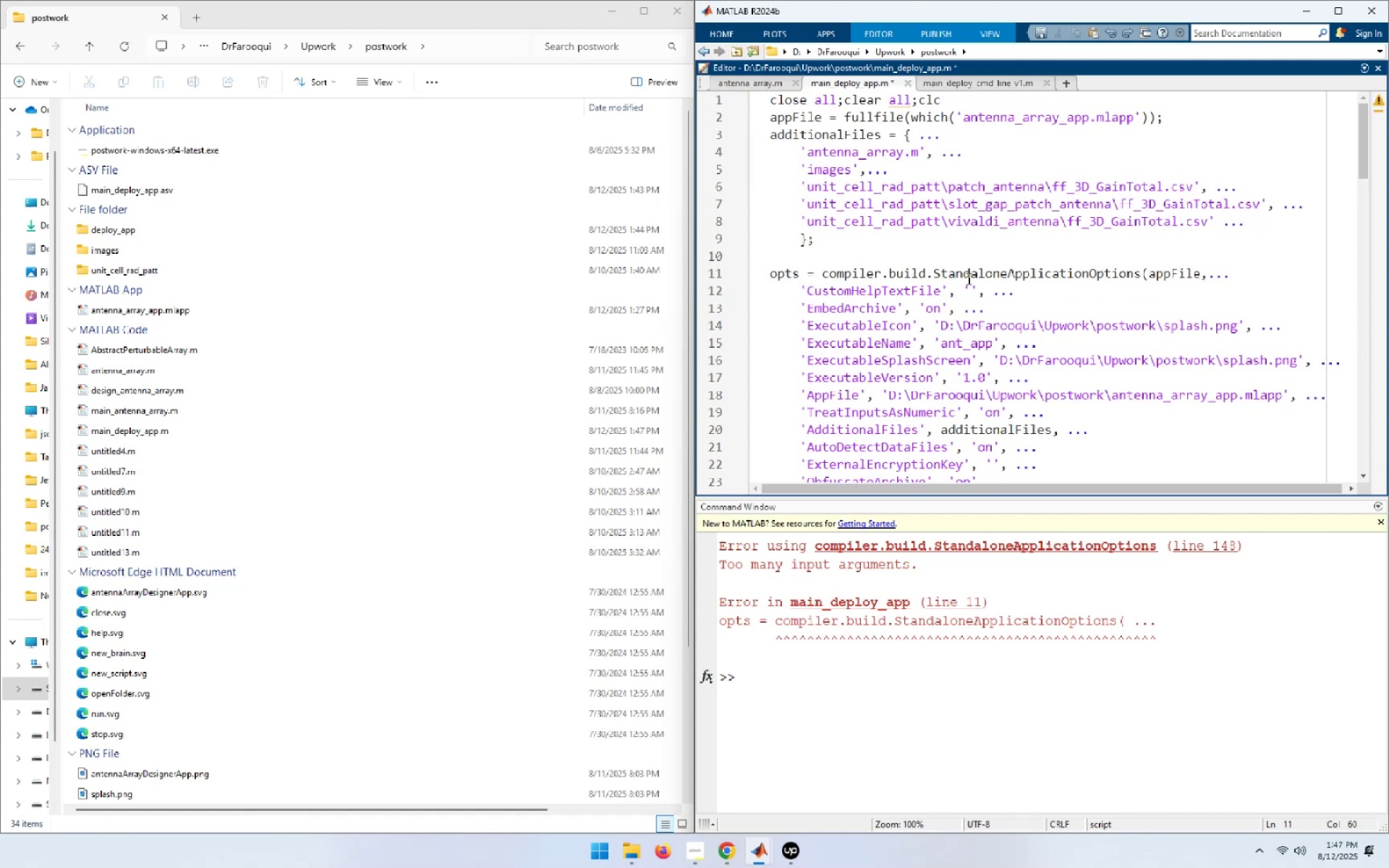 
left_click([905, 284])
 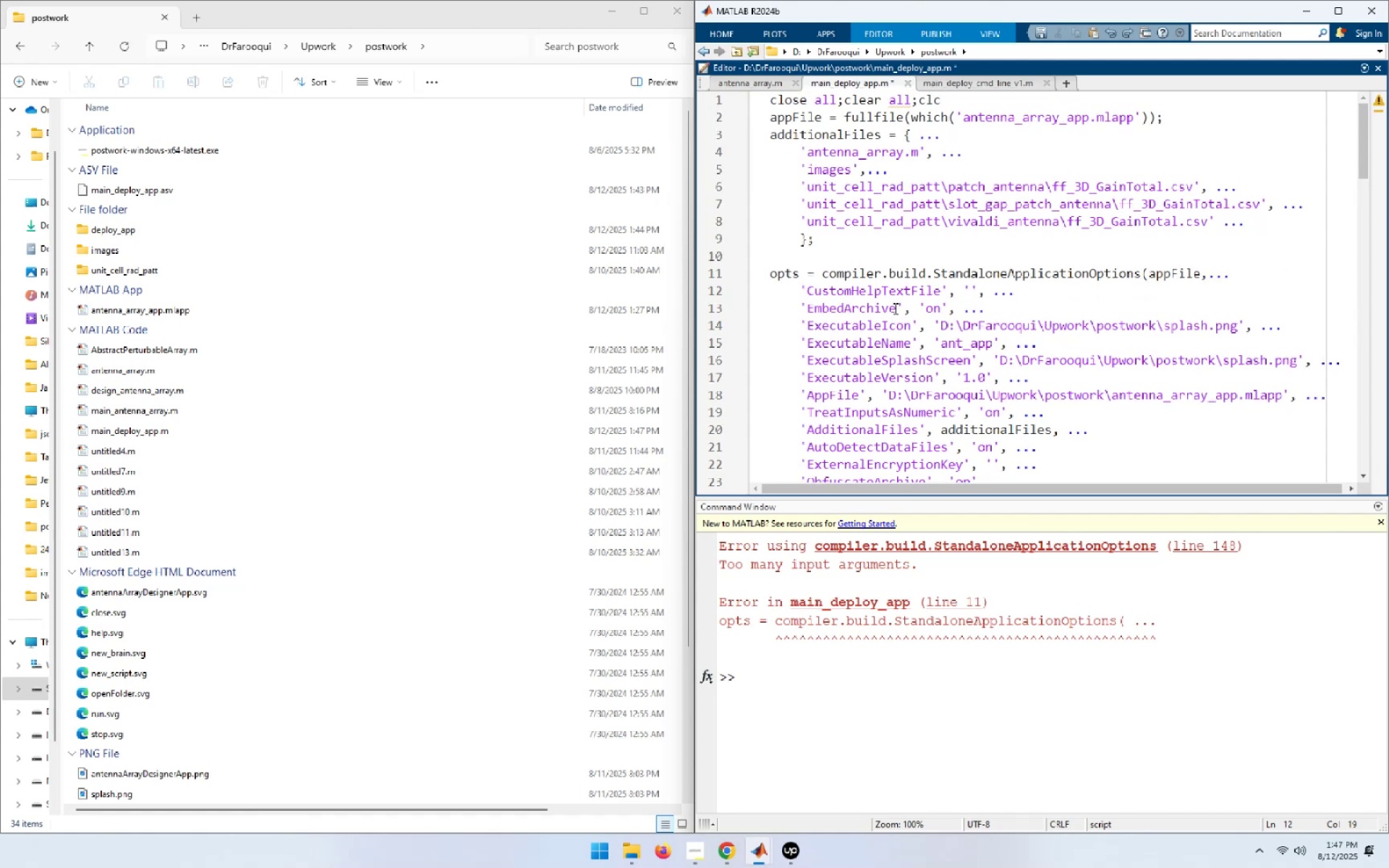 
left_click([894, 308])
 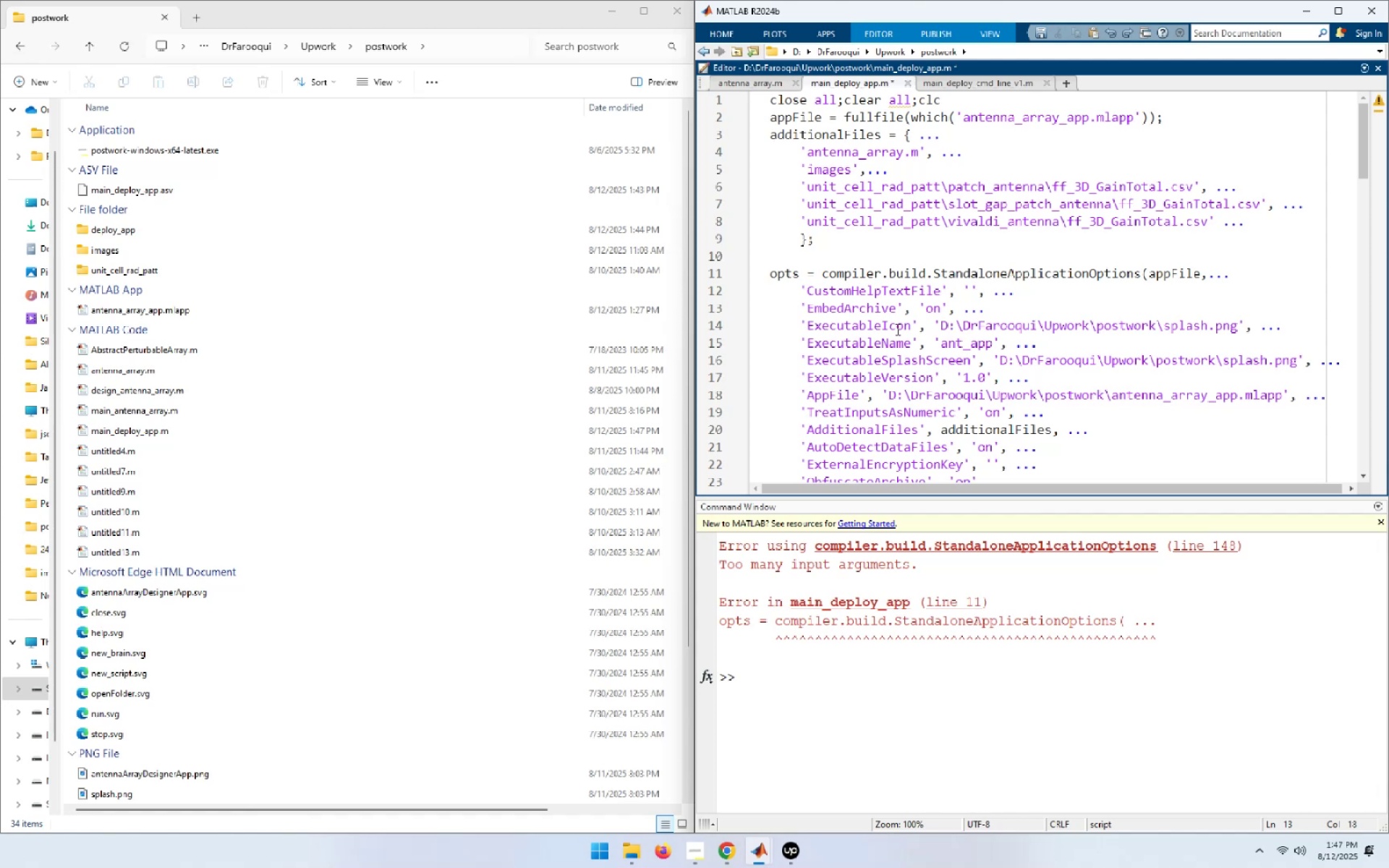 
left_click([896, 329])
 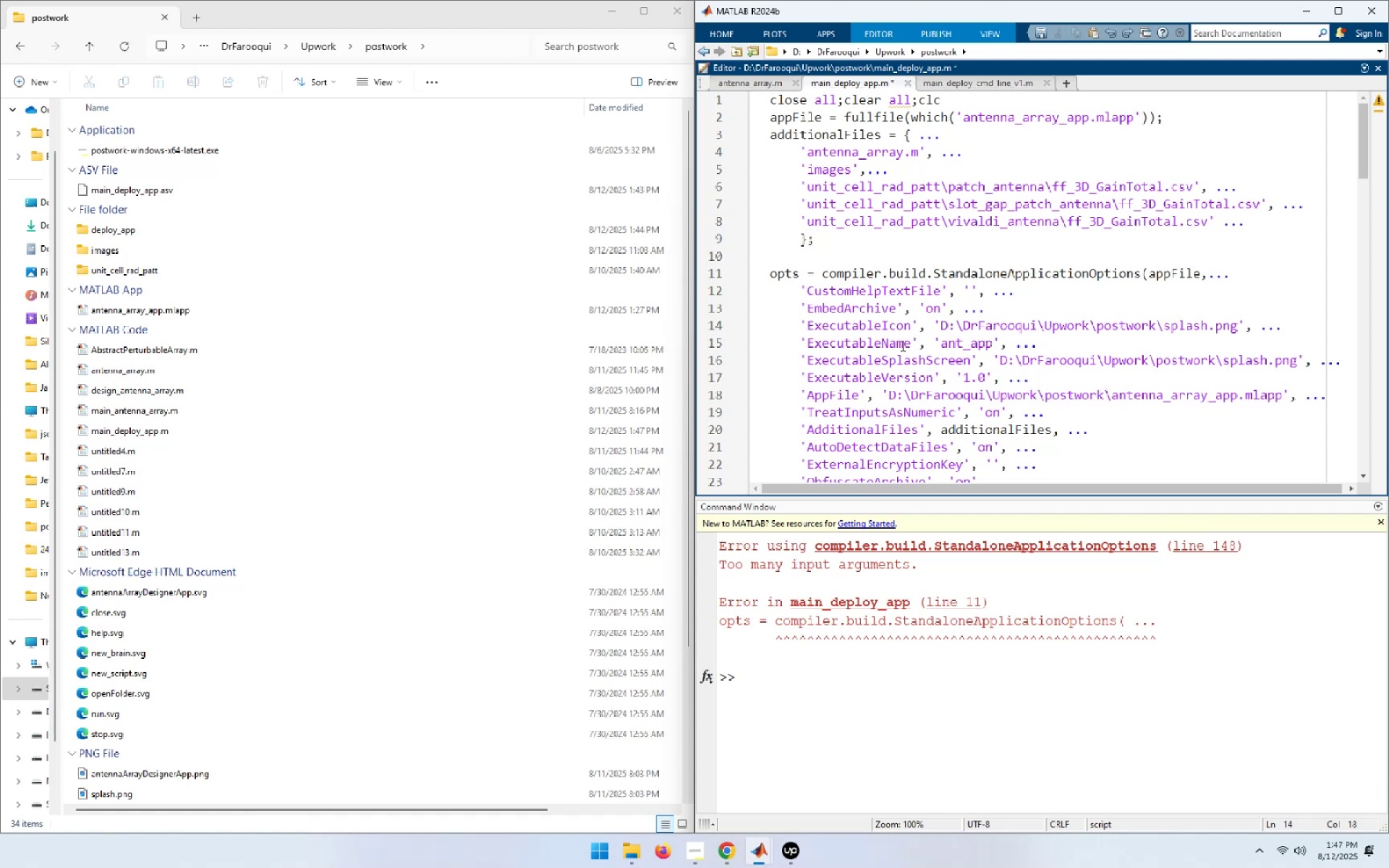 
left_click([901, 343])
 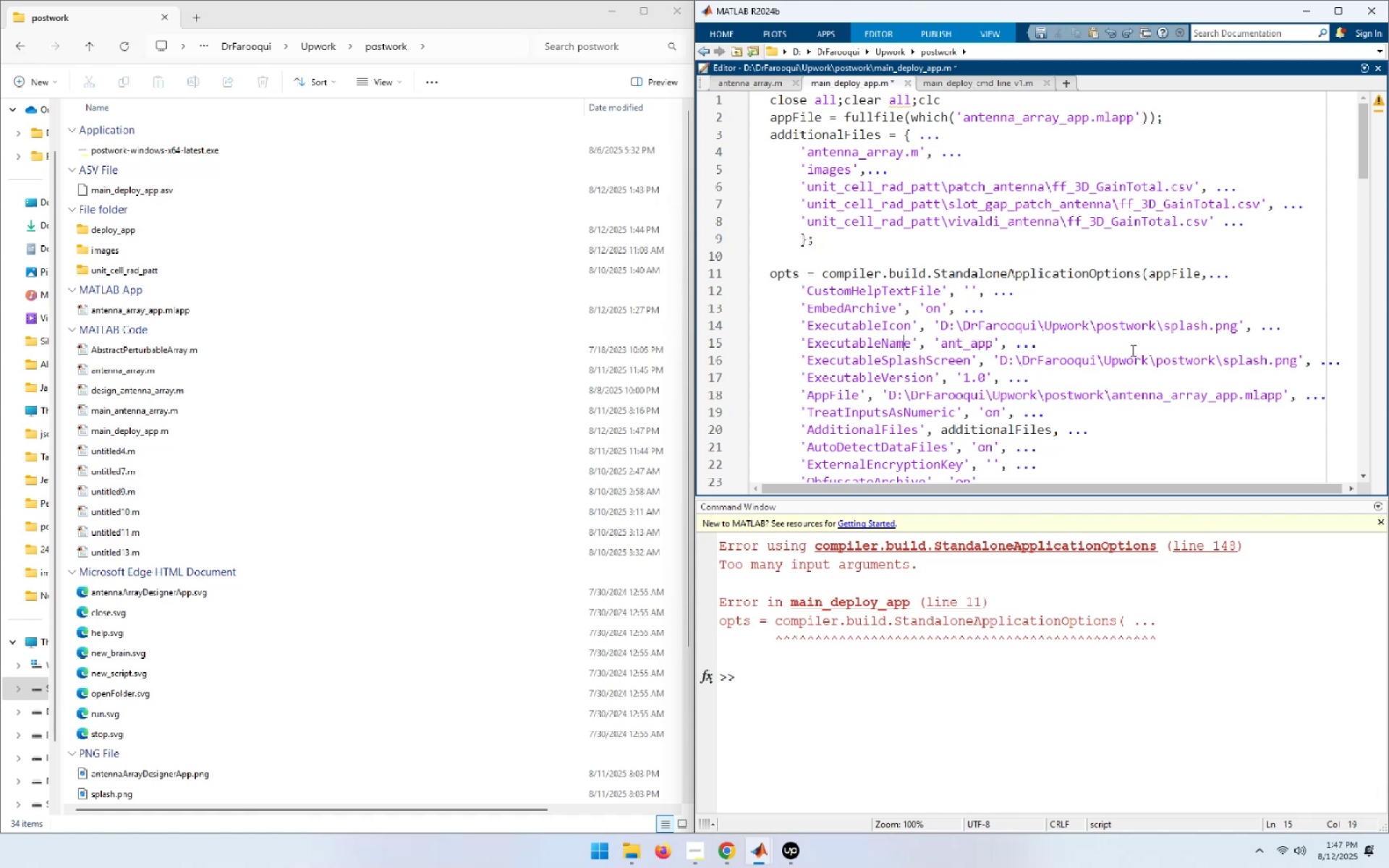 
left_click([956, 391])
 